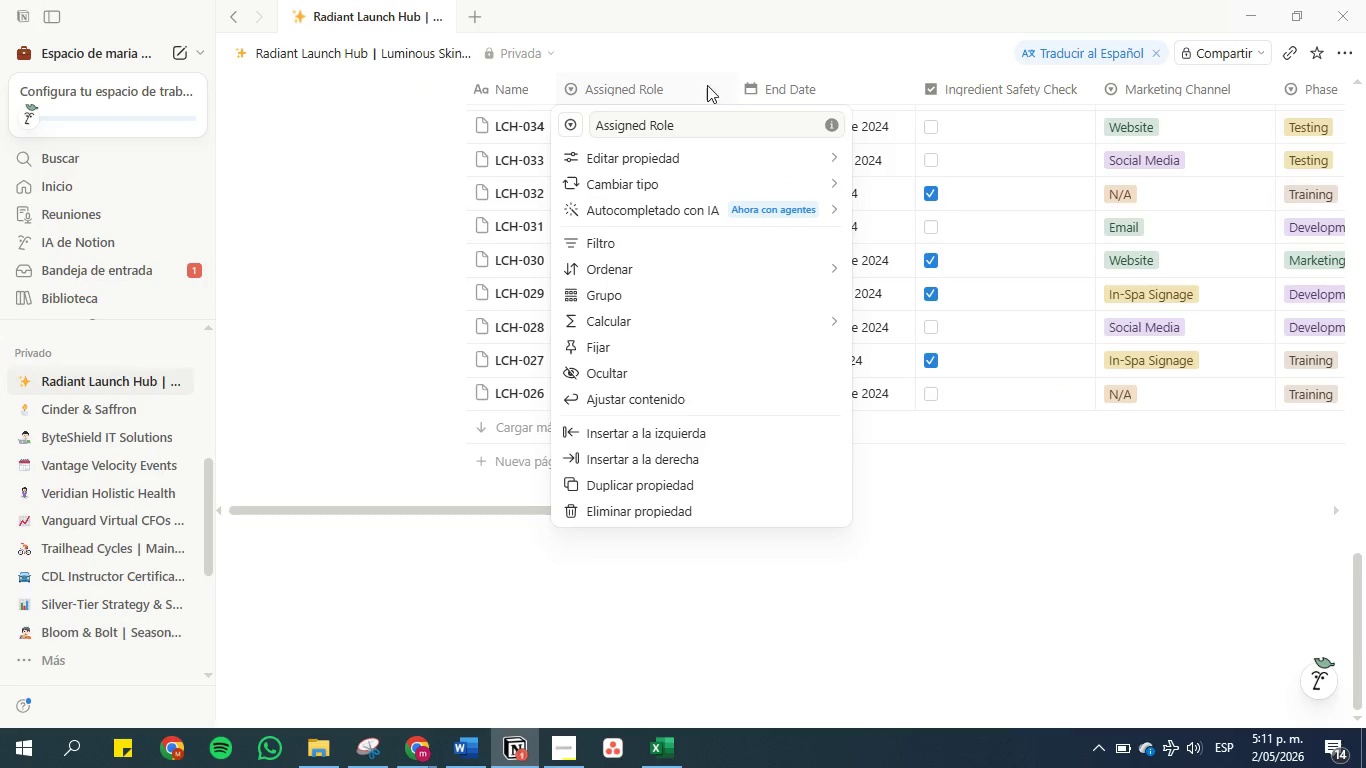 
left_click([683, 45])
 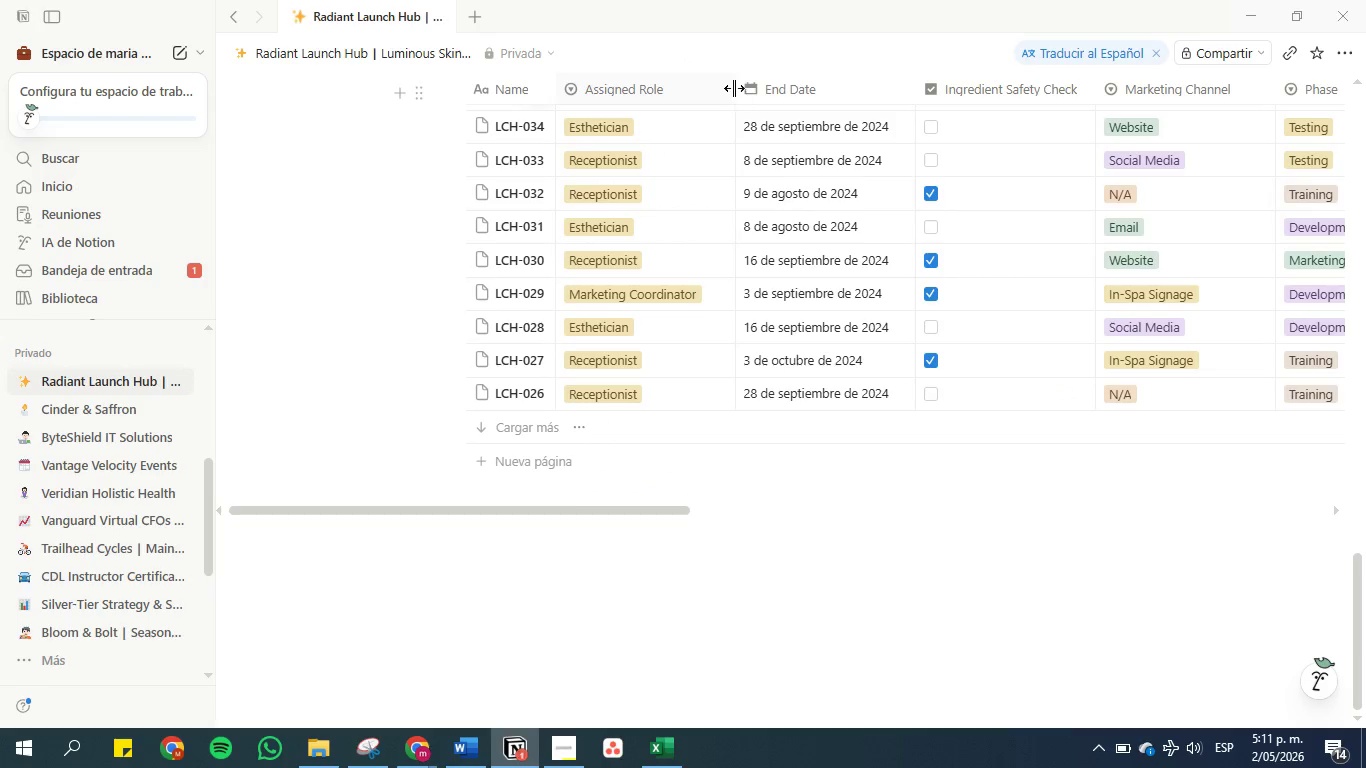 
scroll: coordinate [663, 213], scroll_direction: up, amount: 8.0
 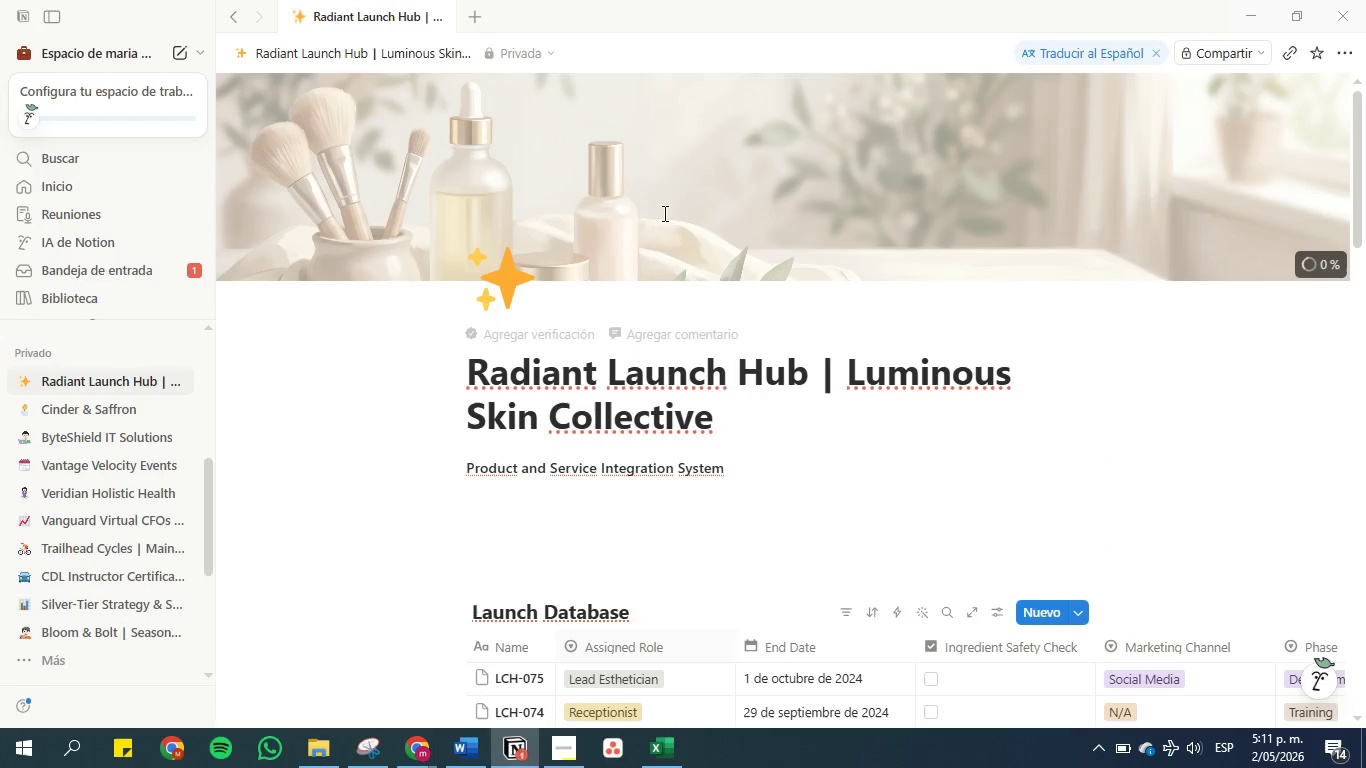 
scroll: coordinate [655, 395], scroll_direction: down, amount: 4.0
 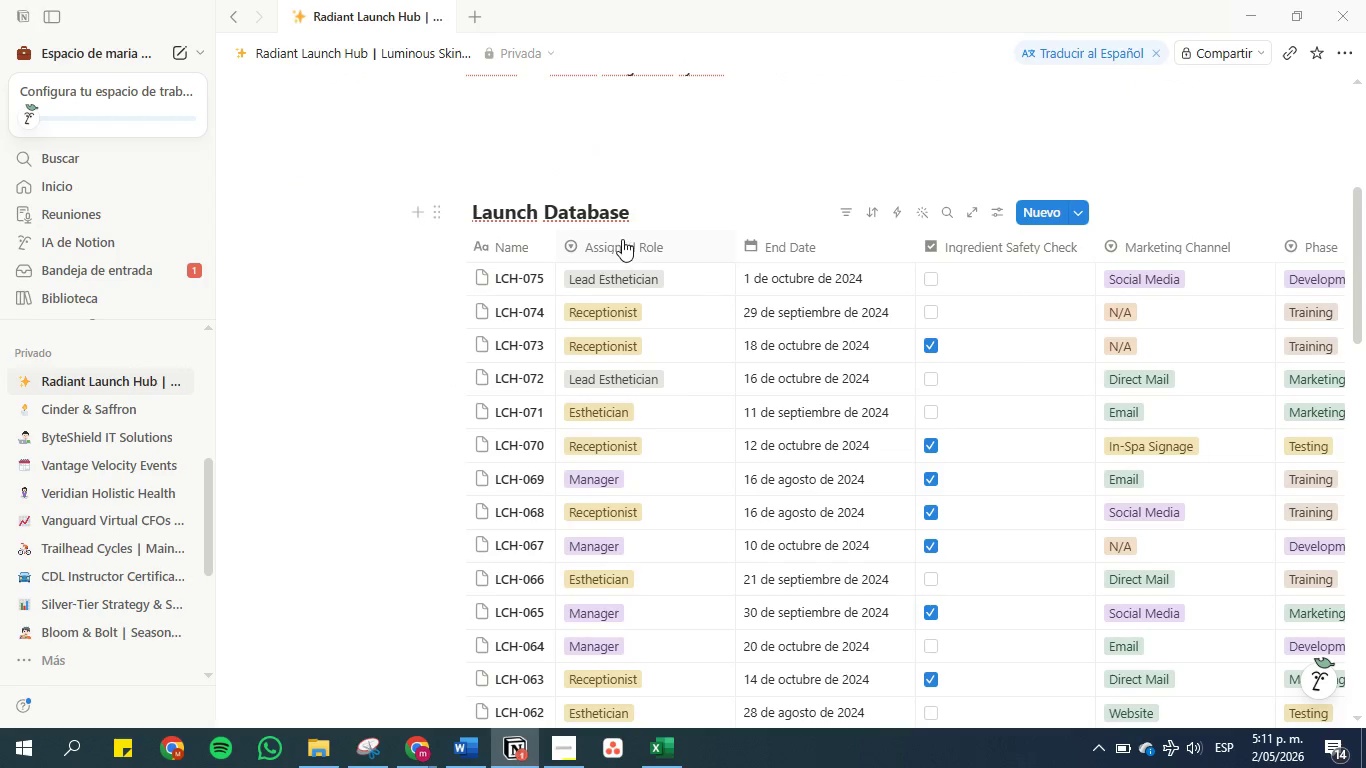 
left_click([622, 238])
 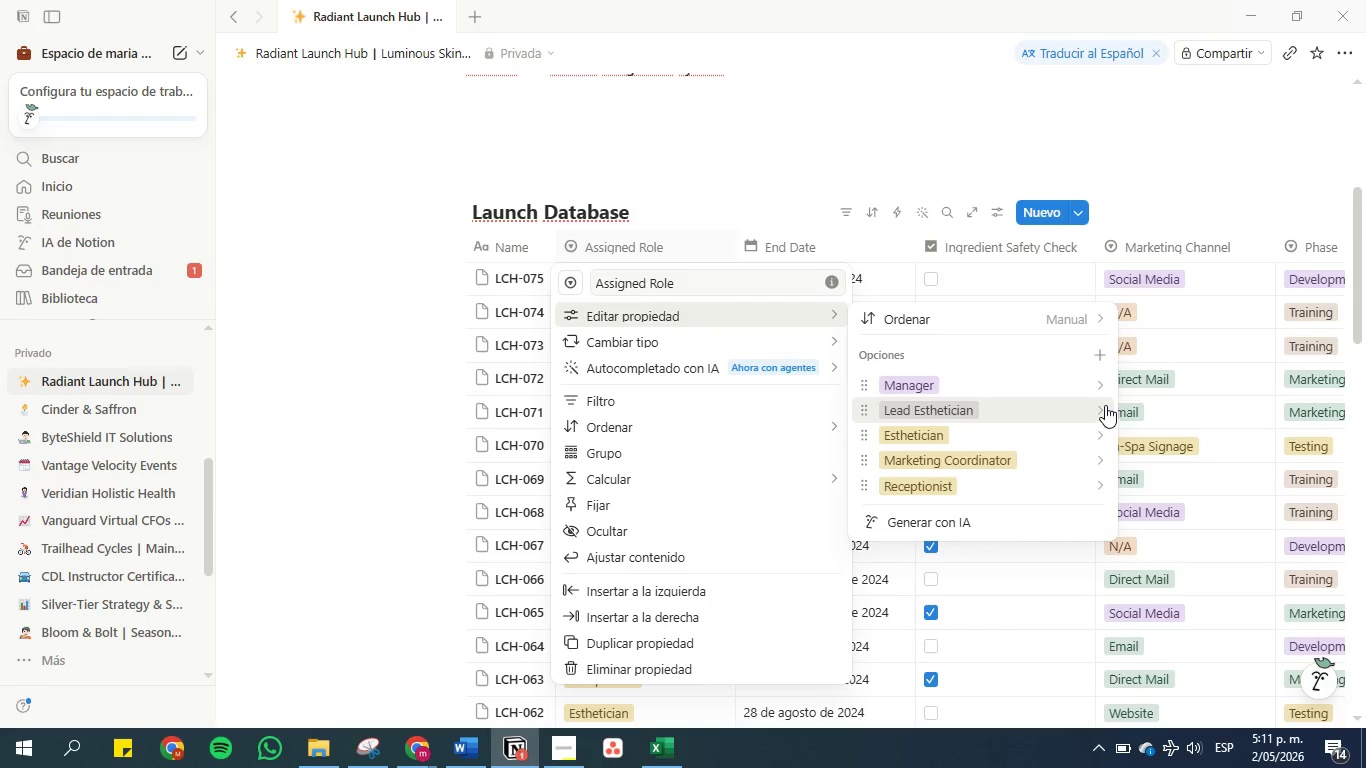 
left_click([1091, 437])
 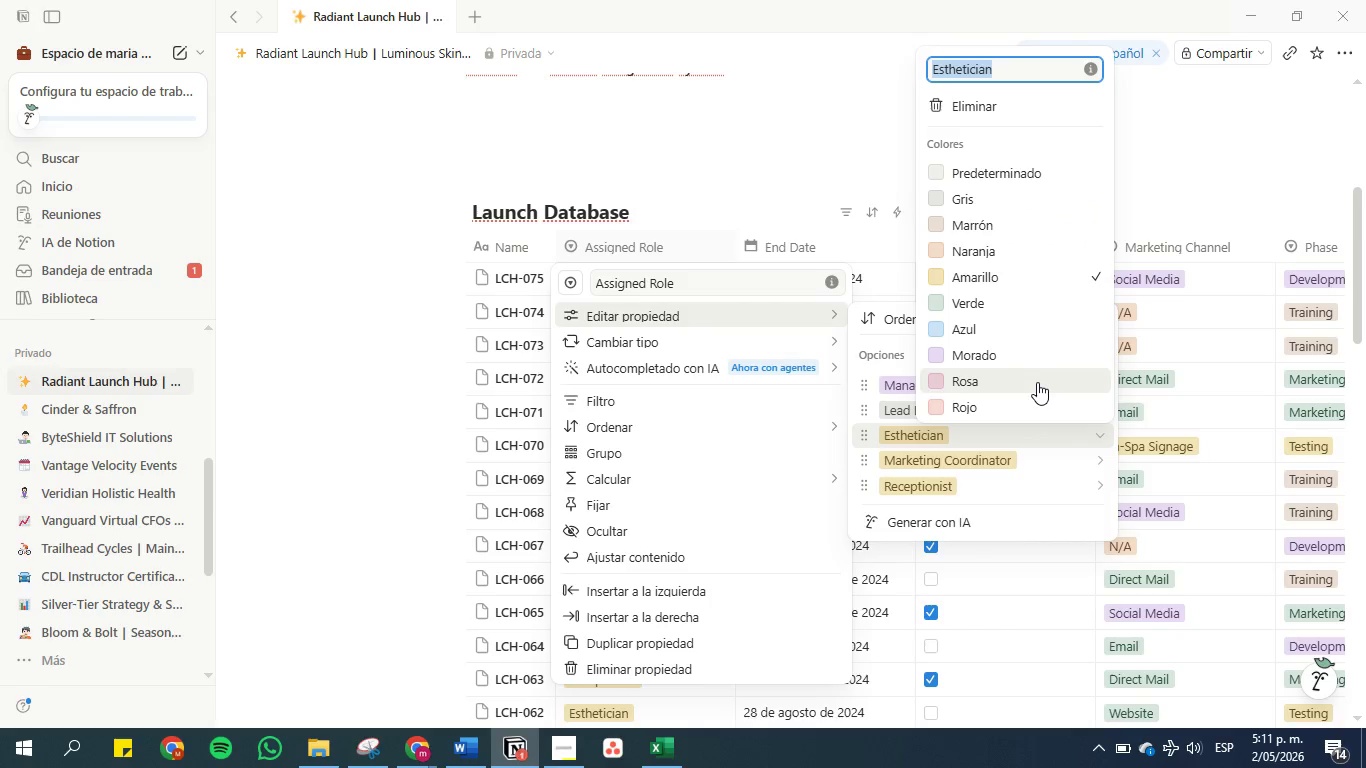 
left_click([1037, 382])
 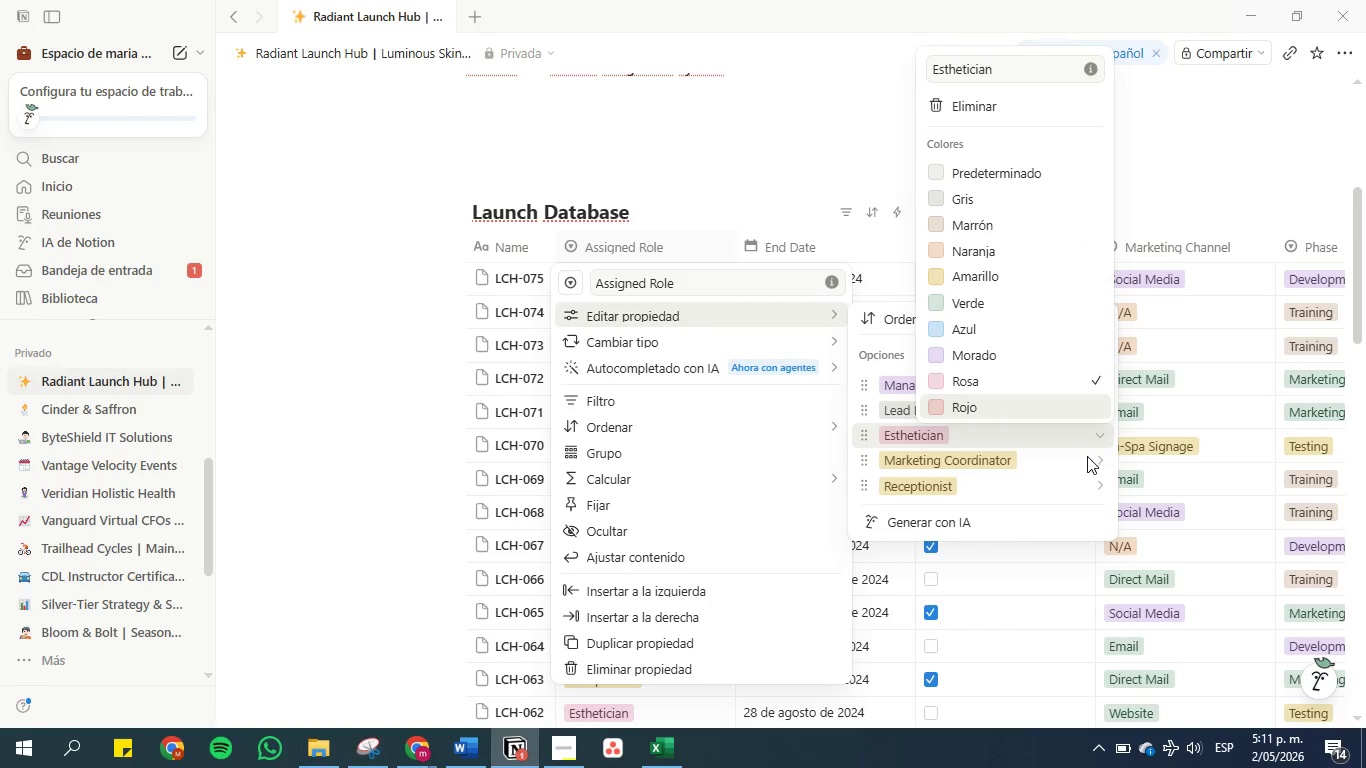 
left_click([1090, 462])
 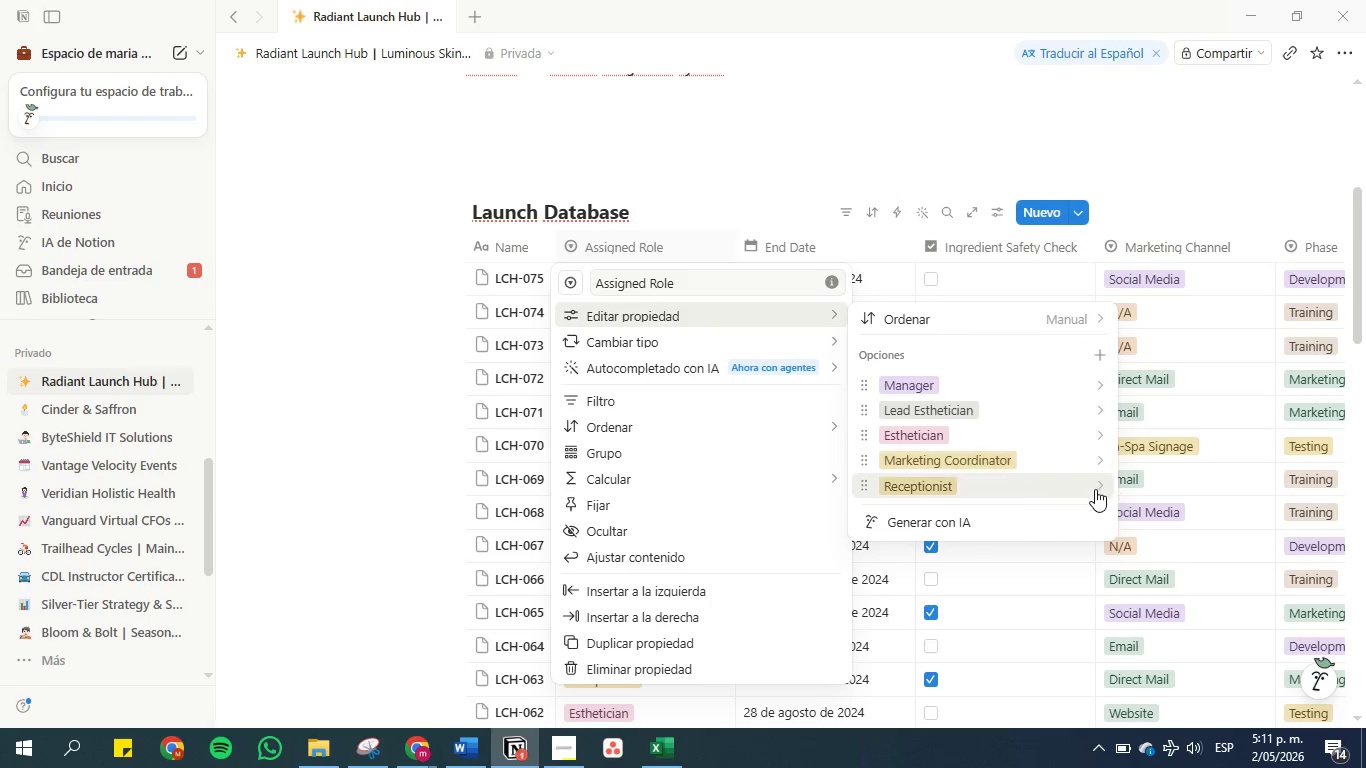 
left_click([1095, 489])
 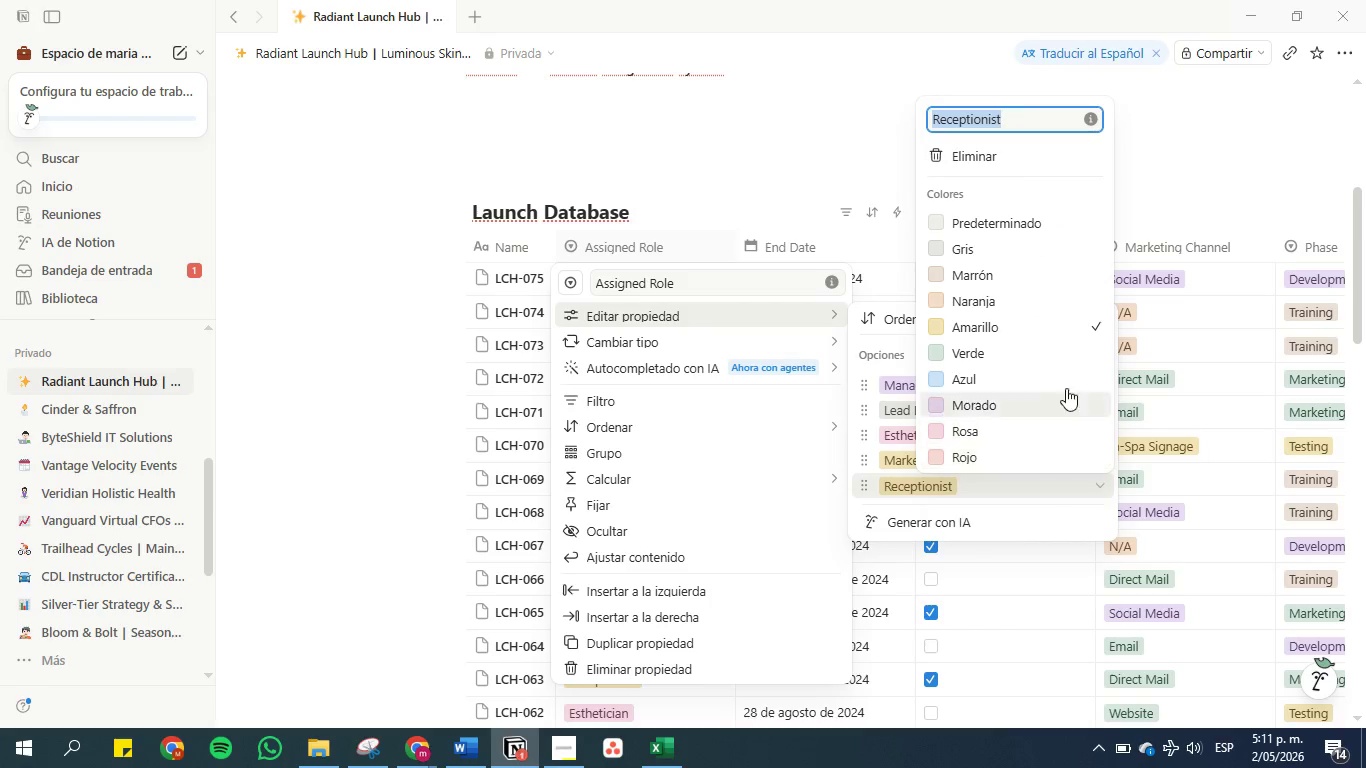 
left_click([1063, 375])
 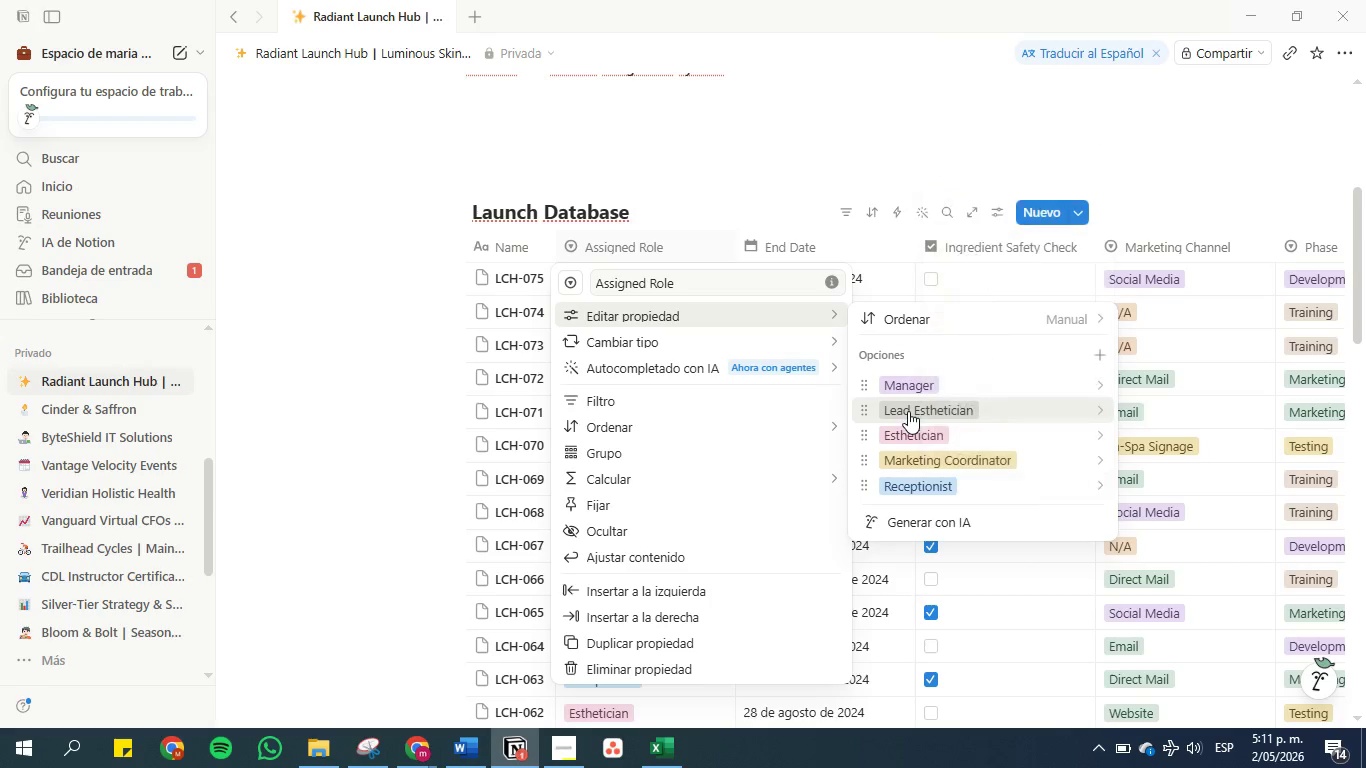 
left_click([1089, 408])
 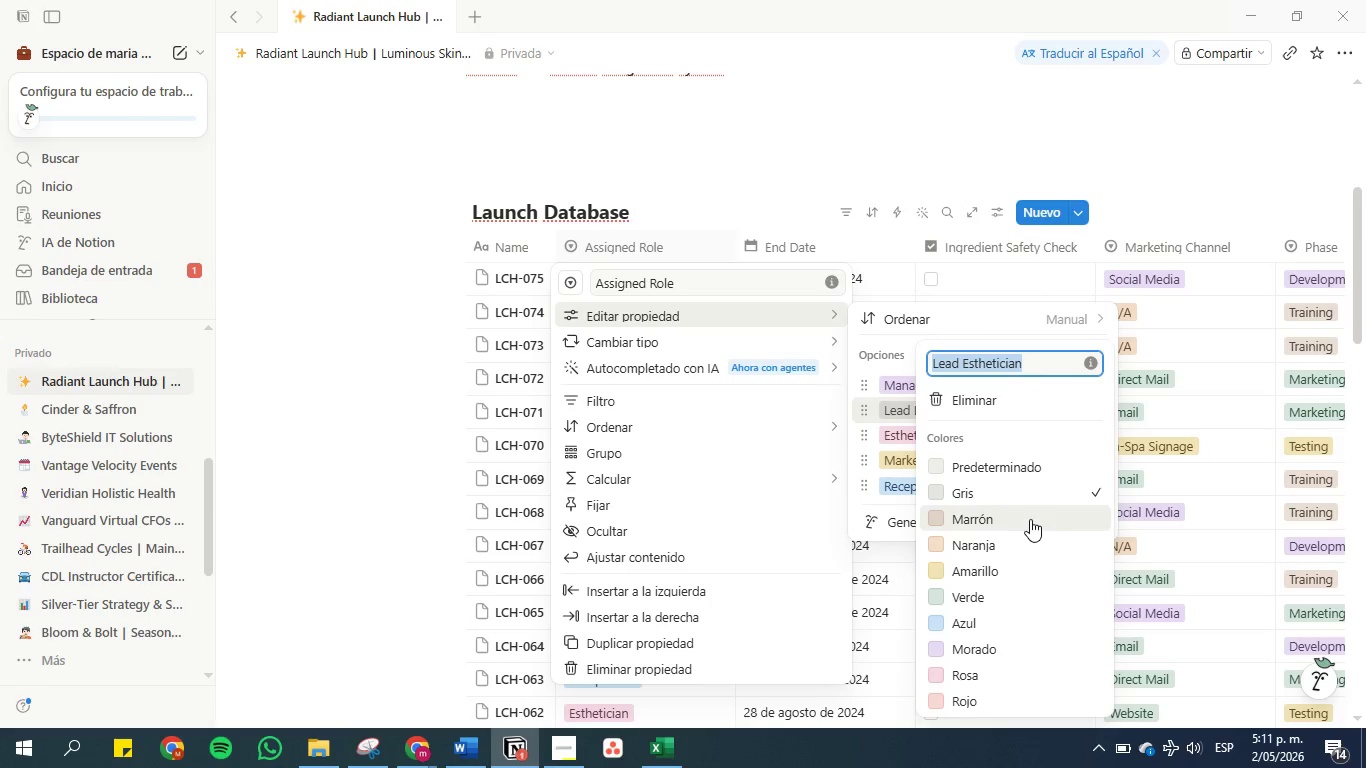 
scroll: coordinate [1032, 525], scroll_direction: down, amount: 3.0
 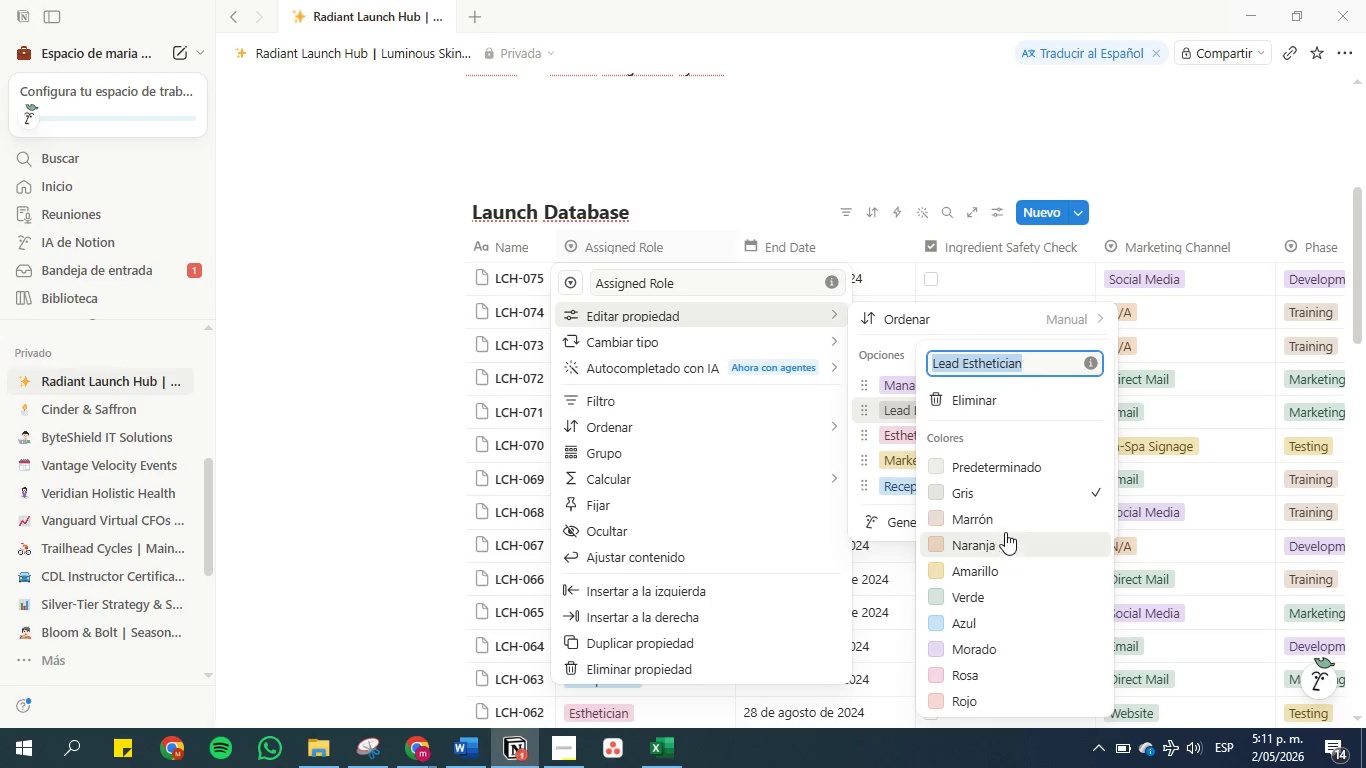 
left_click([1001, 548])
 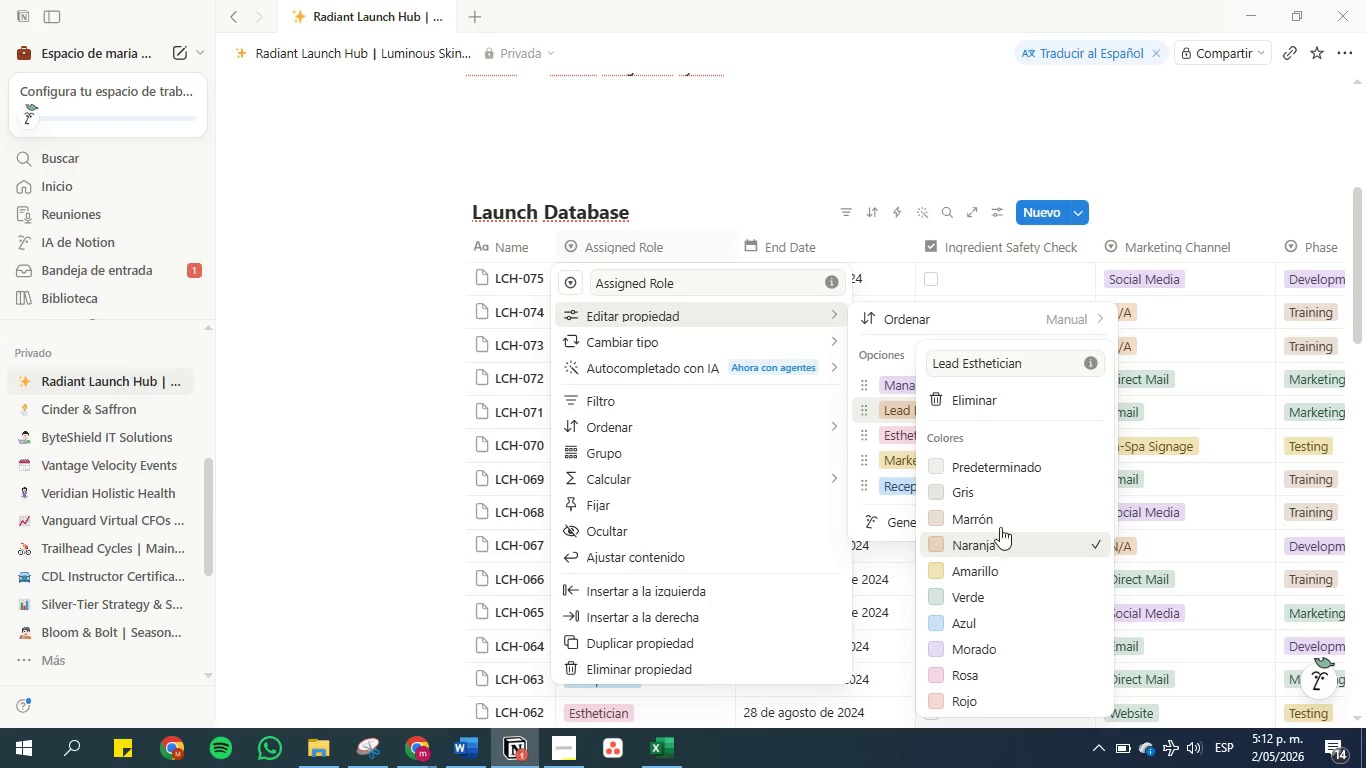 
left_click([899, 152])
 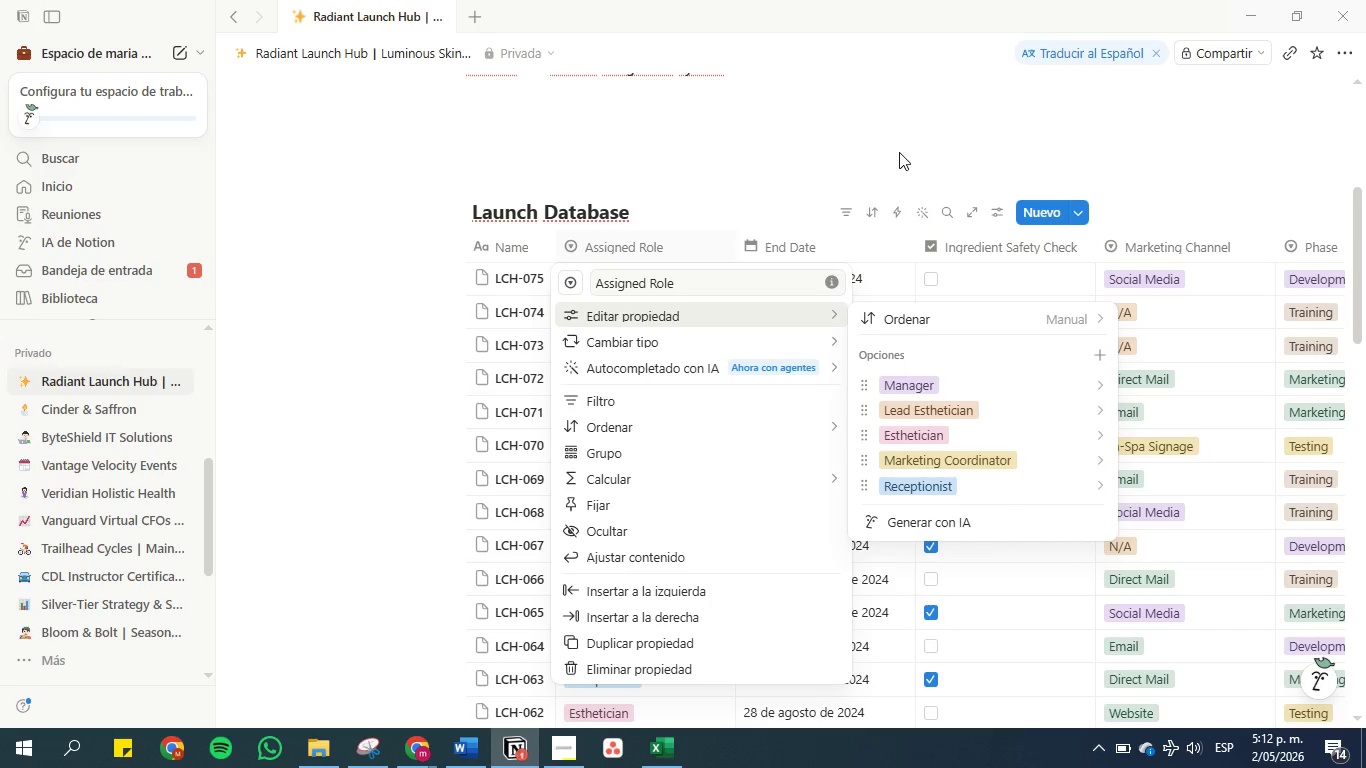 
left_click([924, 113])
 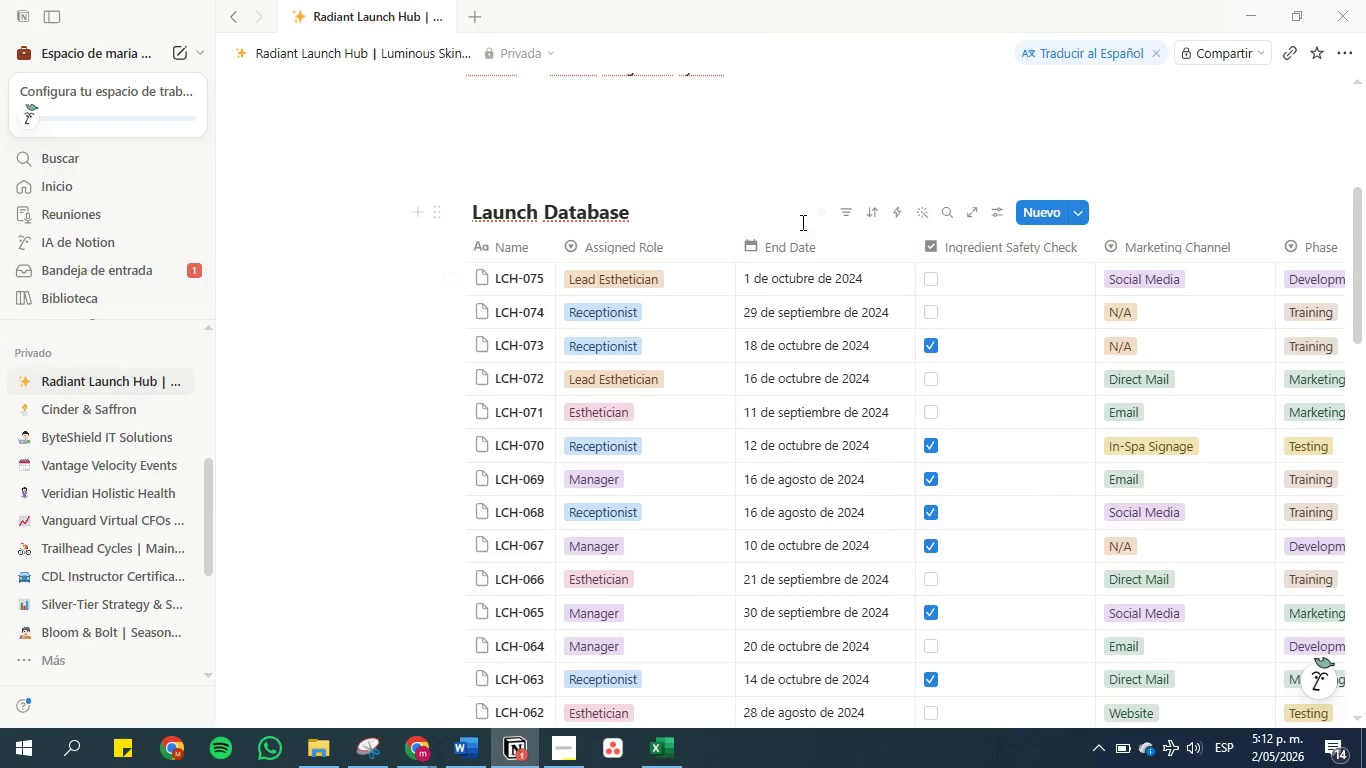 
scroll: coordinate [594, 533], scroll_direction: down, amount: 16.0
 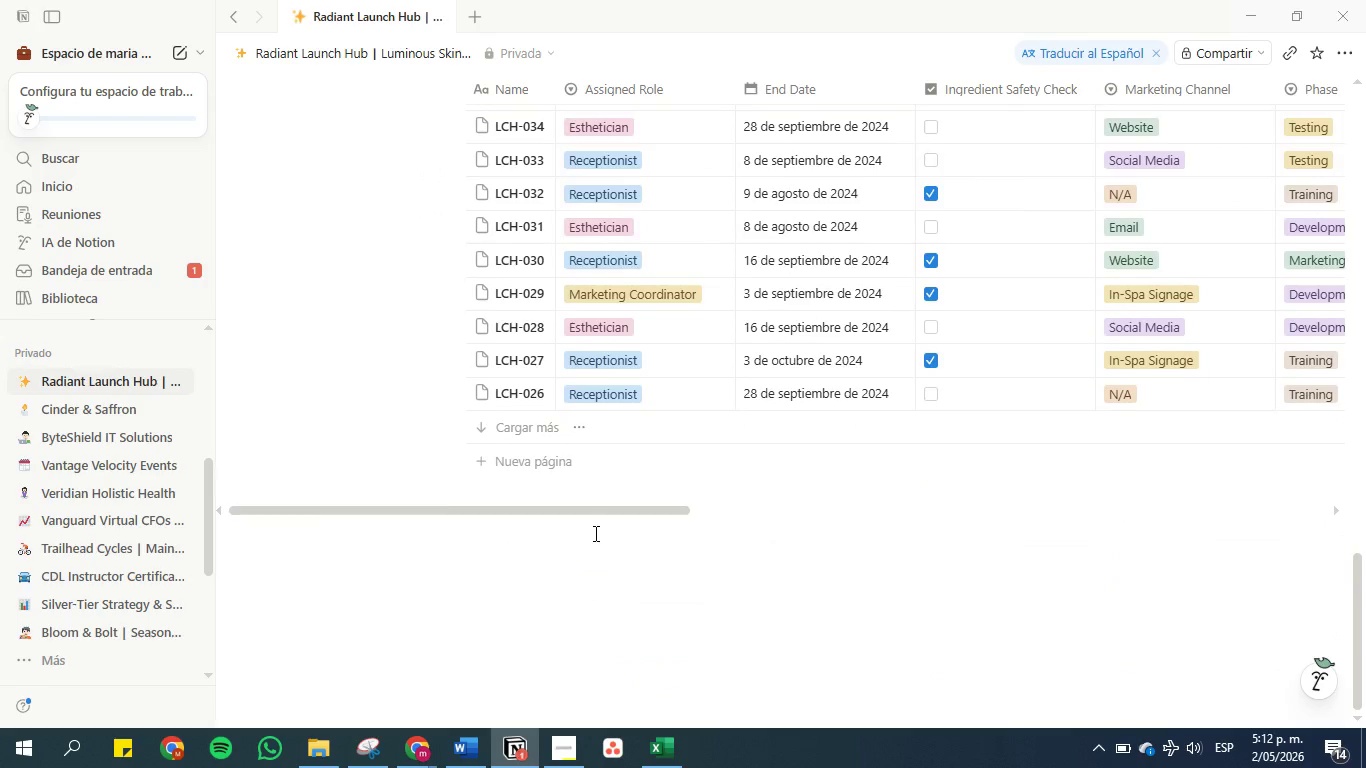 
scroll: coordinate [594, 533], scroll_direction: up, amount: 1.0
 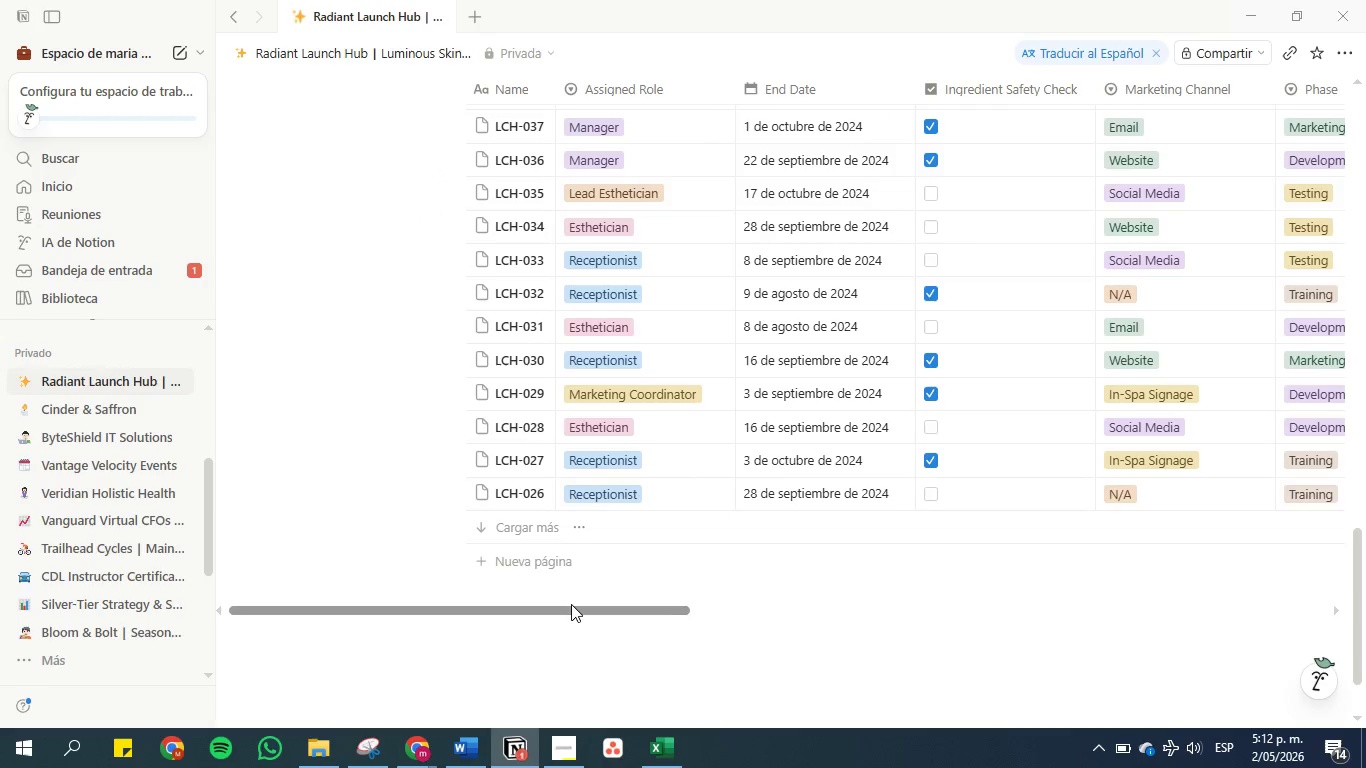 
left_click_drag(start_coordinate=[571, 604], to_coordinate=[927, 604])
 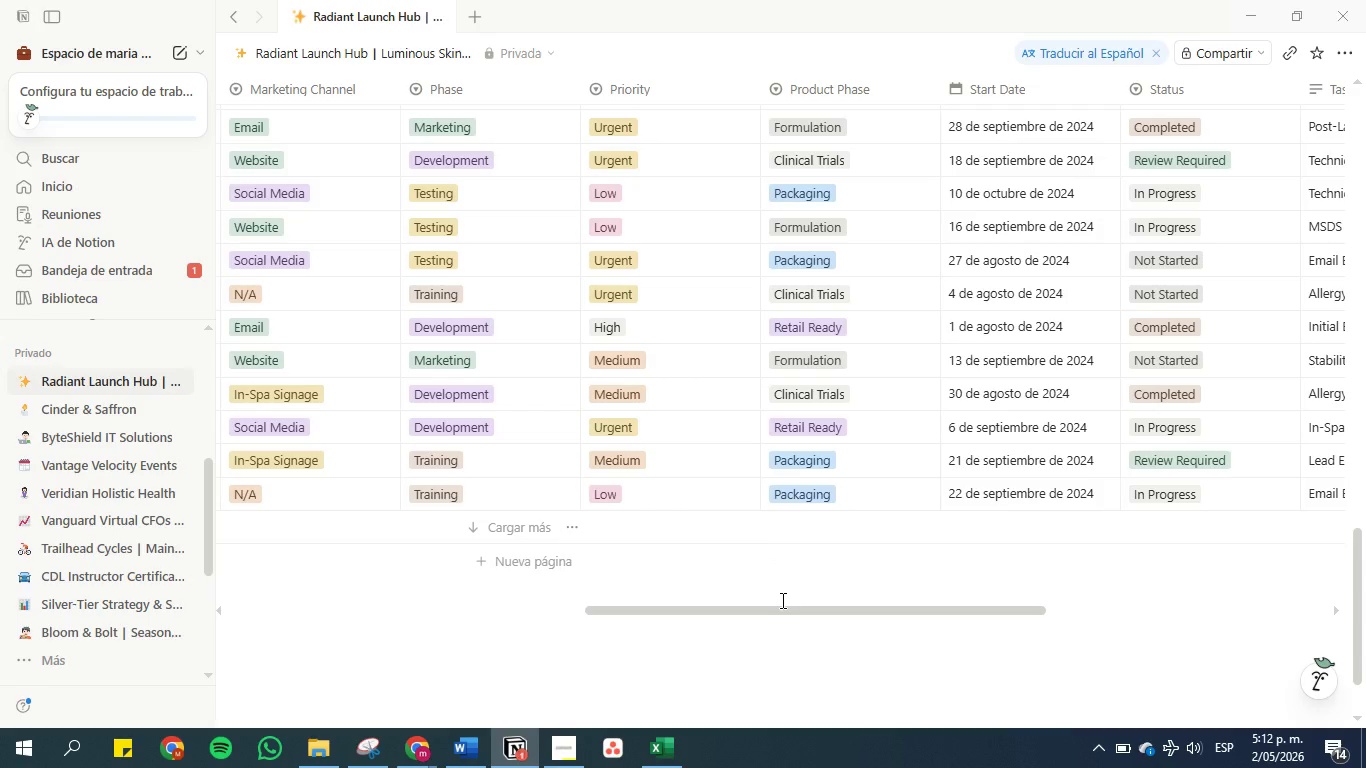 
left_click_drag(start_coordinate=[763, 611], to_coordinate=[873, 615])
 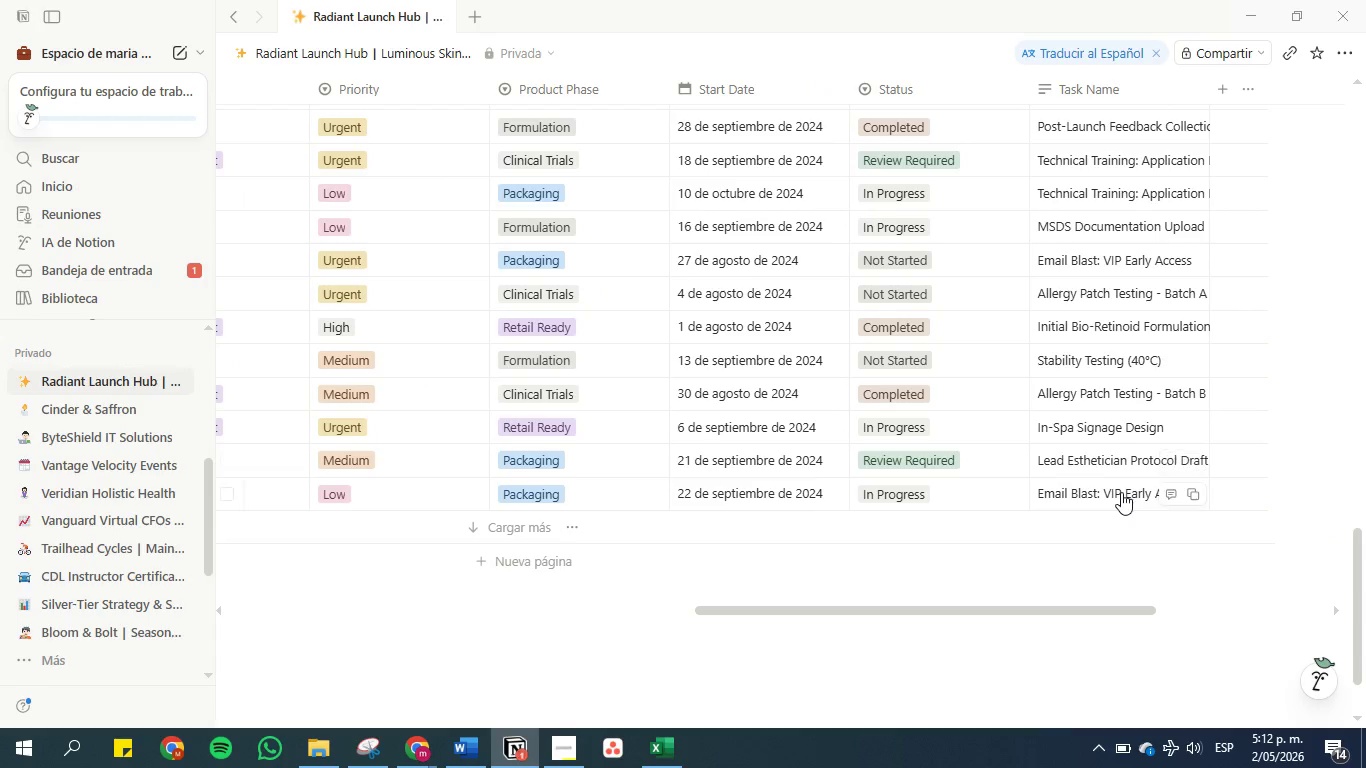 
left_click_drag(start_coordinate=[1137, 83], to_coordinate=[494, 85])
 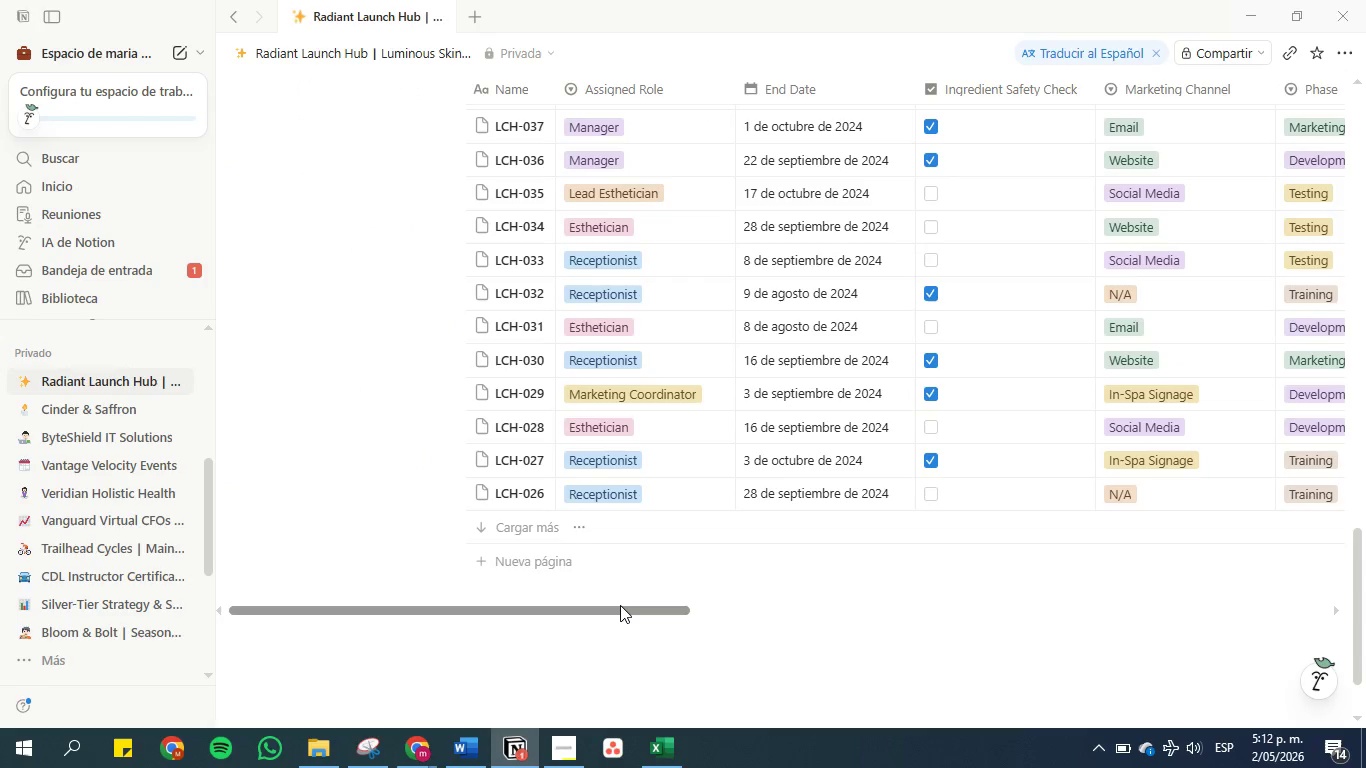 
left_click_drag(start_coordinate=[620, 605], to_coordinate=[979, 607])
 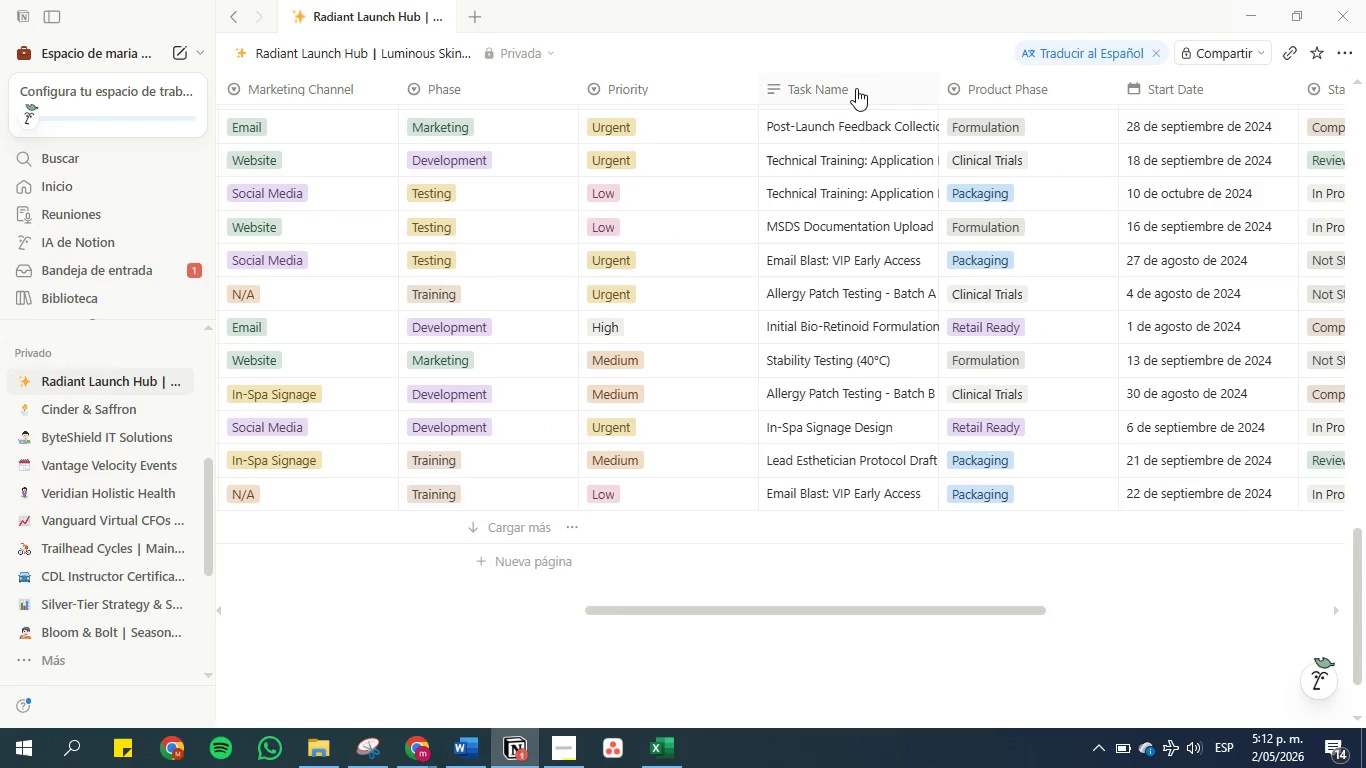 
left_click_drag(start_coordinate=[856, 88], to_coordinate=[306, 74])
 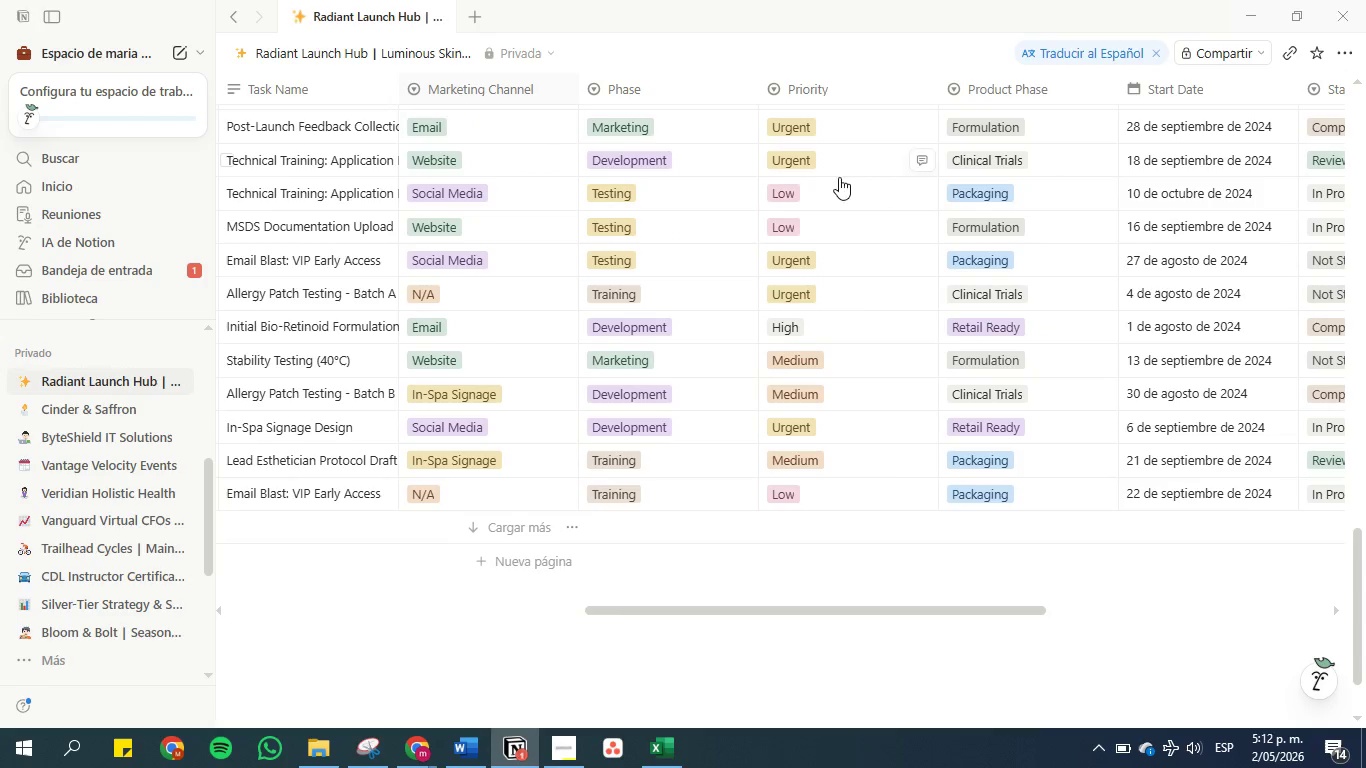 
left_click_drag(start_coordinate=[674, 93], to_coordinate=[481, 78])
 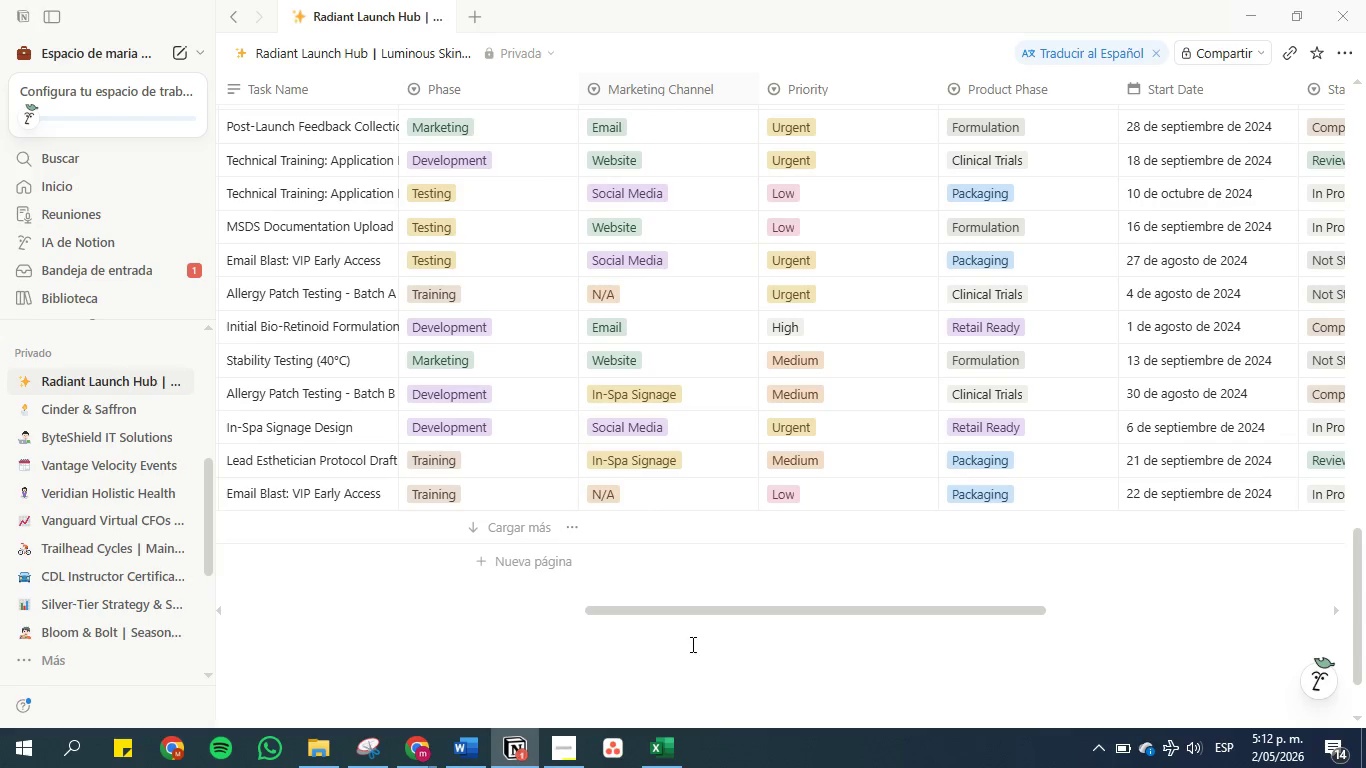 
left_click_drag(start_coordinate=[684, 608], to_coordinate=[484, 577])
 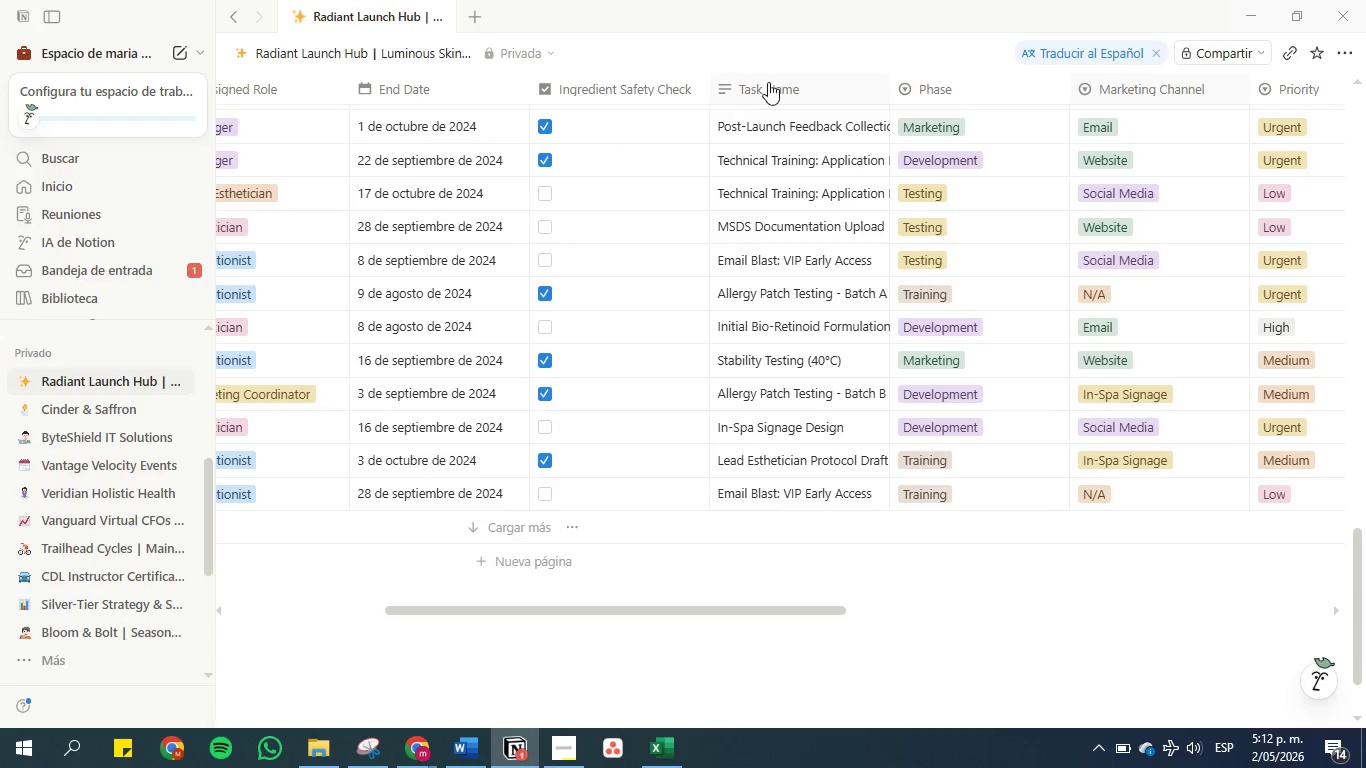 
left_click_drag(start_coordinate=[772, 83], to_coordinate=[282, 91])
 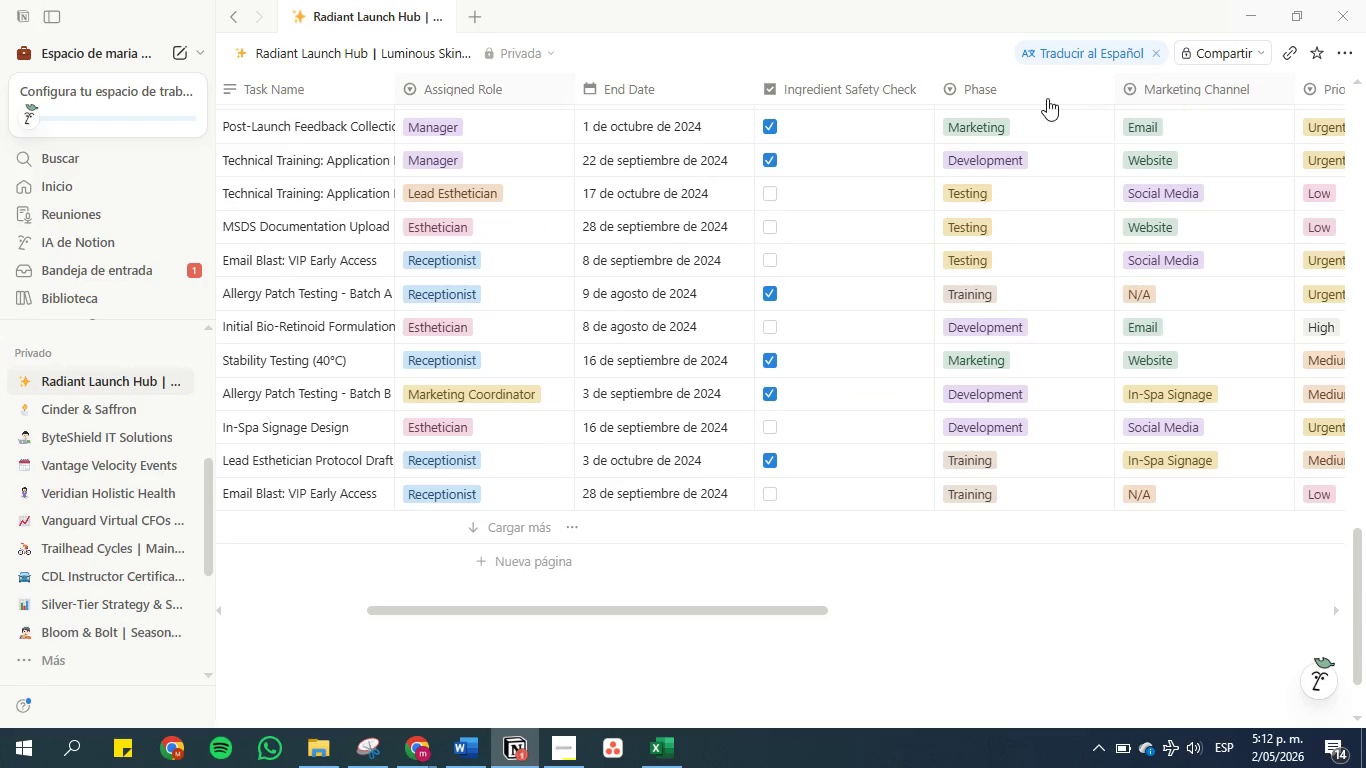 
left_click_drag(start_coordinate=[1027, 88], to_coordinate=[567, 80])
 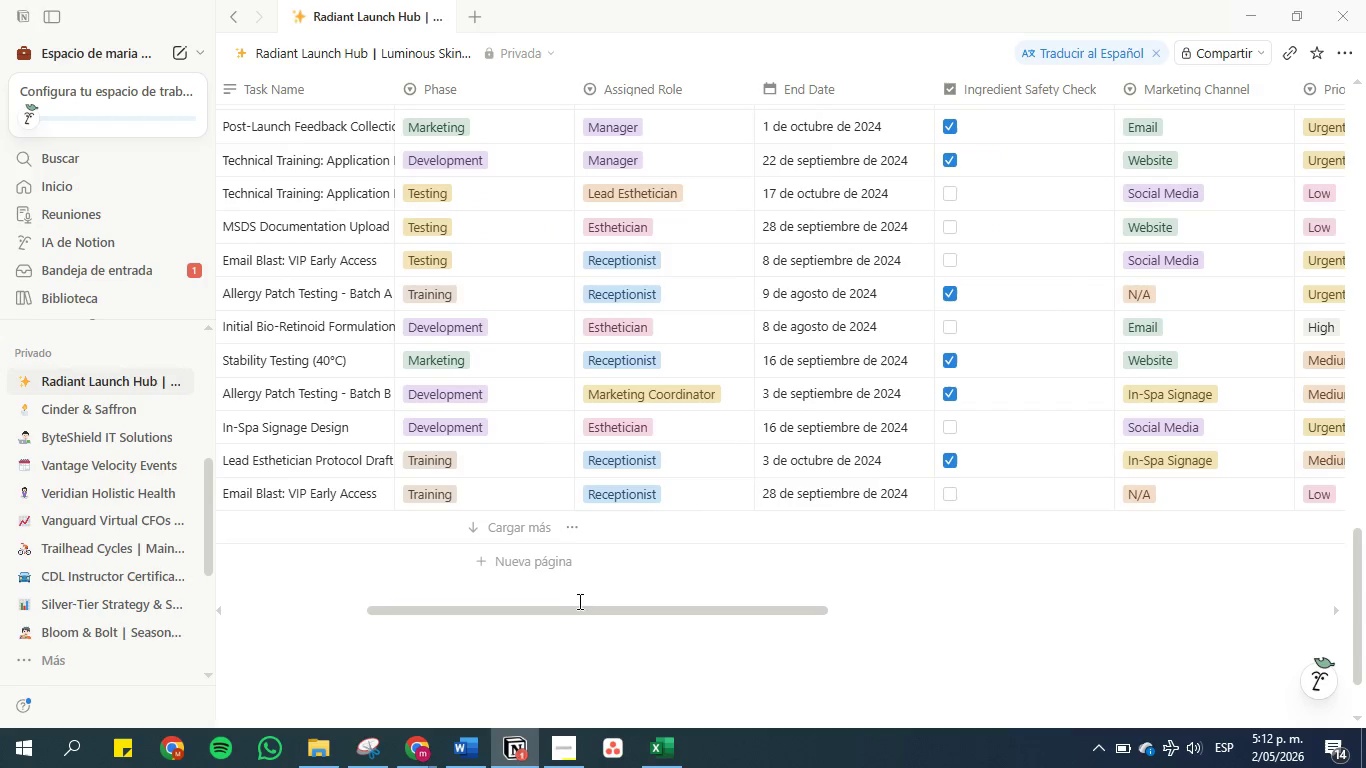 
left_click_drag(start_coordinate=[581, 614], to_coordinate=[411, 611])
 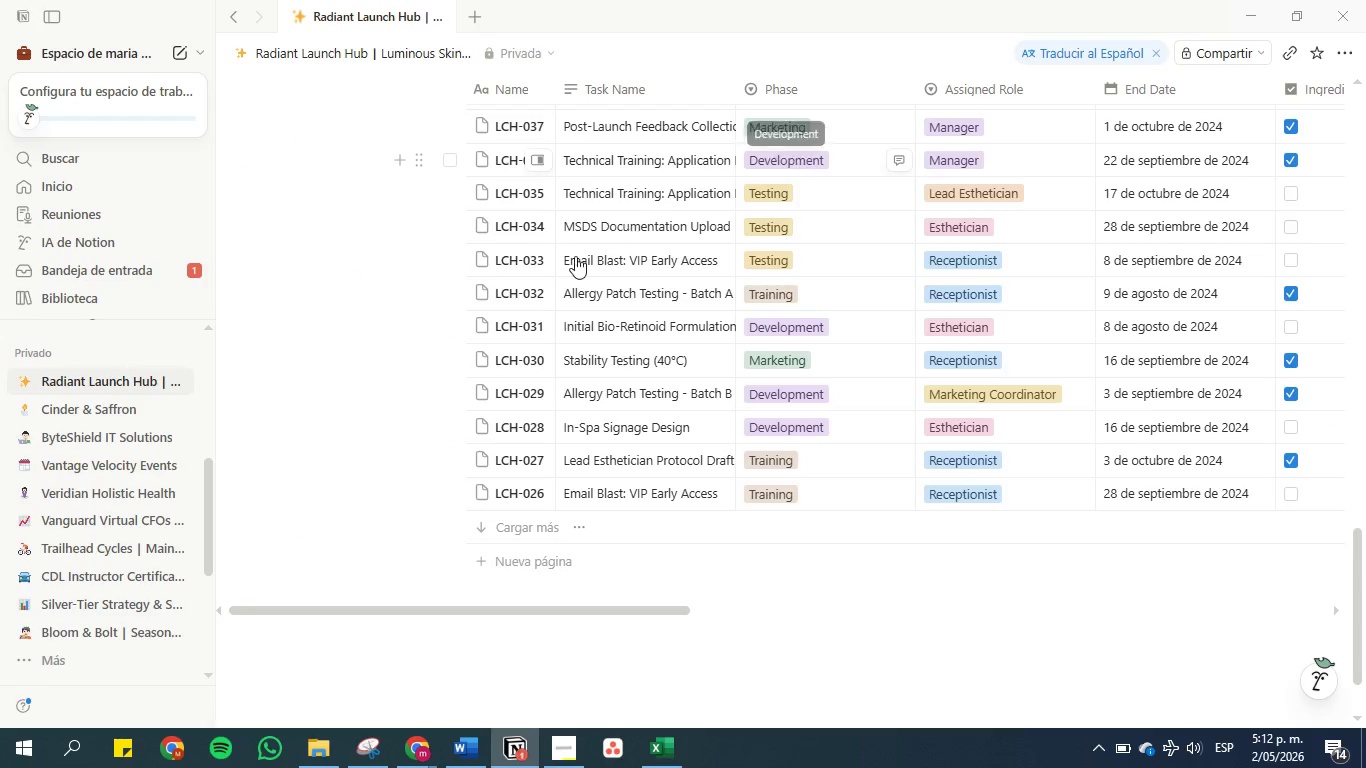 
scroll: coordinate [622, 254], scroll_direction: up, amount: 13.0
 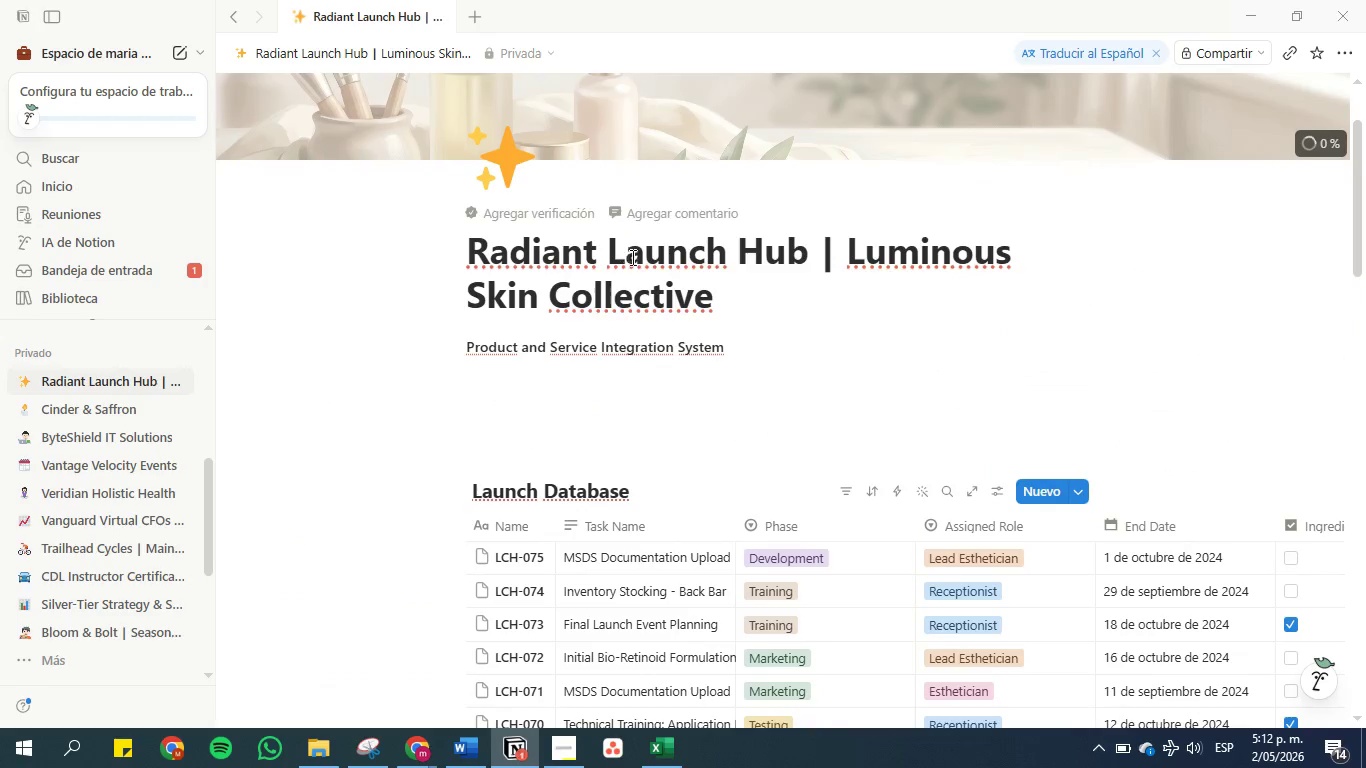 
scroll: coordinate [643, 262], scroll_direction: down, amount: 3.0
 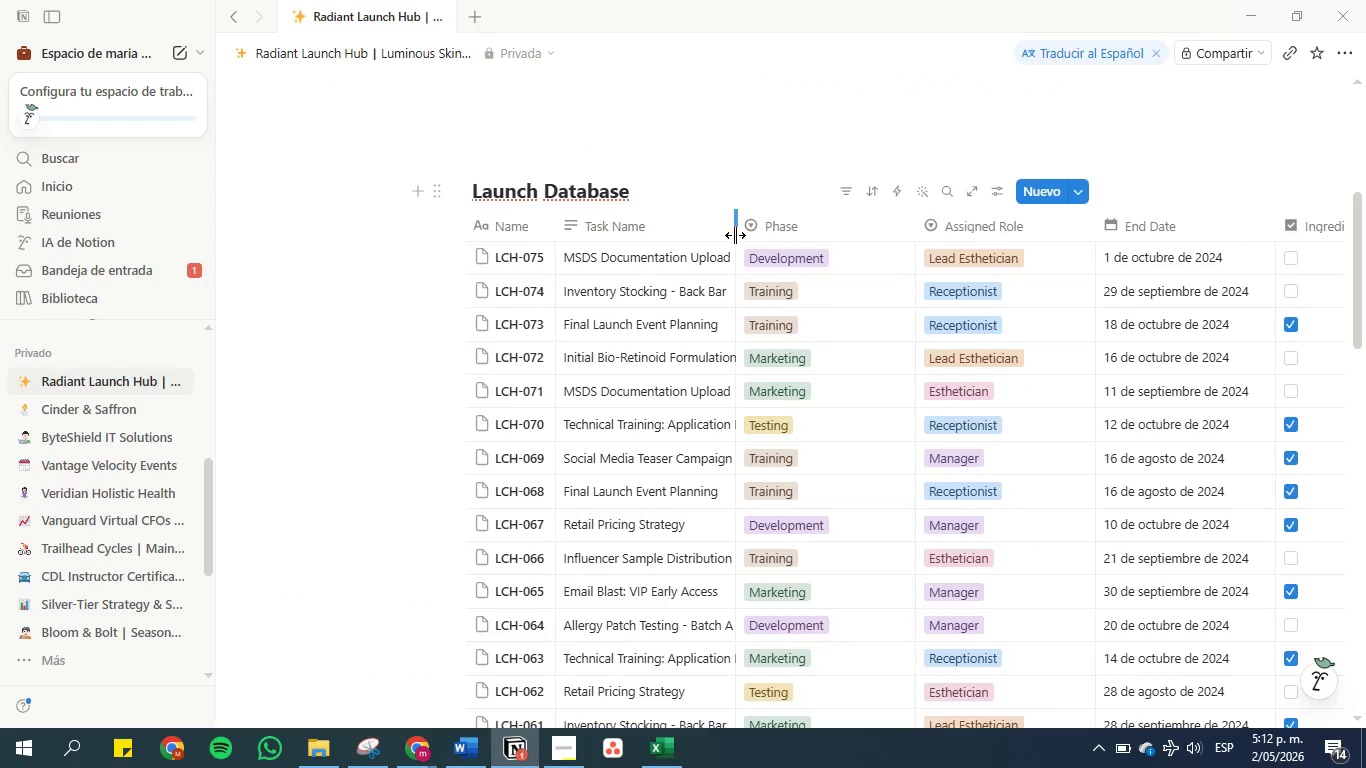 
double_click([735, 235])
 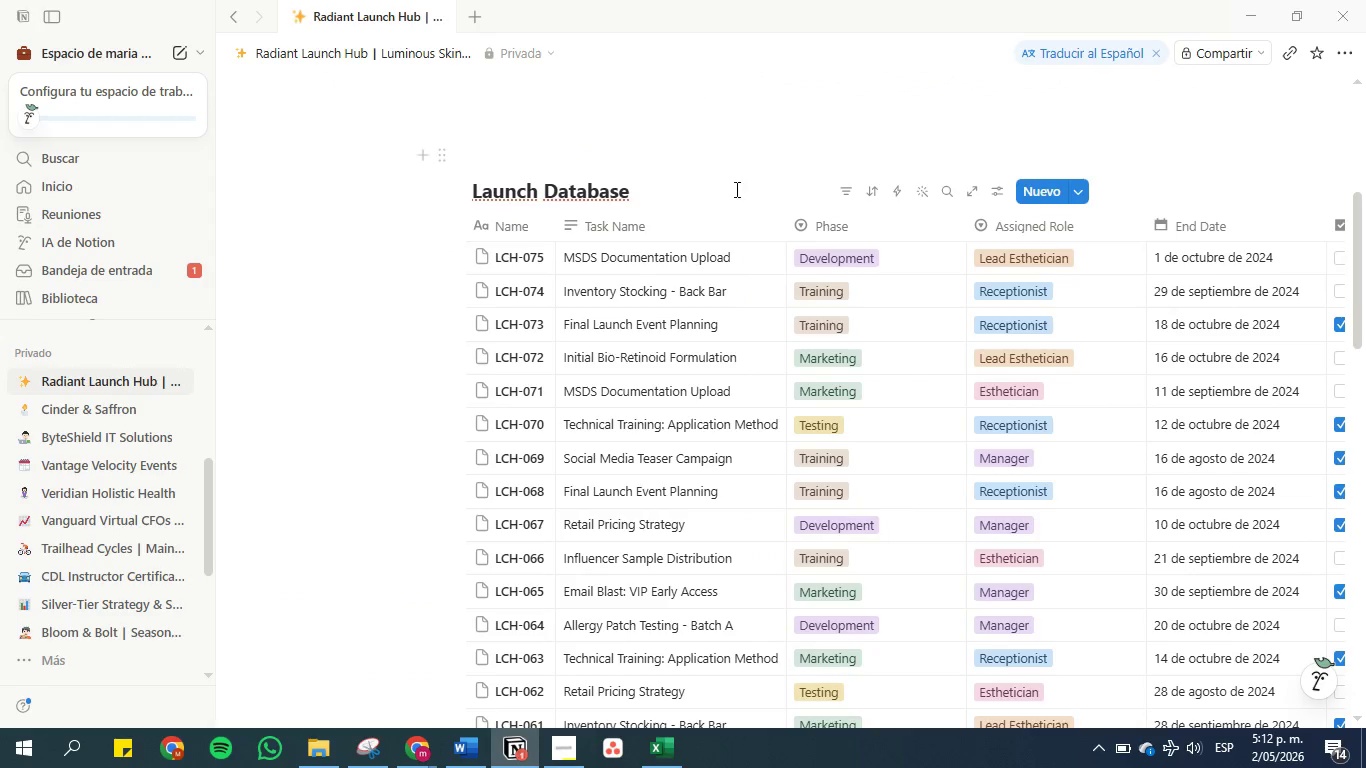 
left_click([678, 218])
 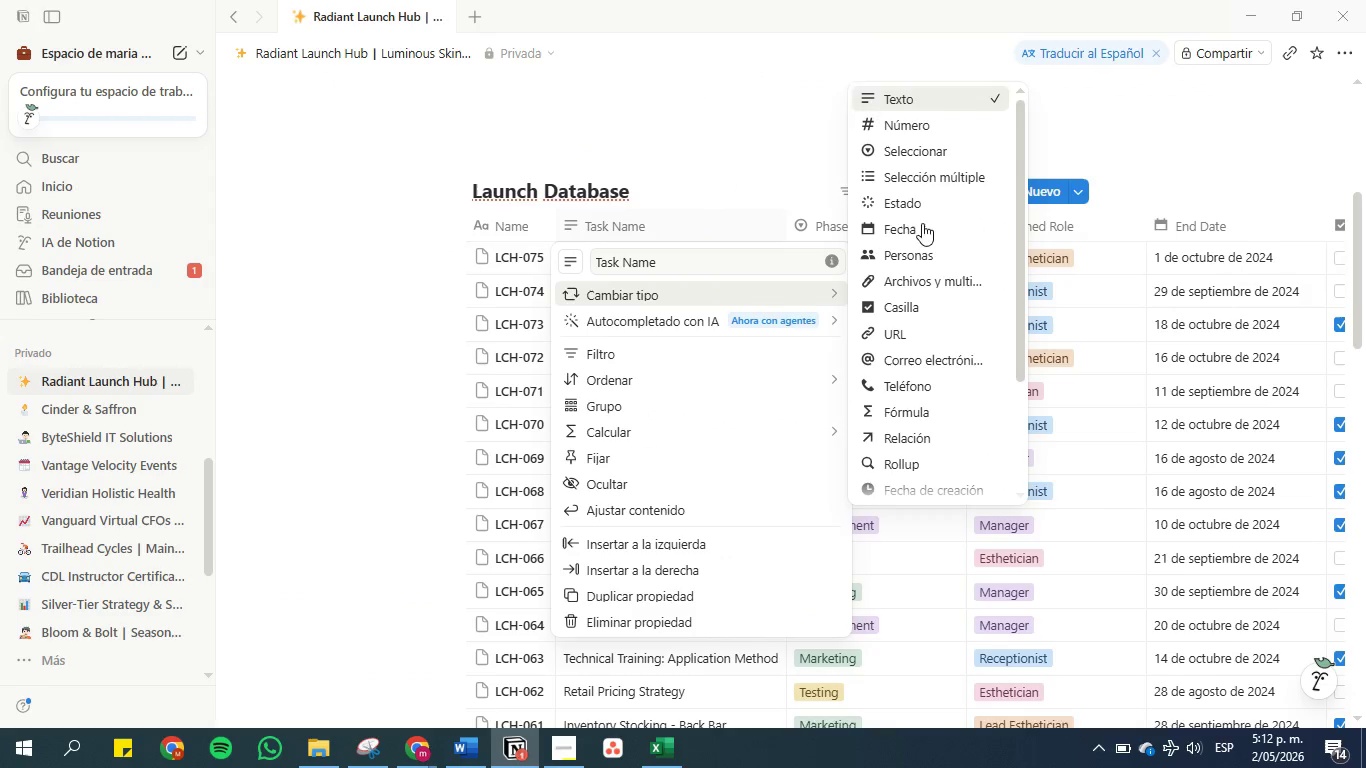 
left_click([936, 142])
 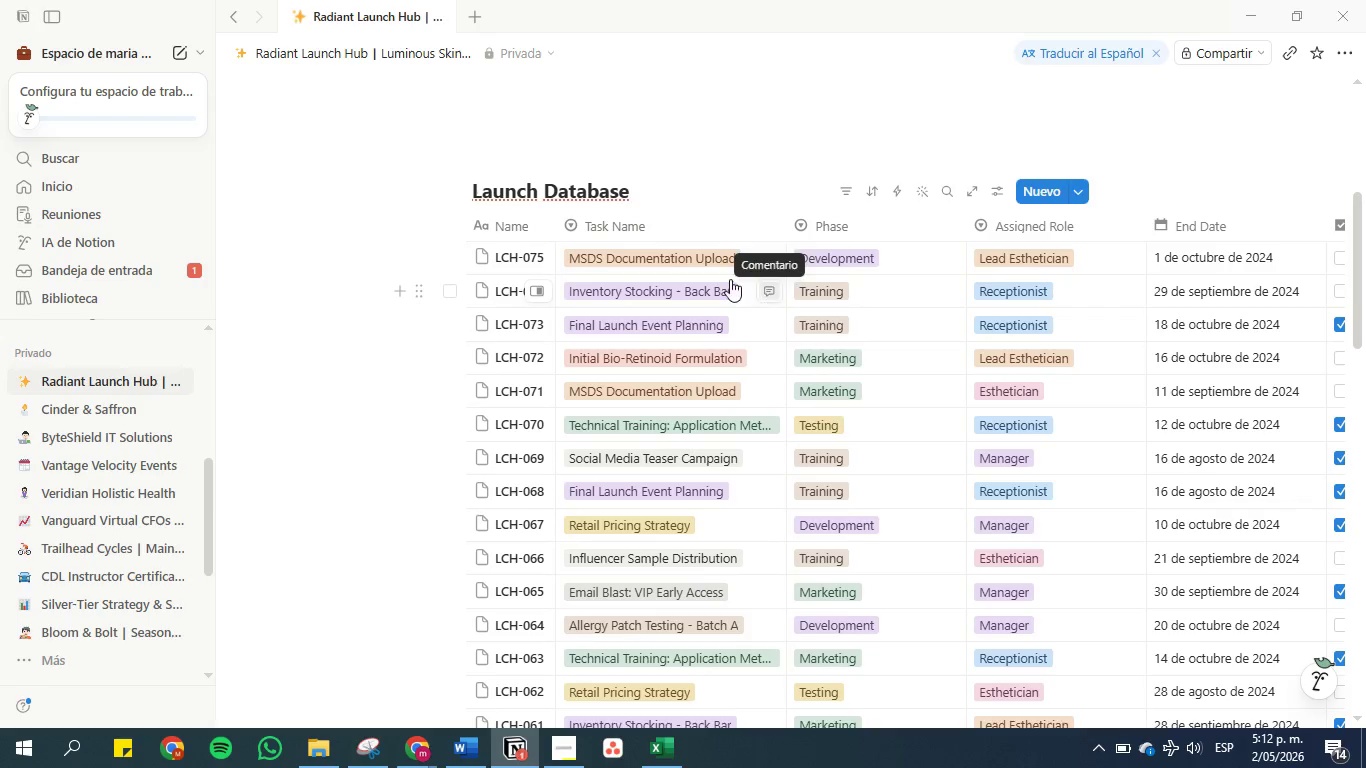 
left_click([643, 257])
 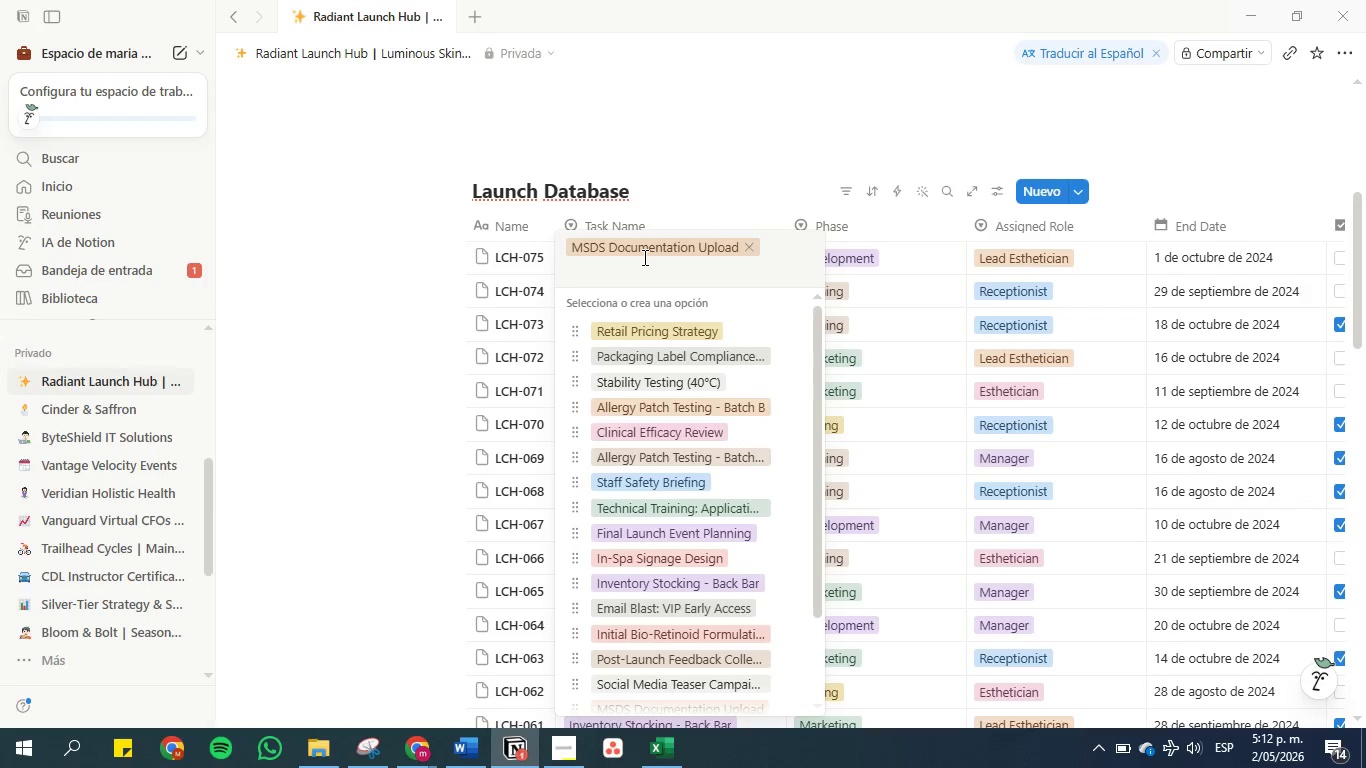 
scroll: coordinate [684, 399], scroll_direction: down, amount: 8.0
 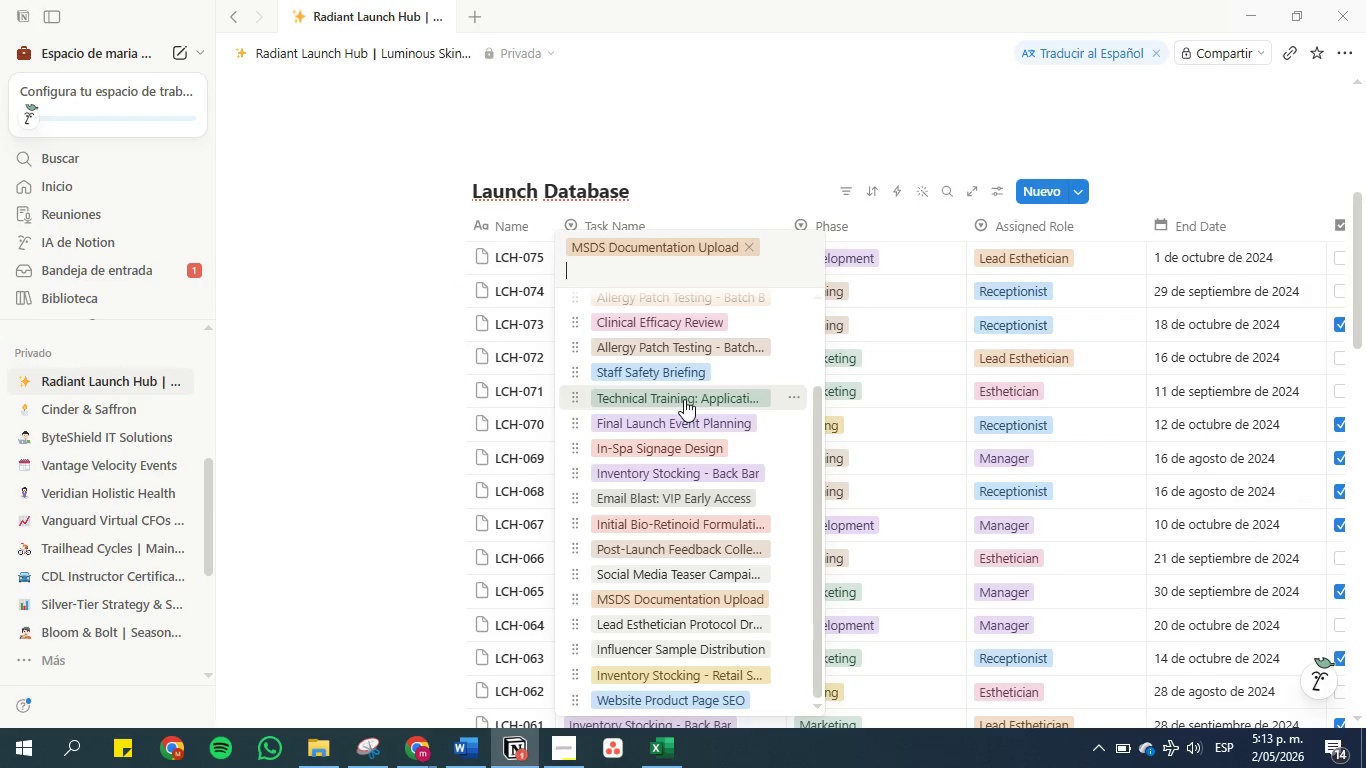 
scroll: coordinate [684, 399], scroll_direction: up, amount: 6.0
 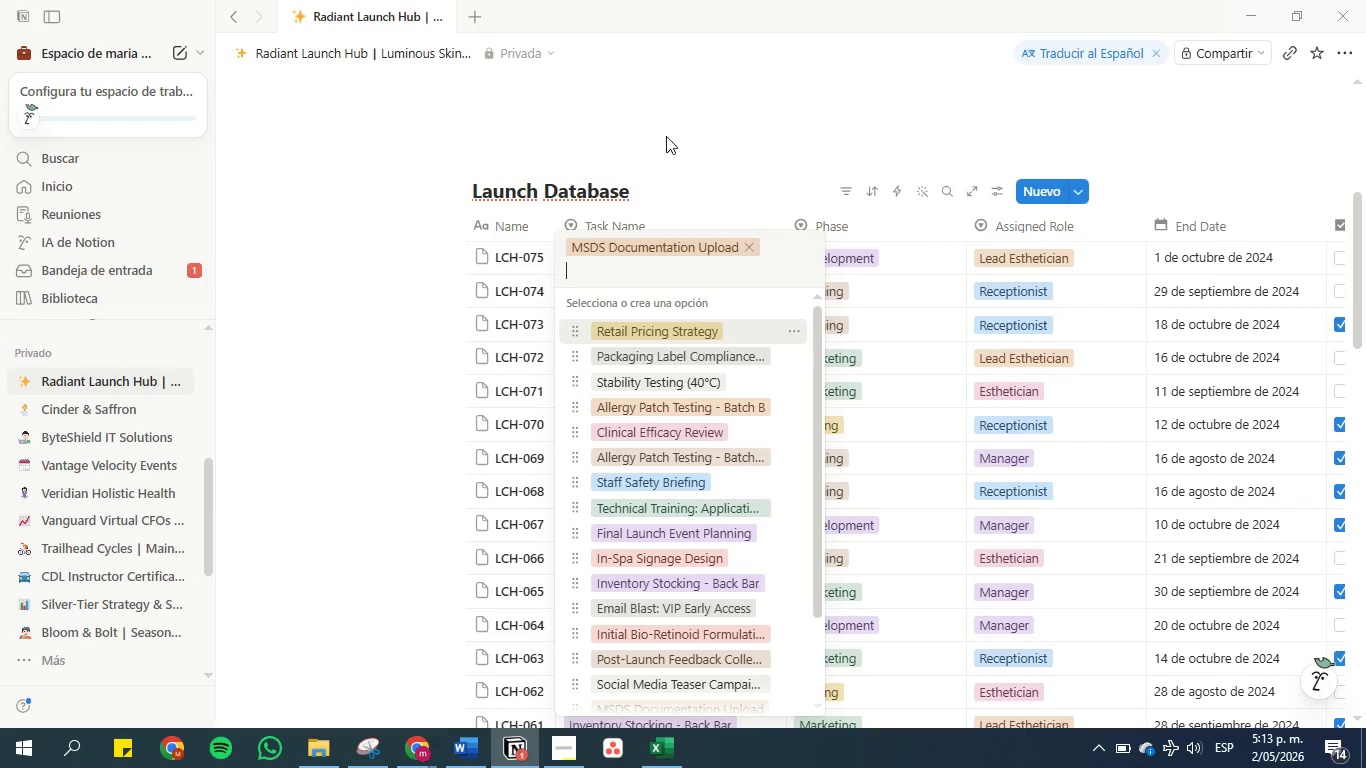 
left_click([668, 140])
 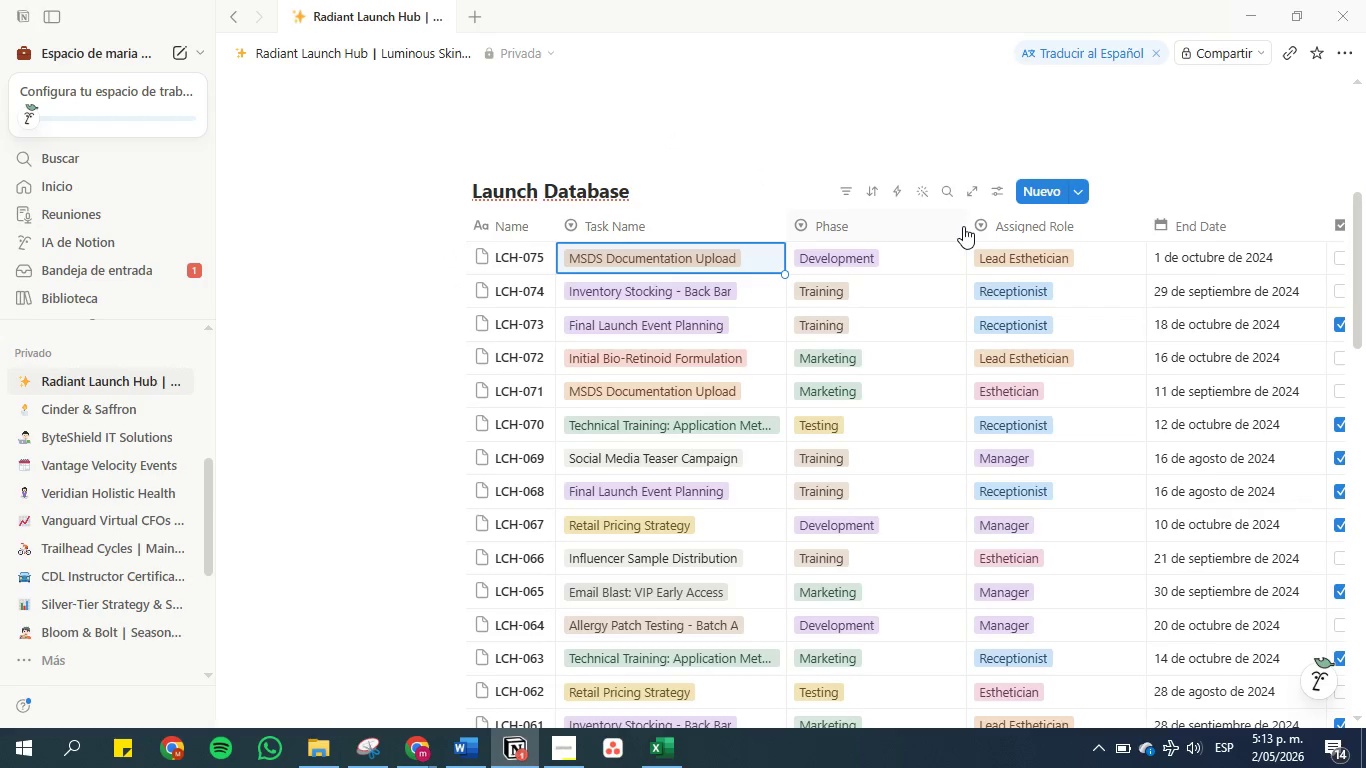 
left_click([966, 226])
 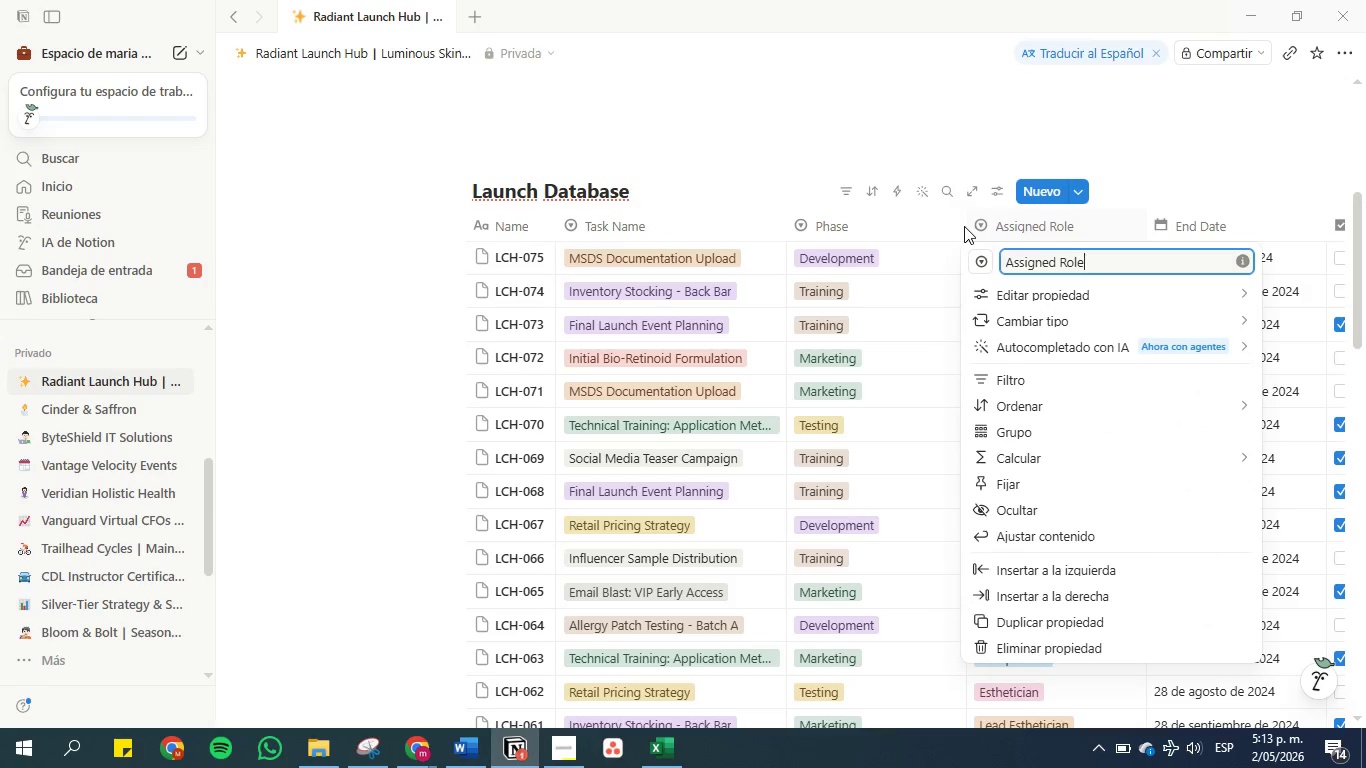 
left_click([959, 224])
 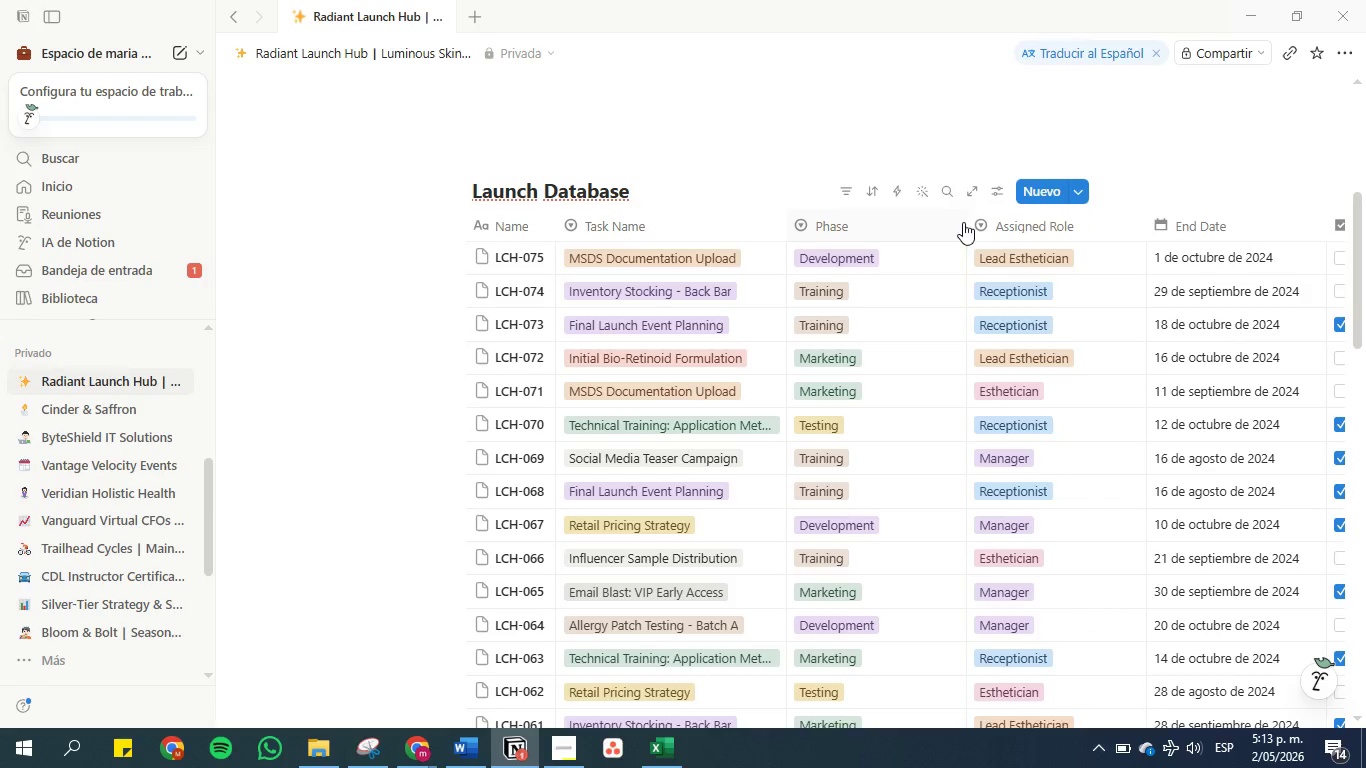 
double_click([964, 222])
 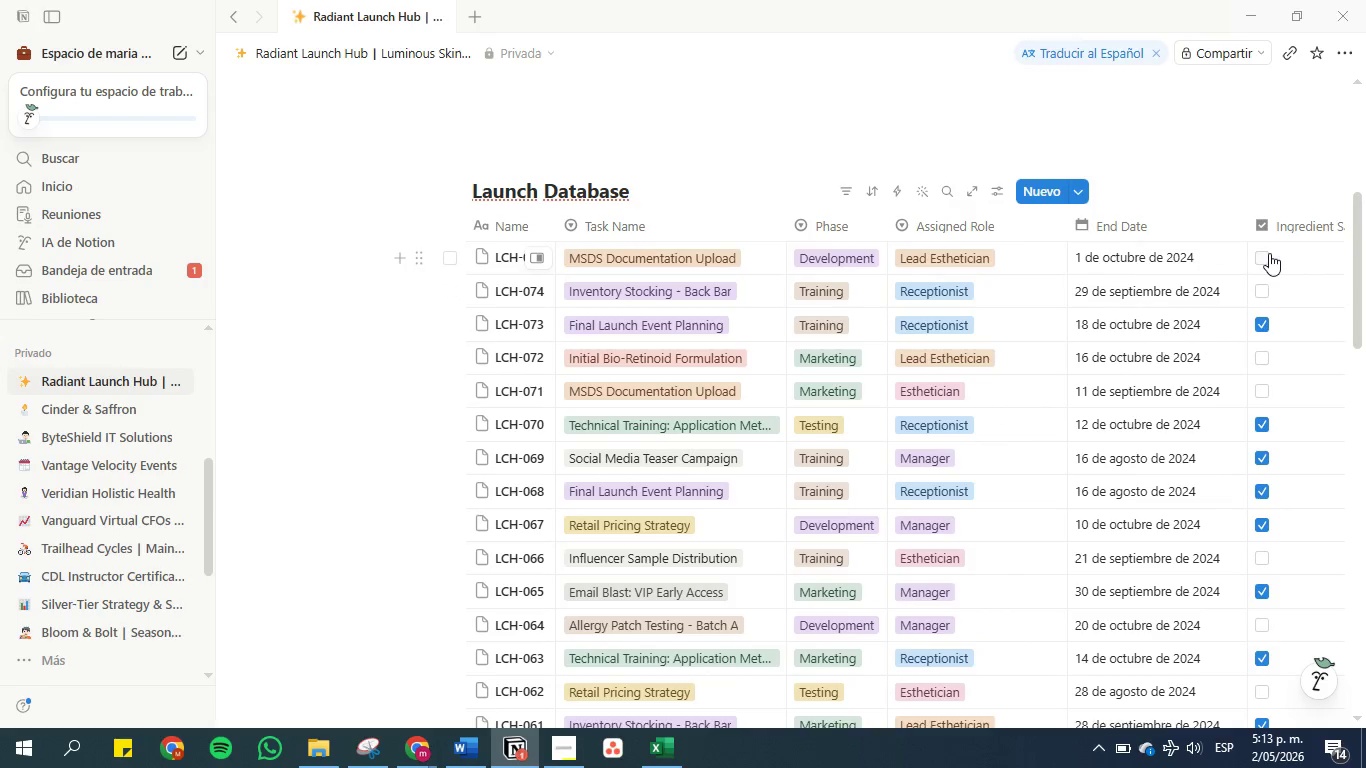 
left_click([1159, 216])
 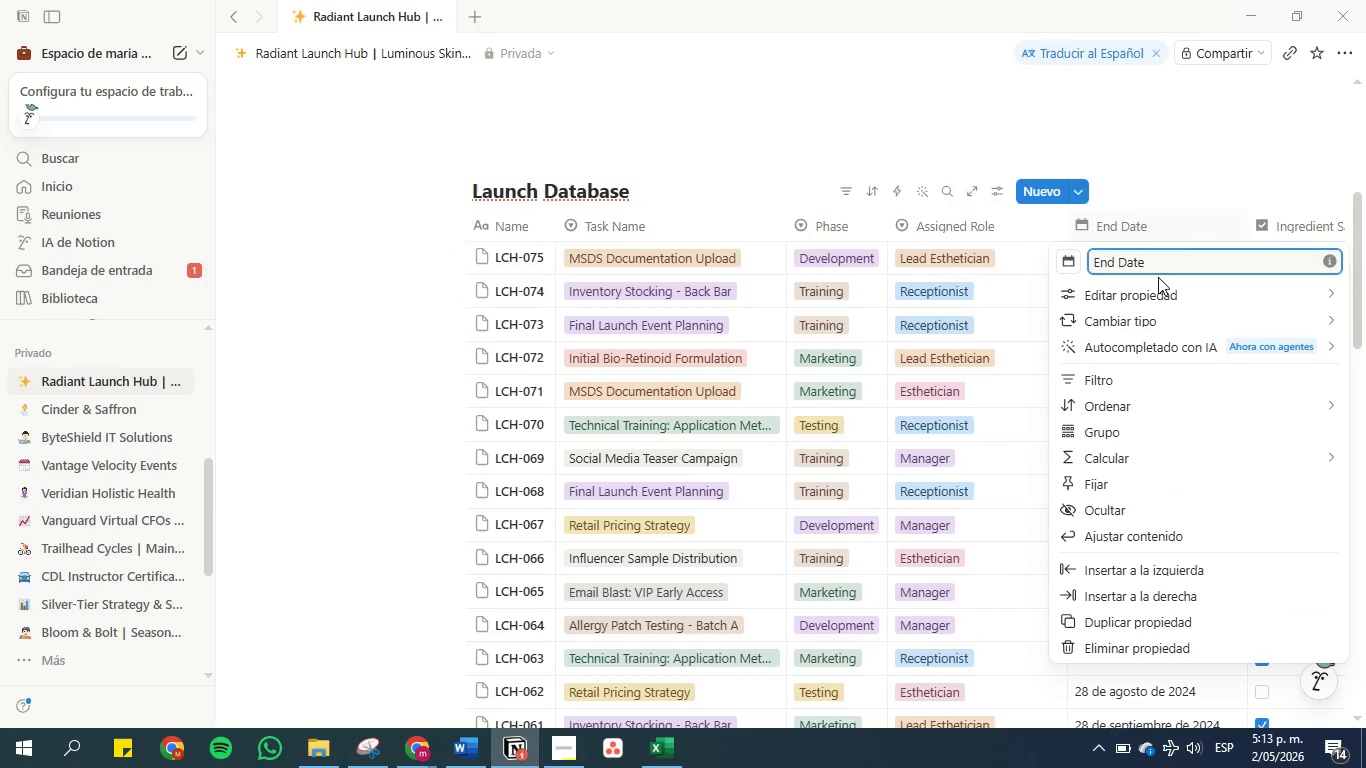 
left_click([1158, 295])
 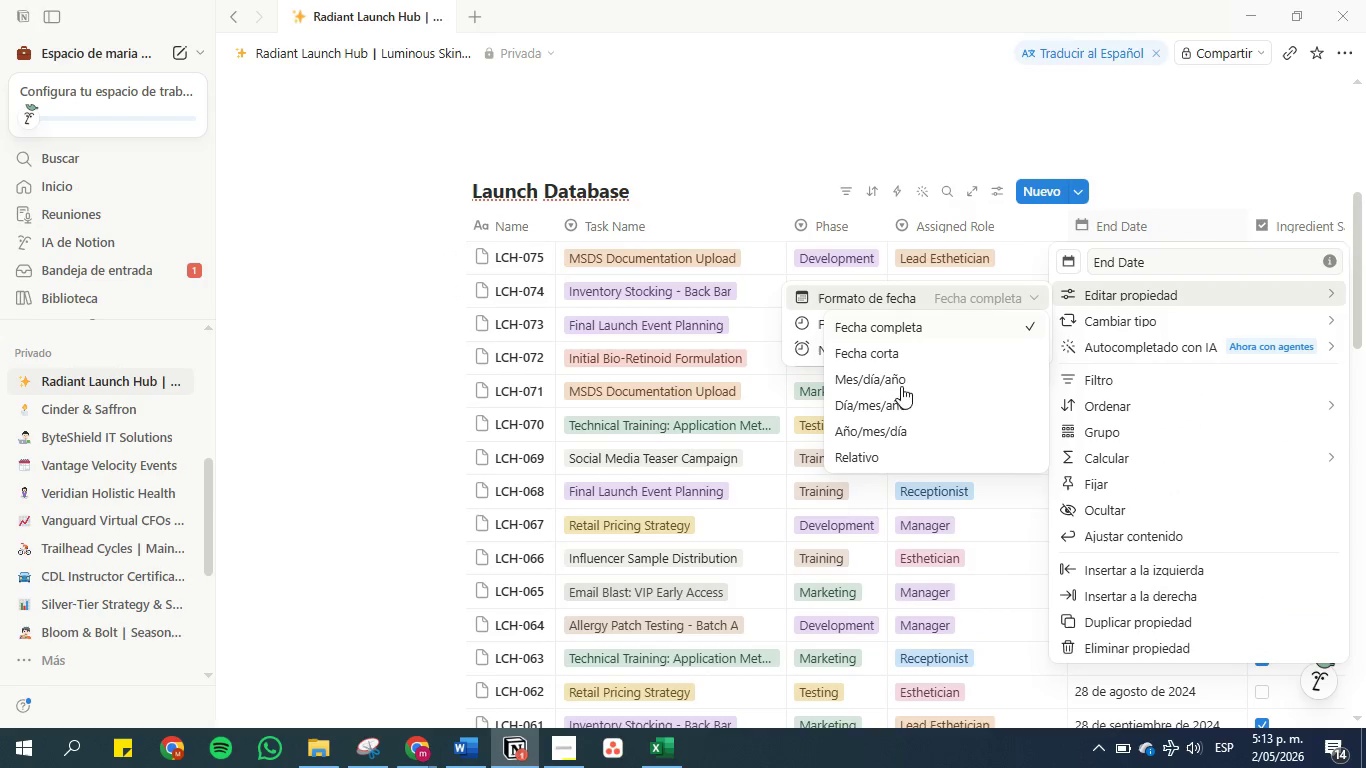 
left_click([911, 417])
 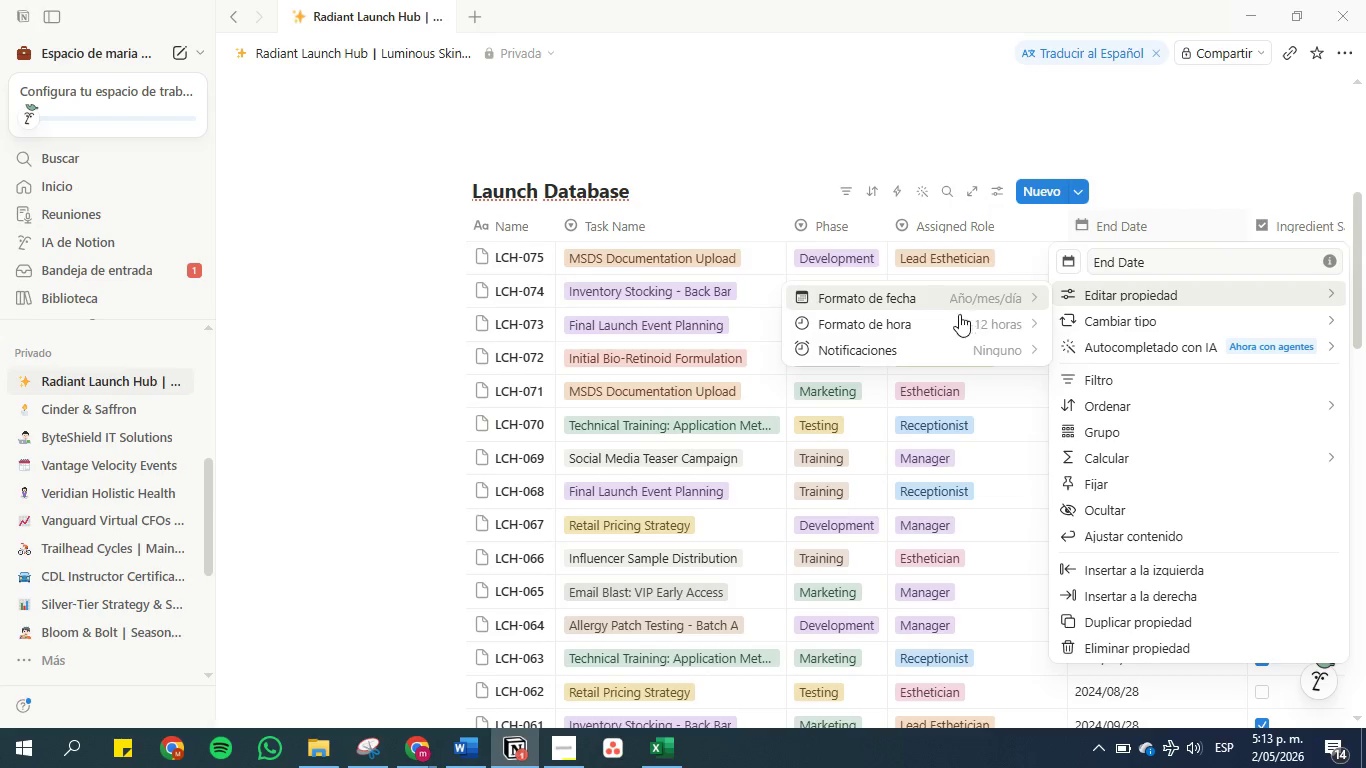 
left_click([943, 325])
 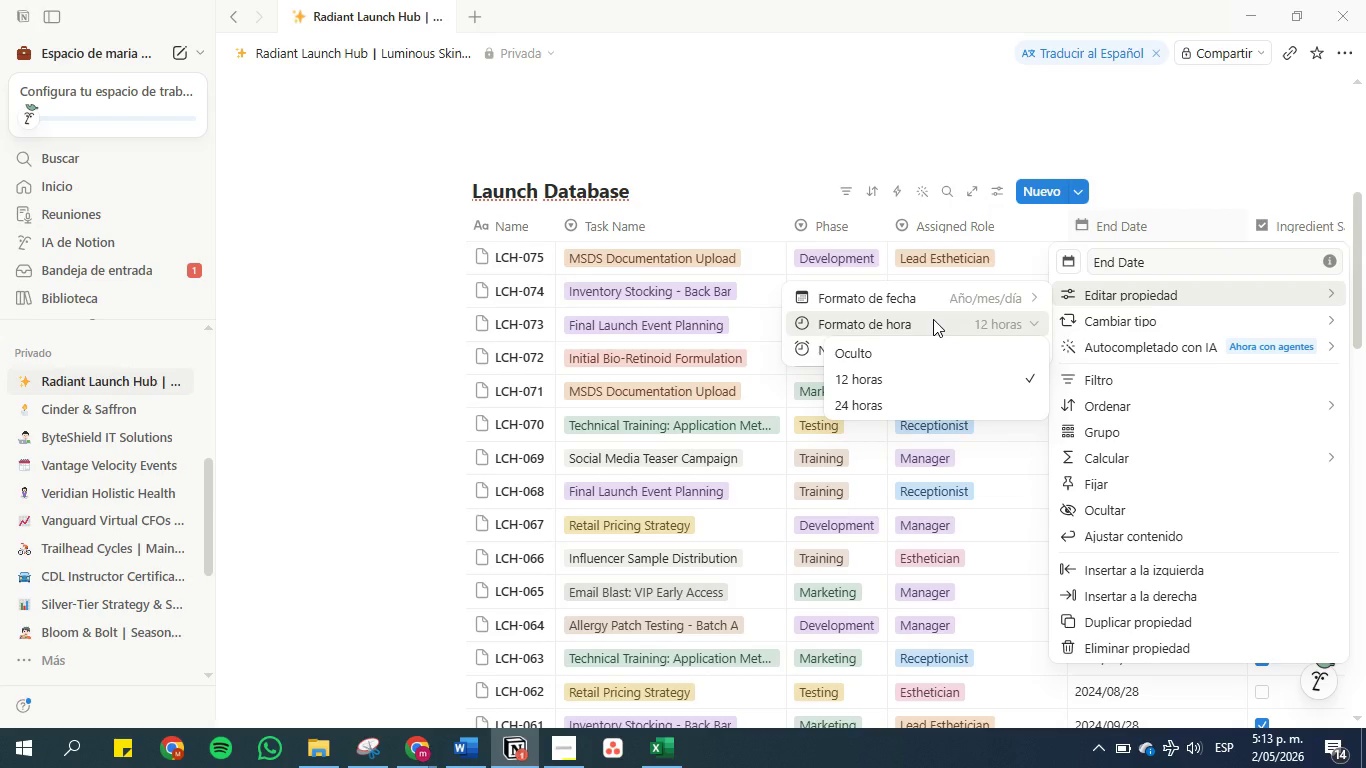 
double_click([933, 300])
 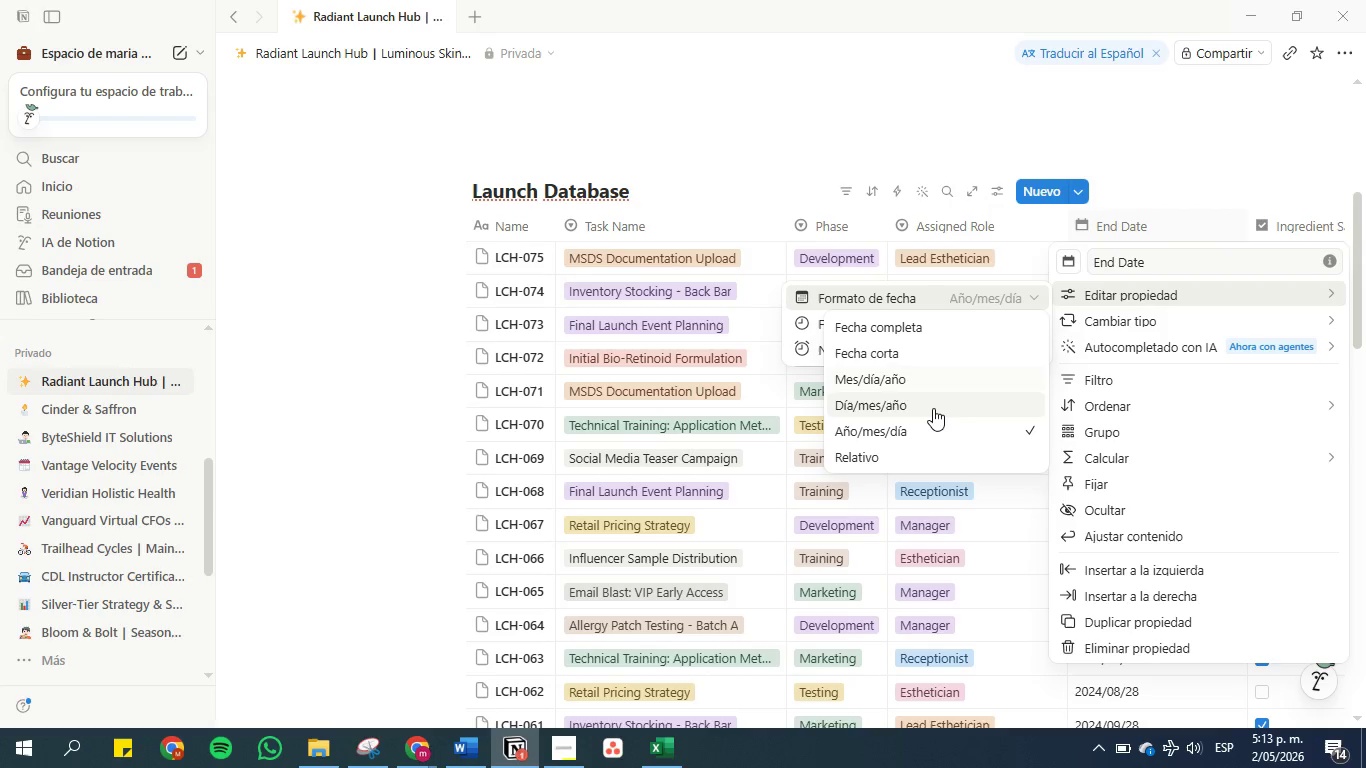 
left_click([933, 408])
 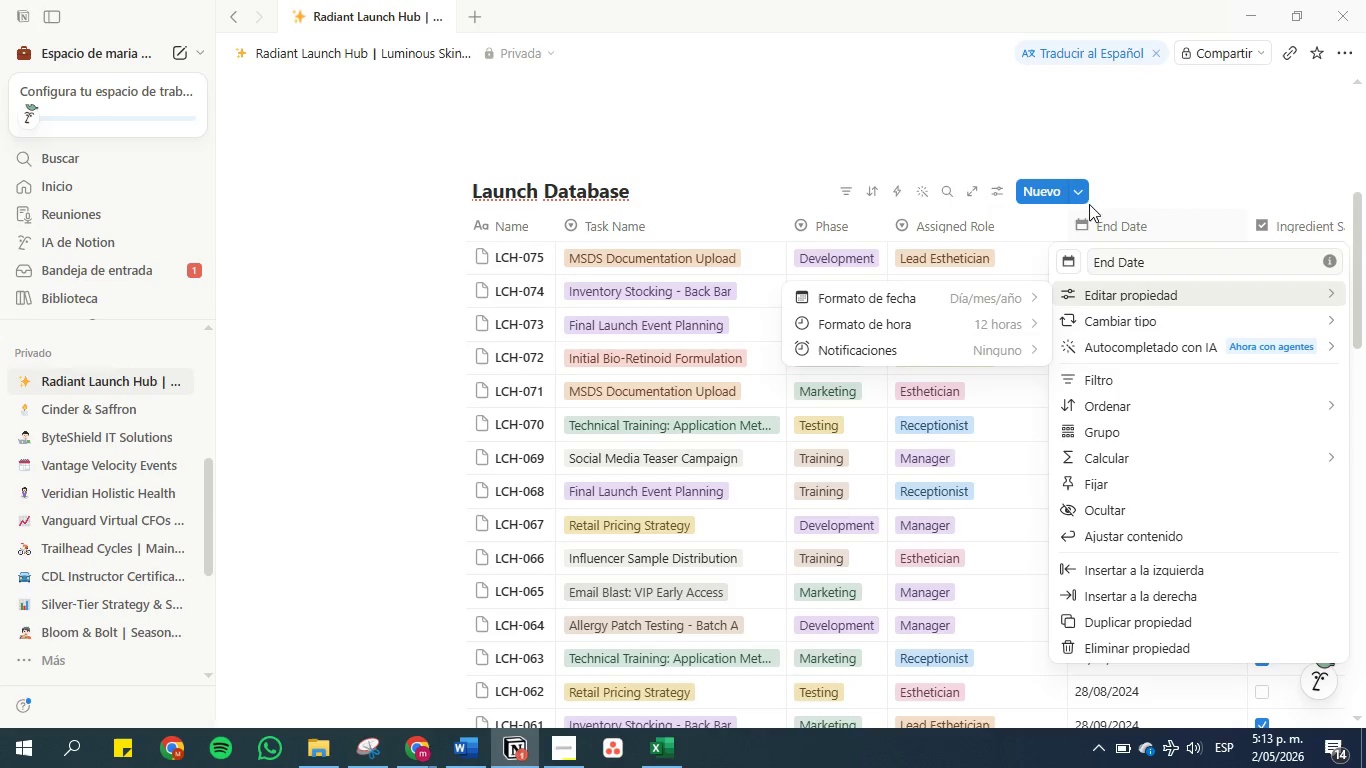 
left_click([1179, 164])
 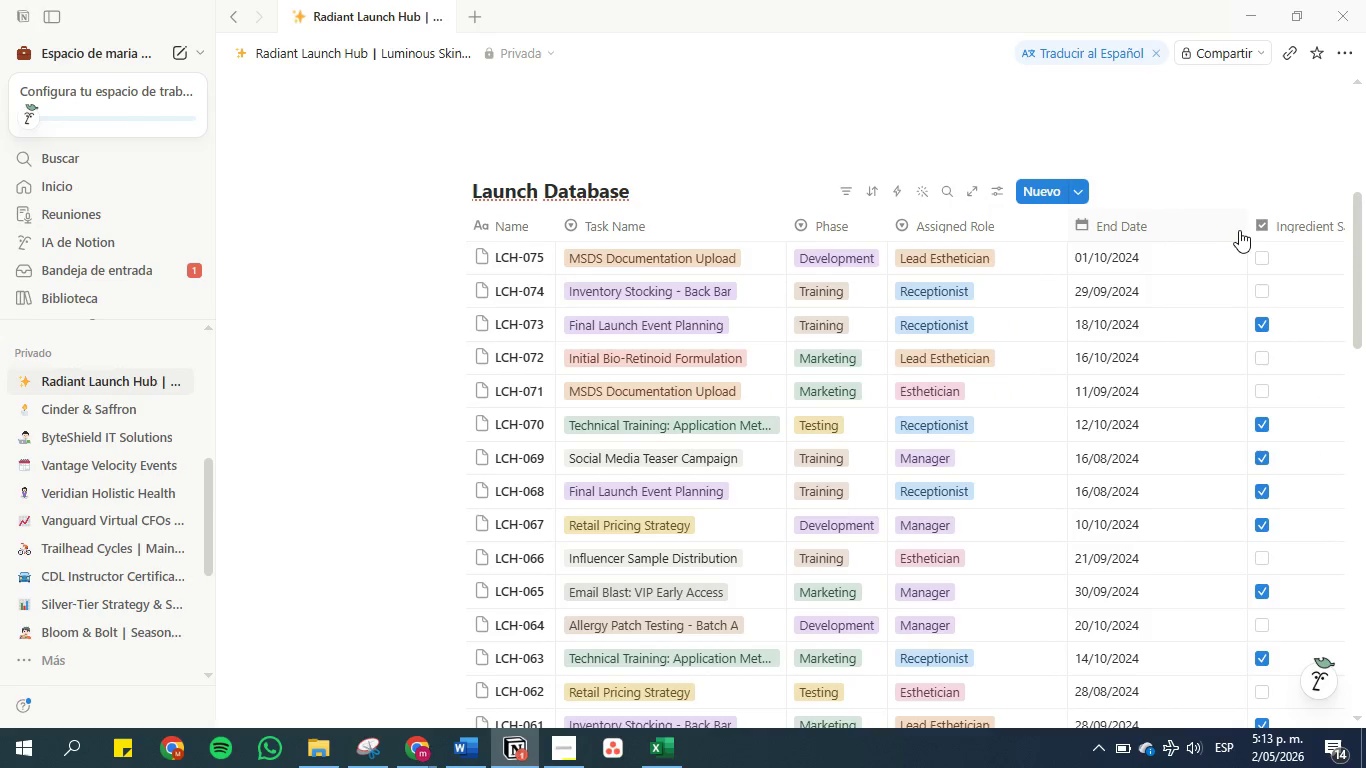 
left_click_drag(start_coordinate=[1246, 230], to_coordinate=[1157, 219])
 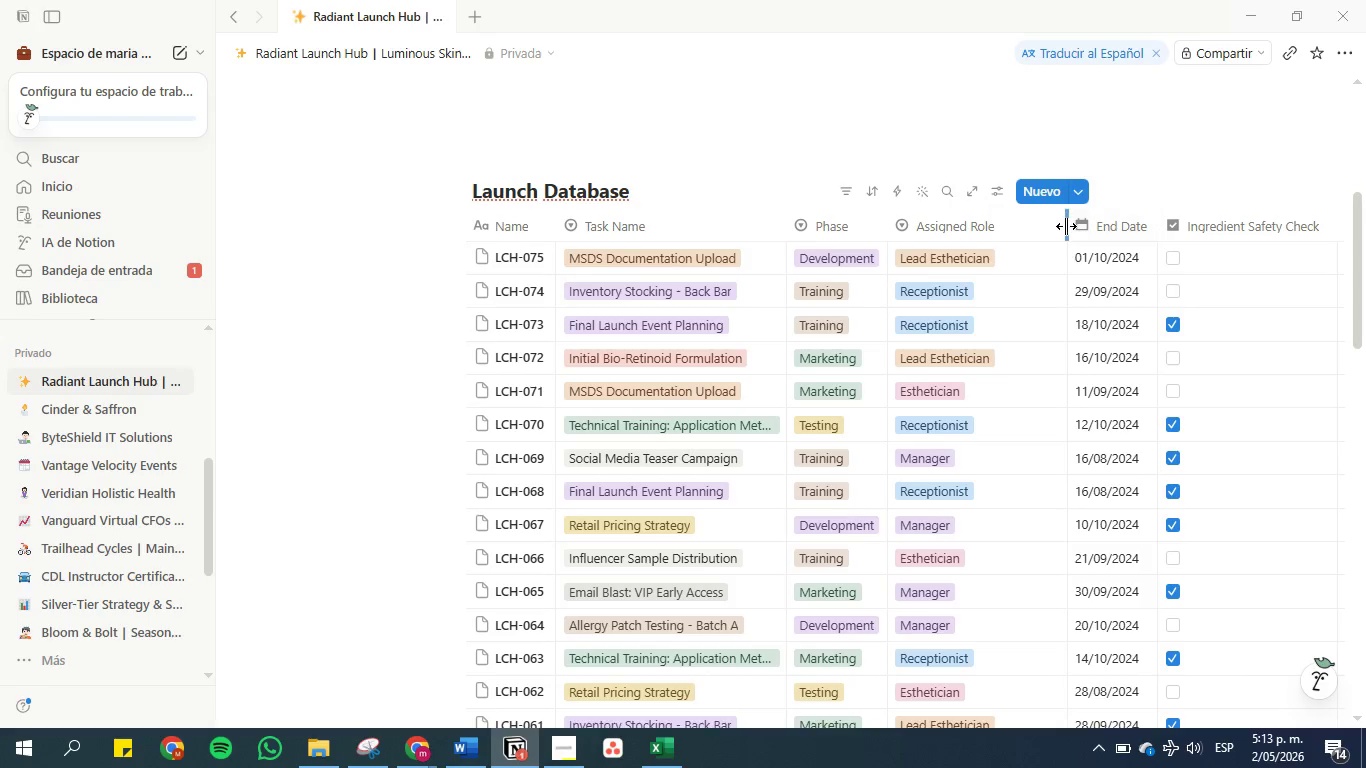 
double_click([1066, 226])
 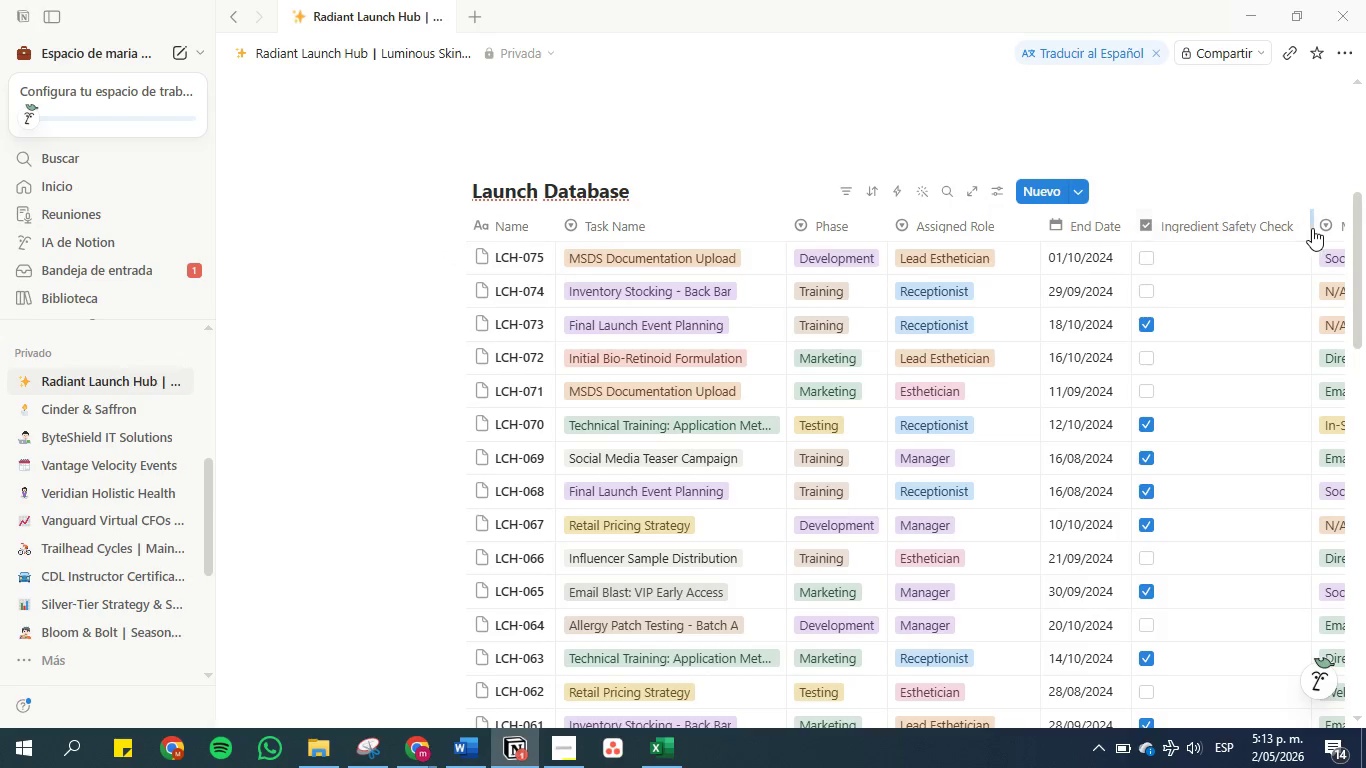 
scroll: coordinate [798, 600], scroll_direction: down, amount: 8.0
 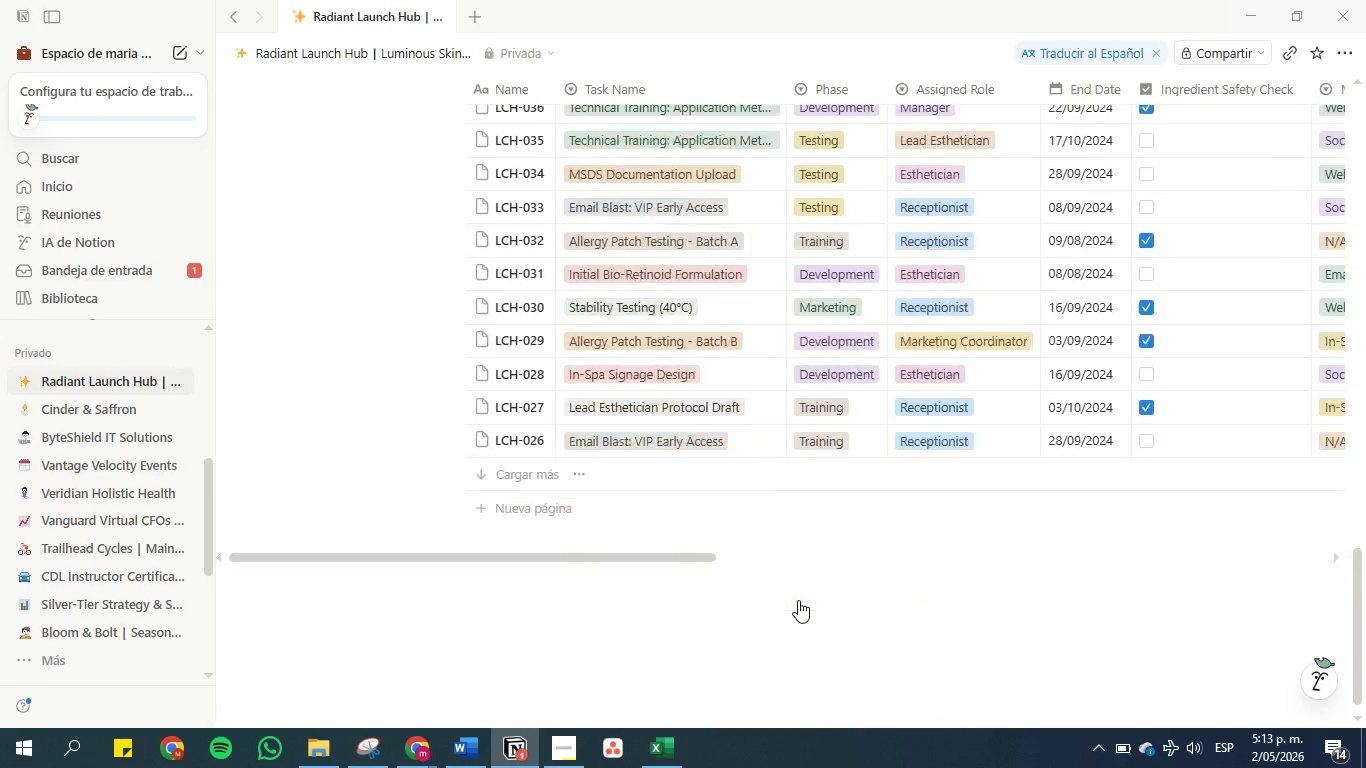 
scroll: coordinate [797, 585], scroll_direction: up, amount: 1.0
 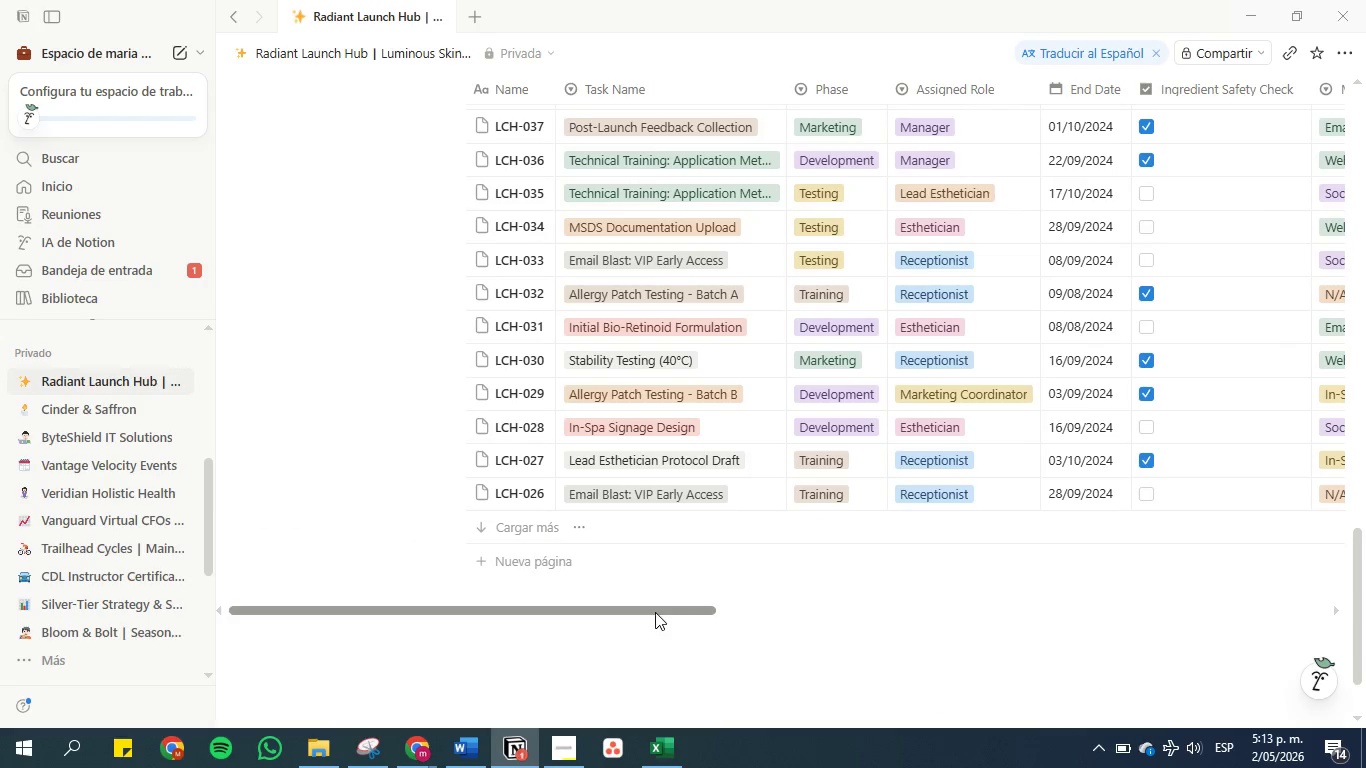 
left_click_drag(start_coordinate=[655, 612], to_coordinate=[938, 571])
 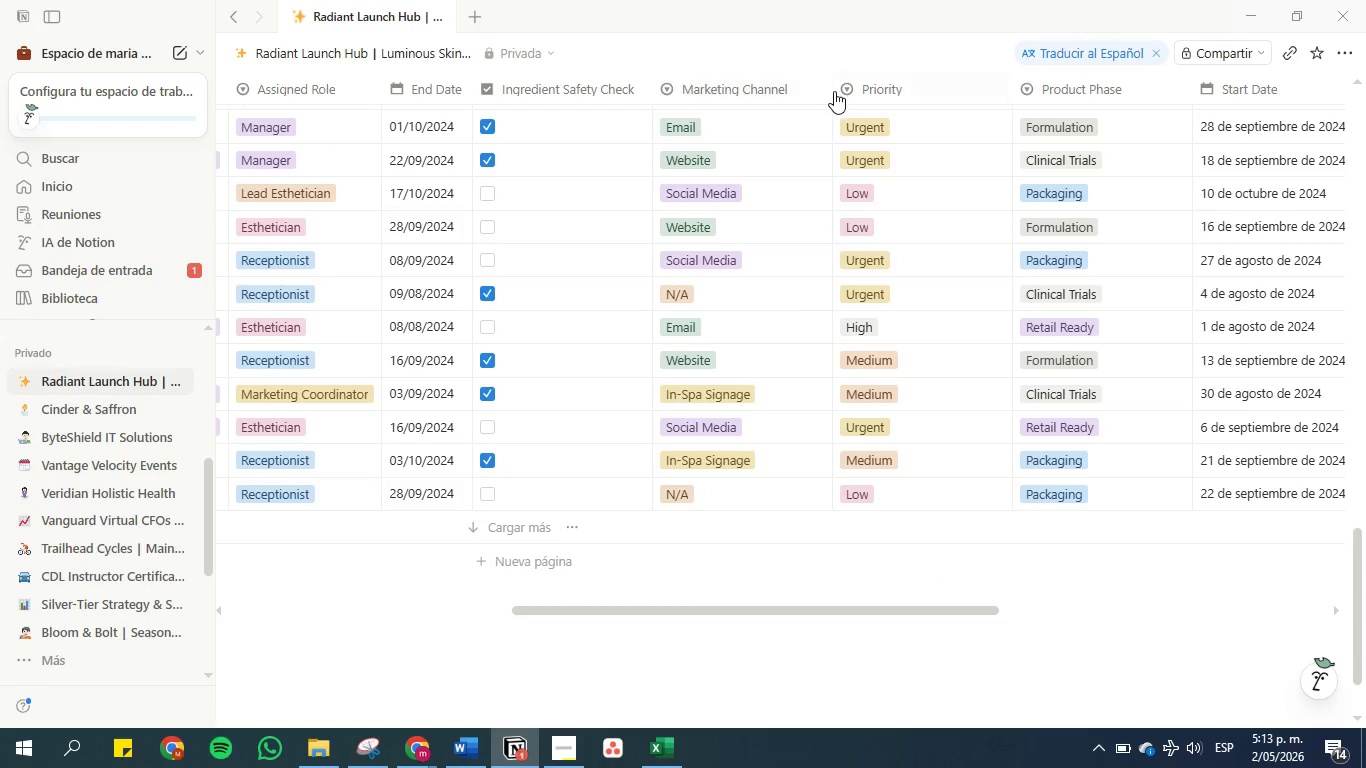 
left_click_drag(start_coordinate=[831, 89], to_coordinate=[793, 91])
 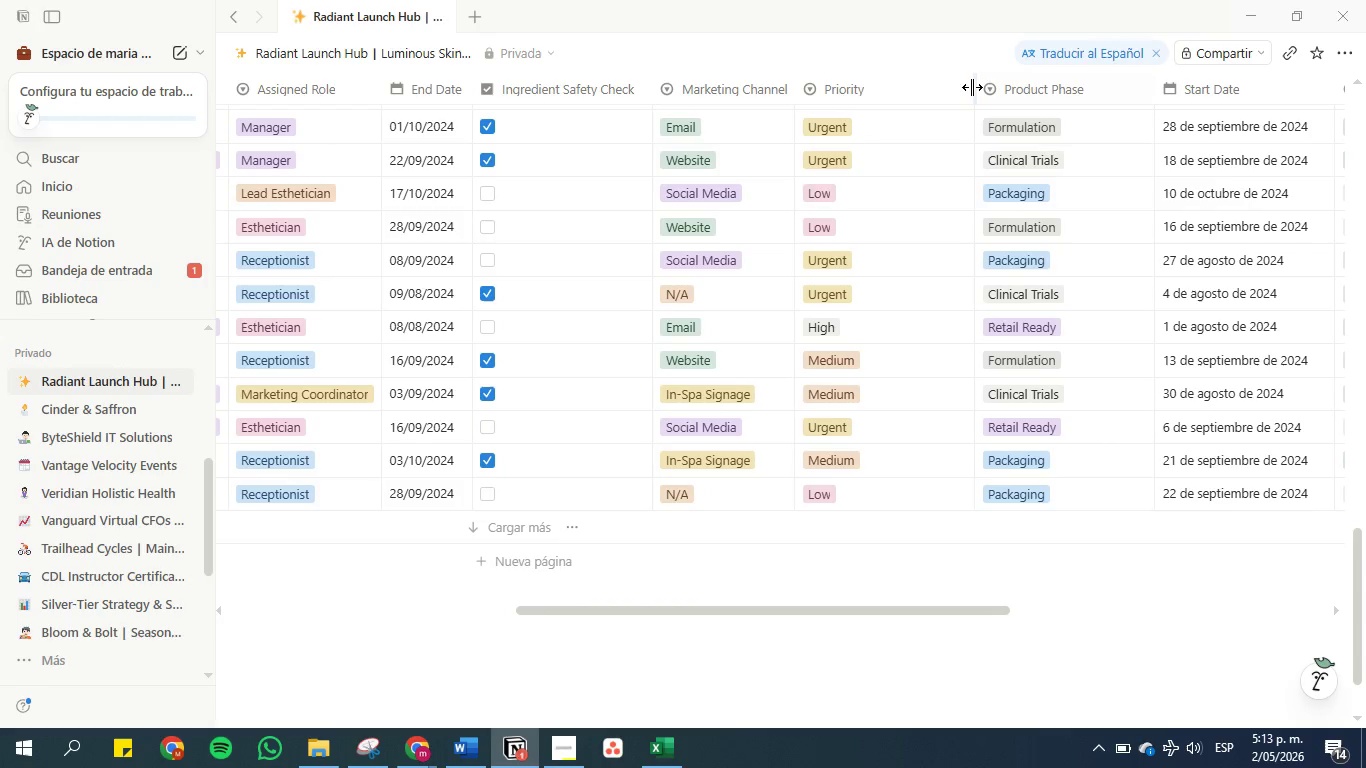 
left_click_drag(start_coordinate=[972, 87], to_coordinate=[872, 83])
 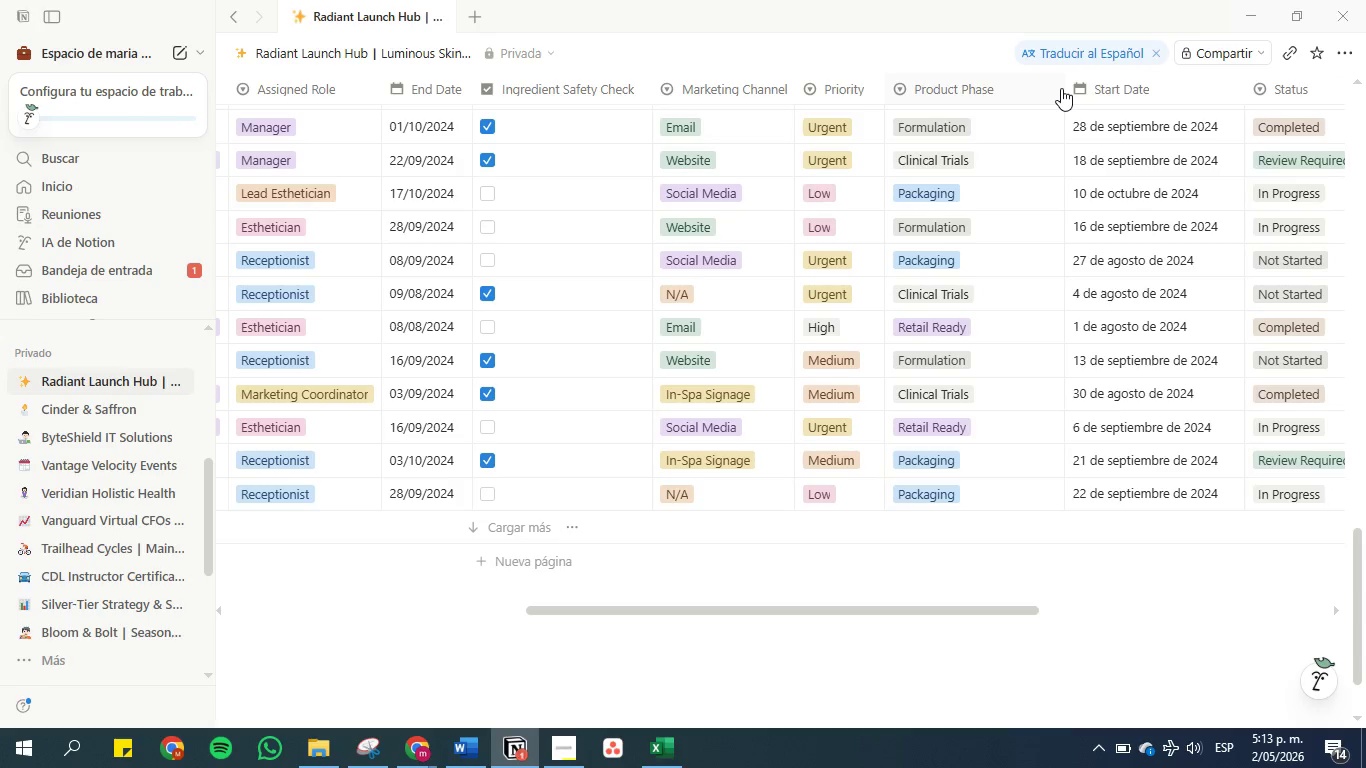 
left_click_drag(start_coordinate=[1065, 88], to_coordinate=[1088, 88])
 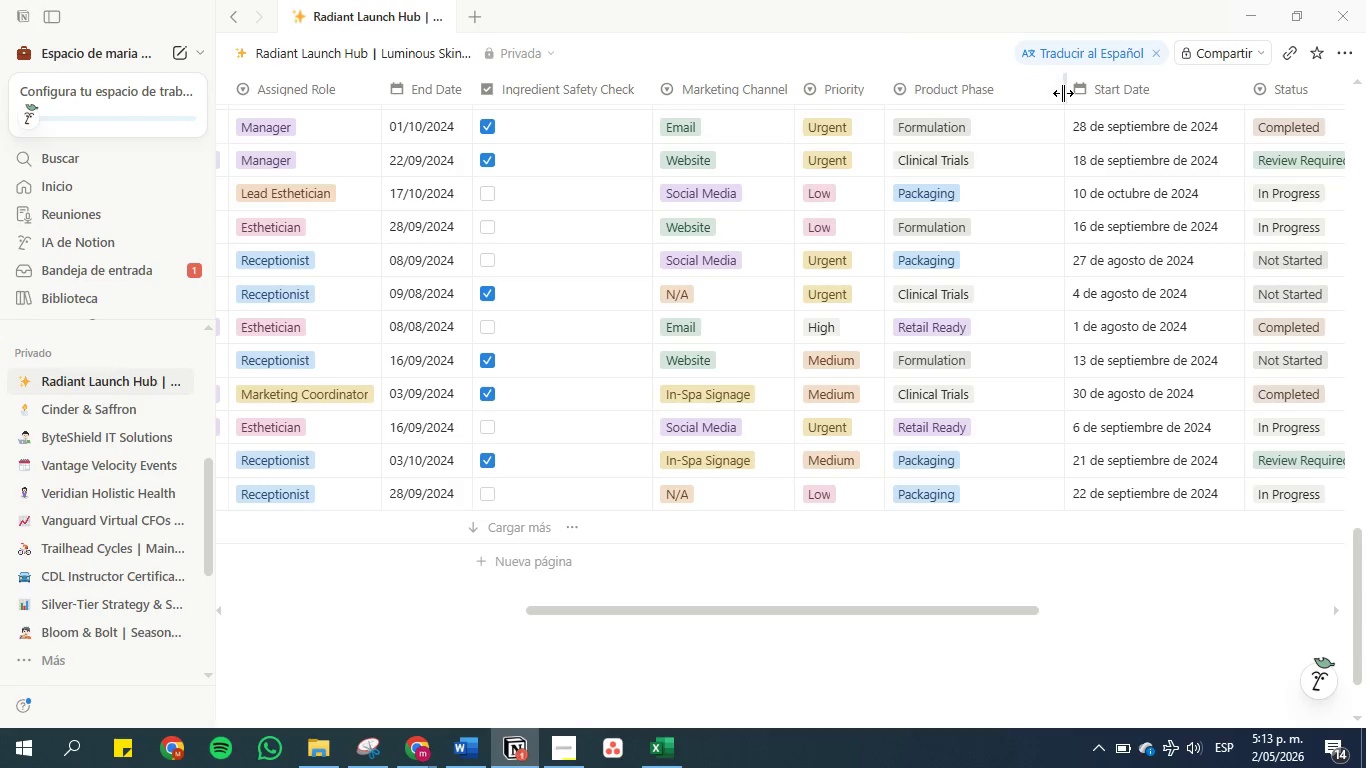 
left_click_drag(start_coordinate=[1064, 92], to_coordinate=[1003, 92])
 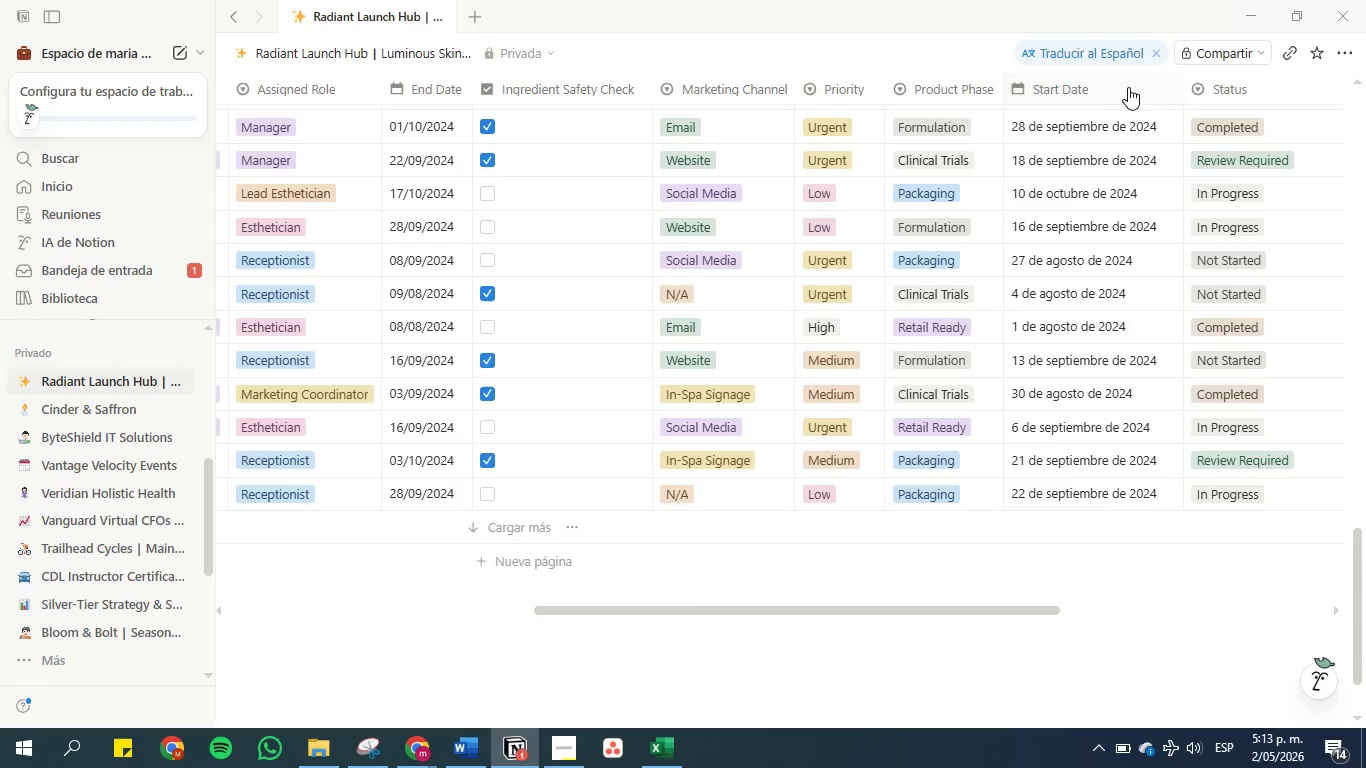 
left_click([1137, 86])
 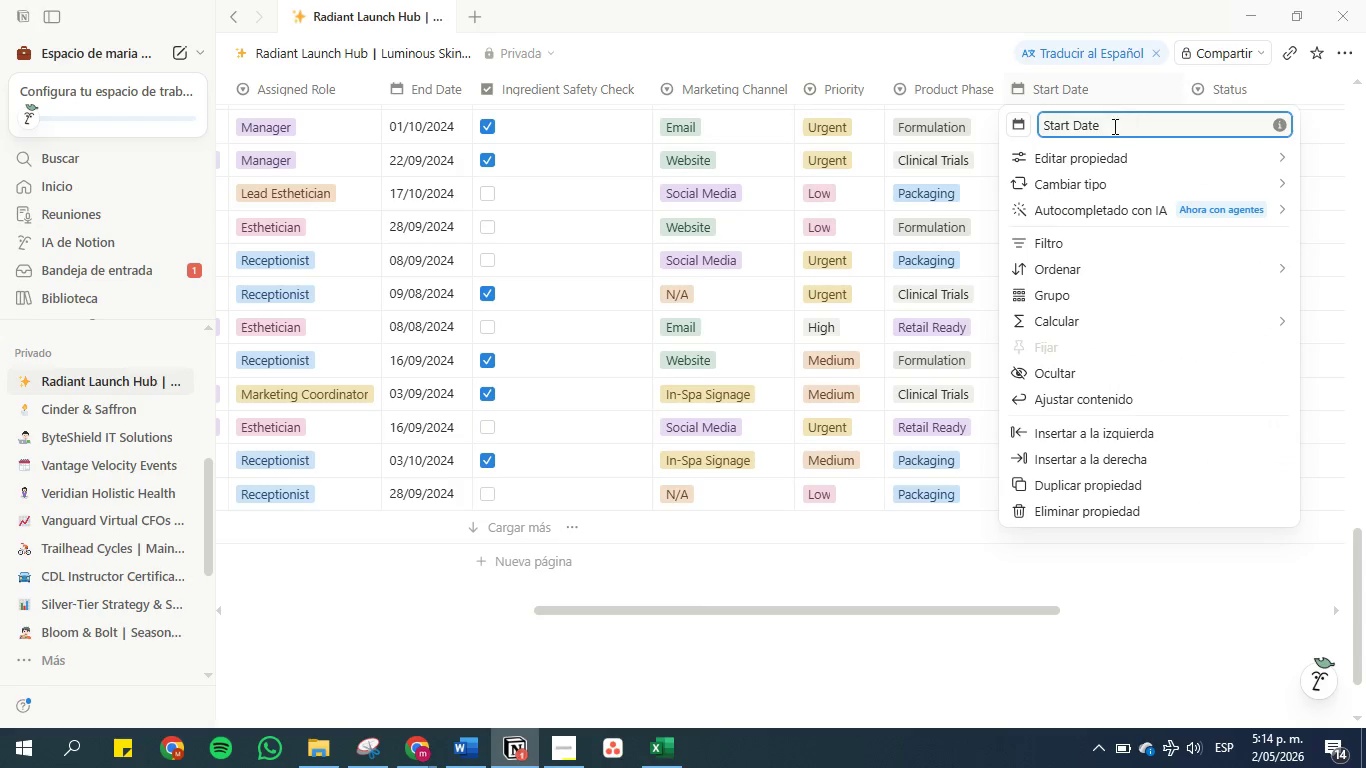 
left_click([1107, 150])
 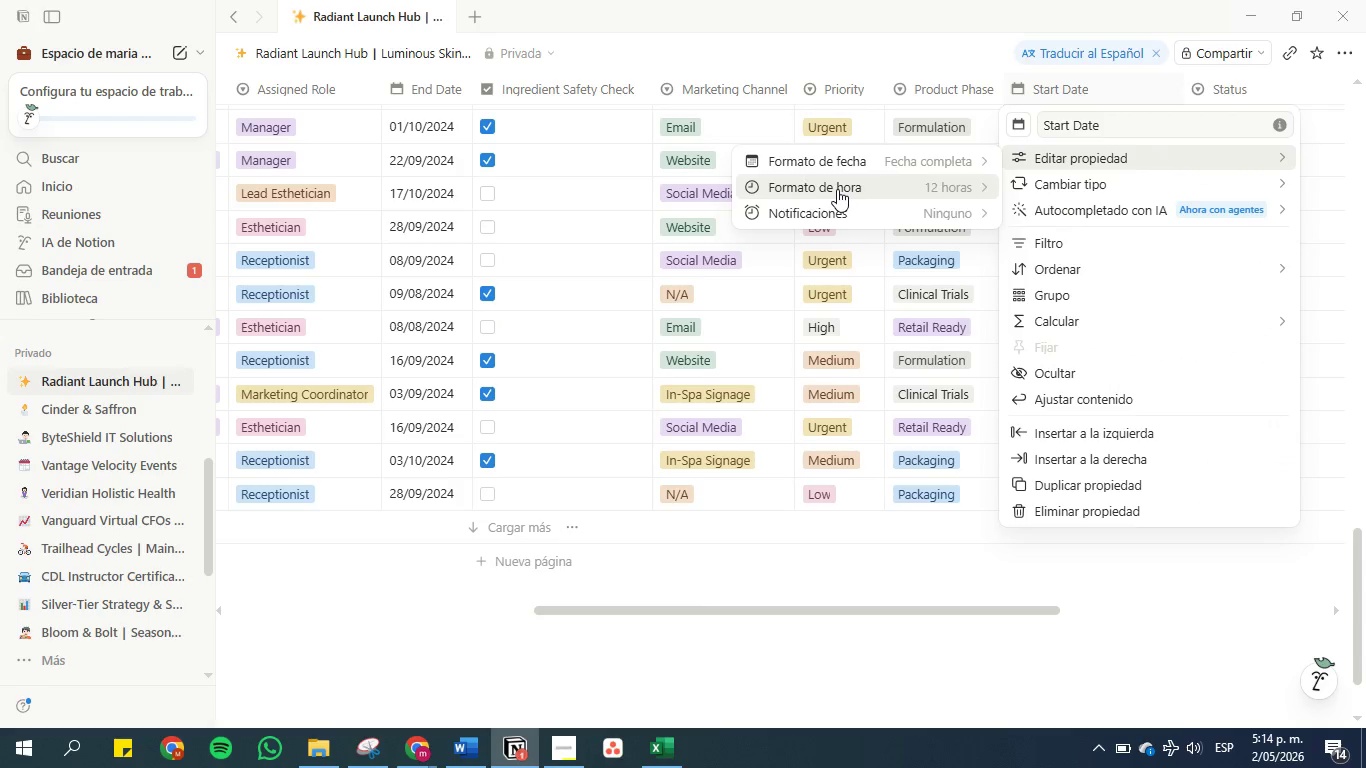 
left_click([837, 189])
 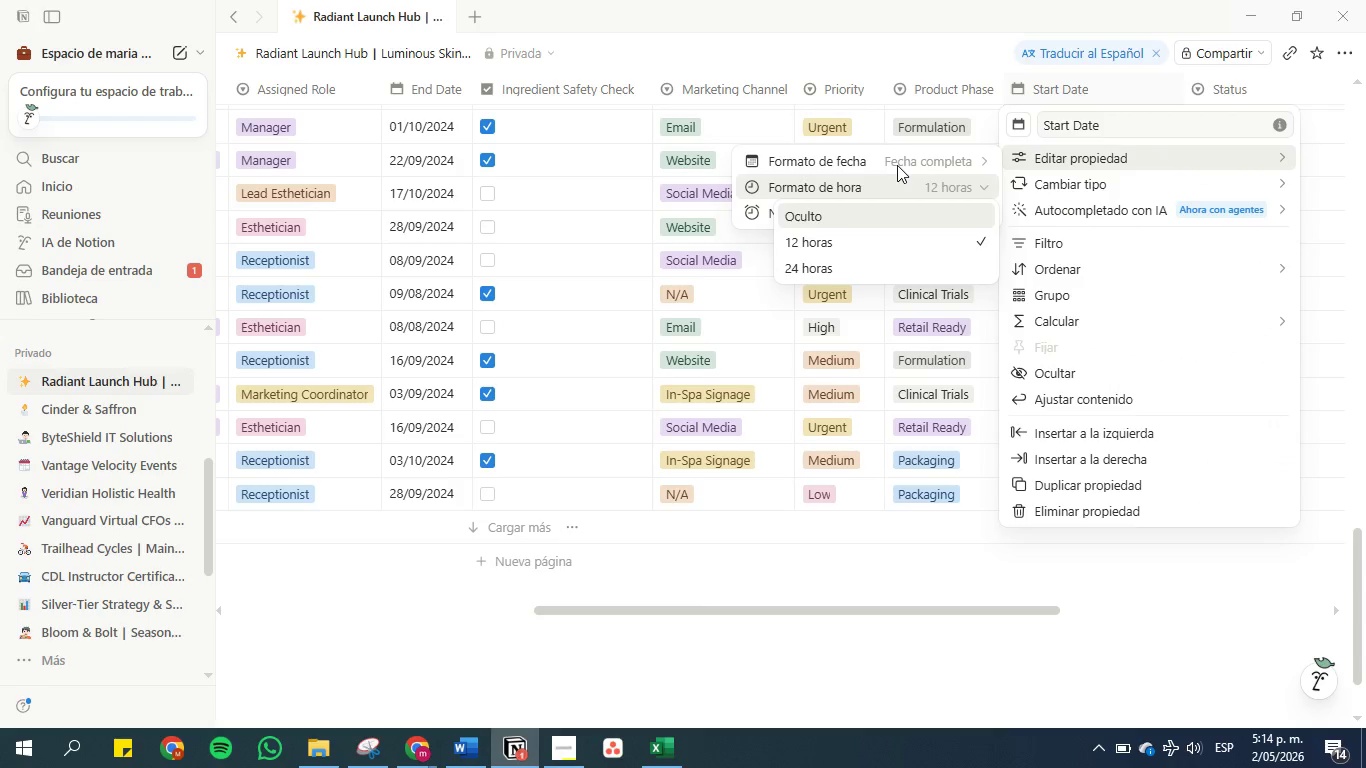 
double_click([887, 159])
 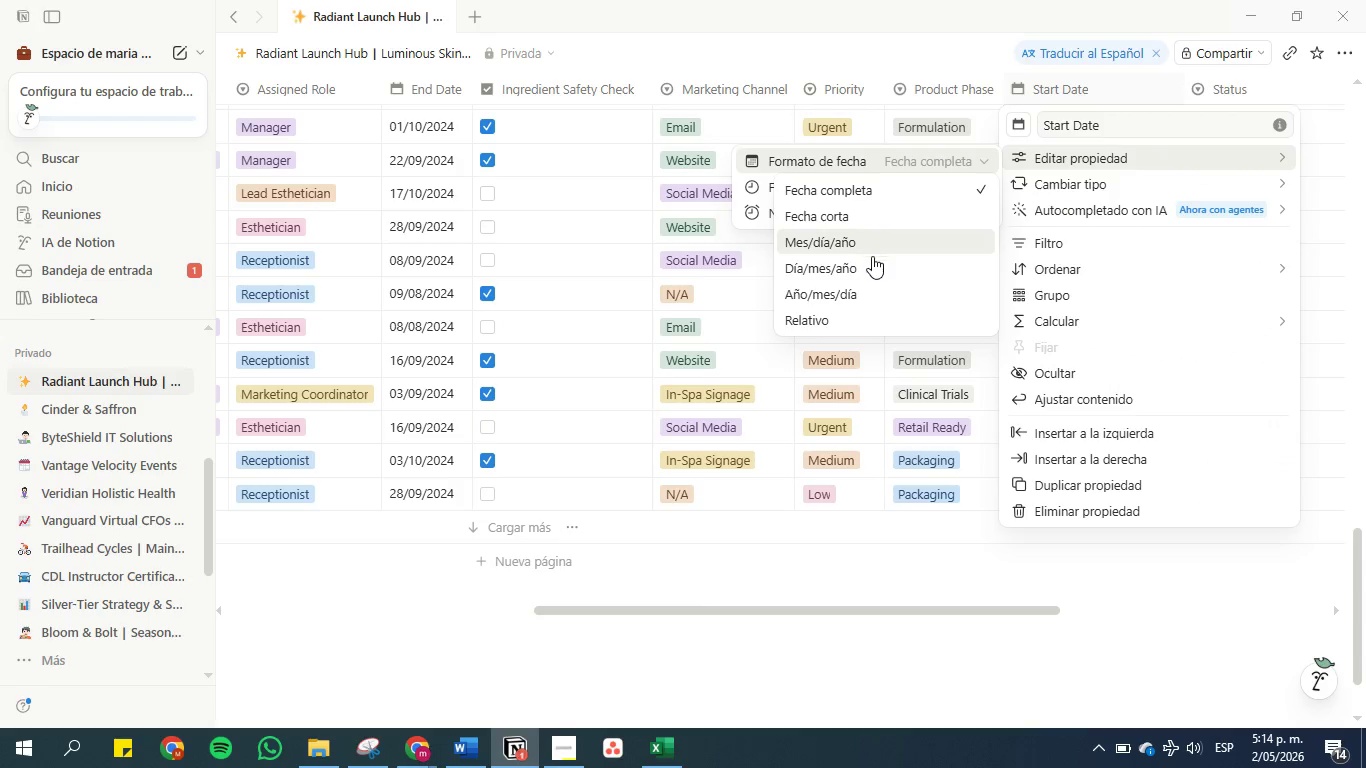 
left_click([875, 267])
 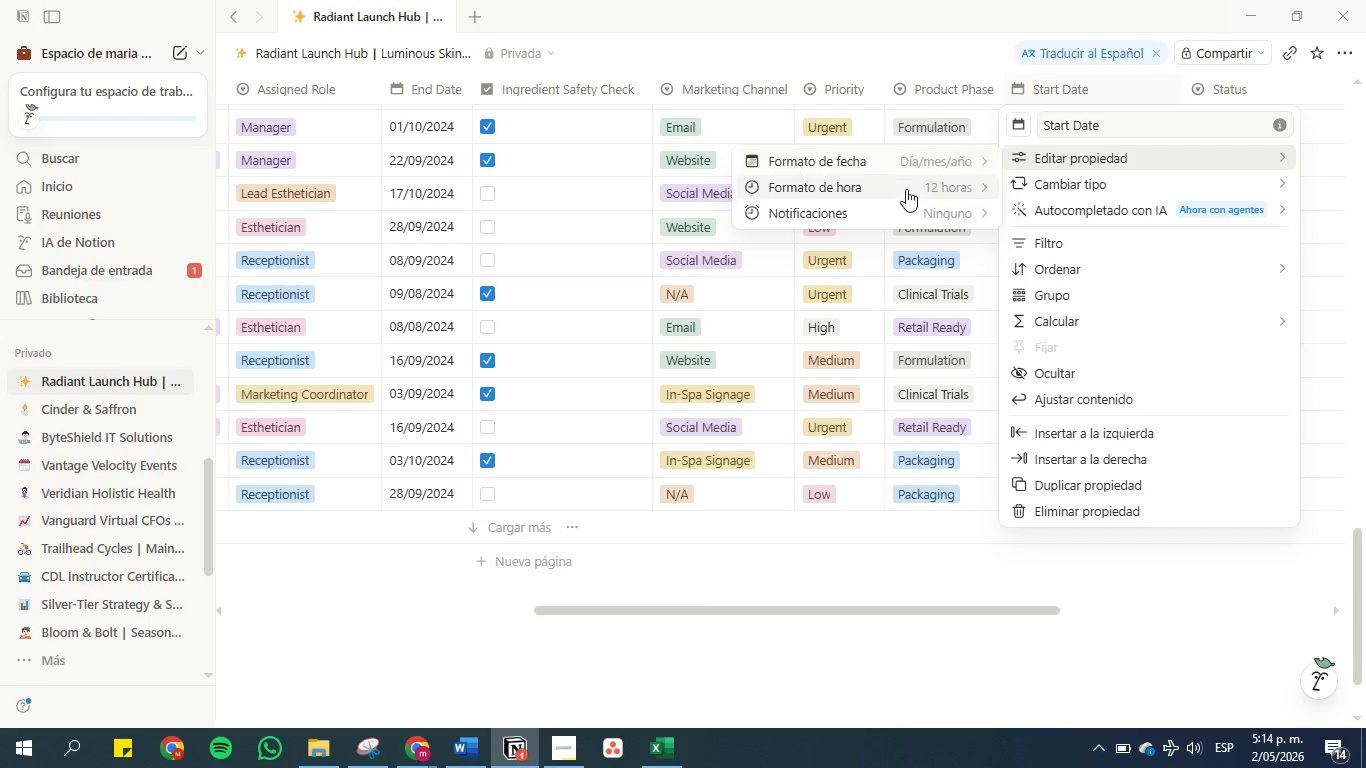 
wait(5.7)
 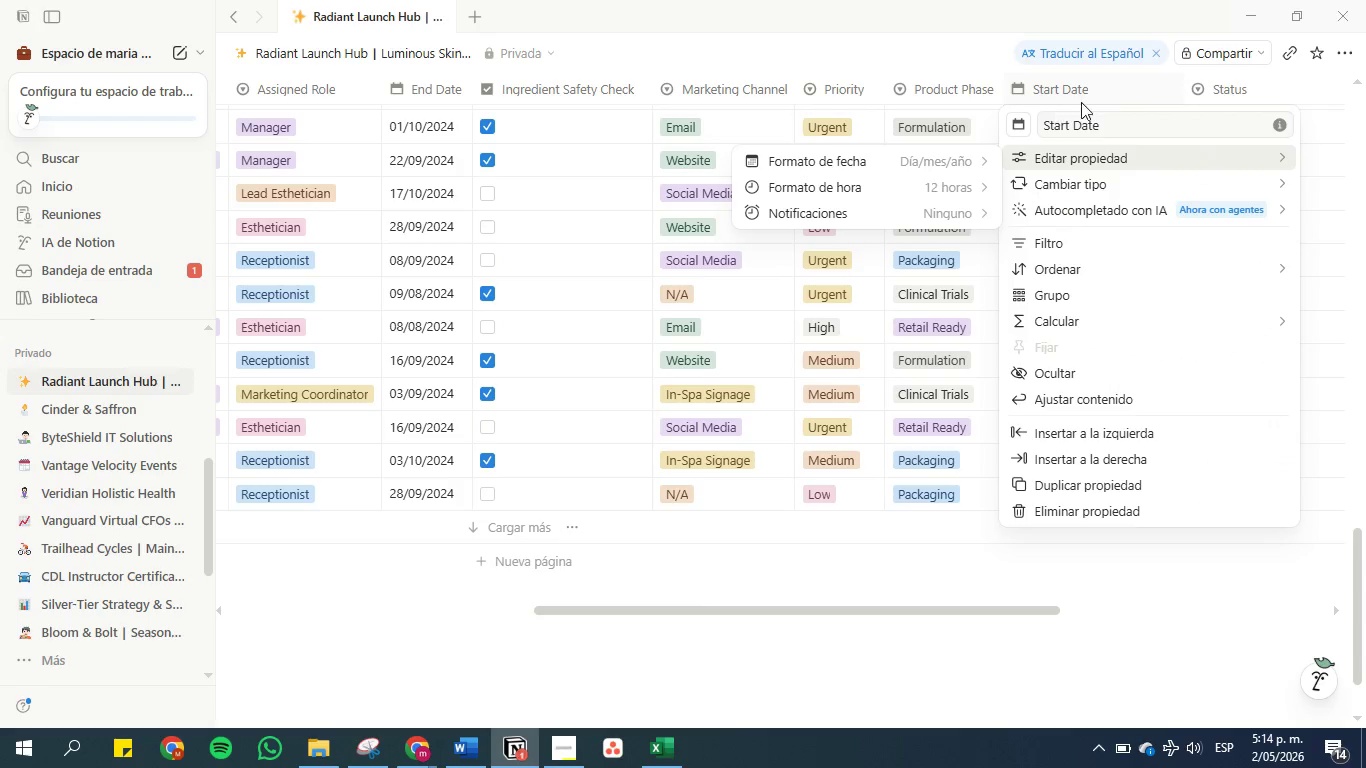 
left_click([911, 162])
 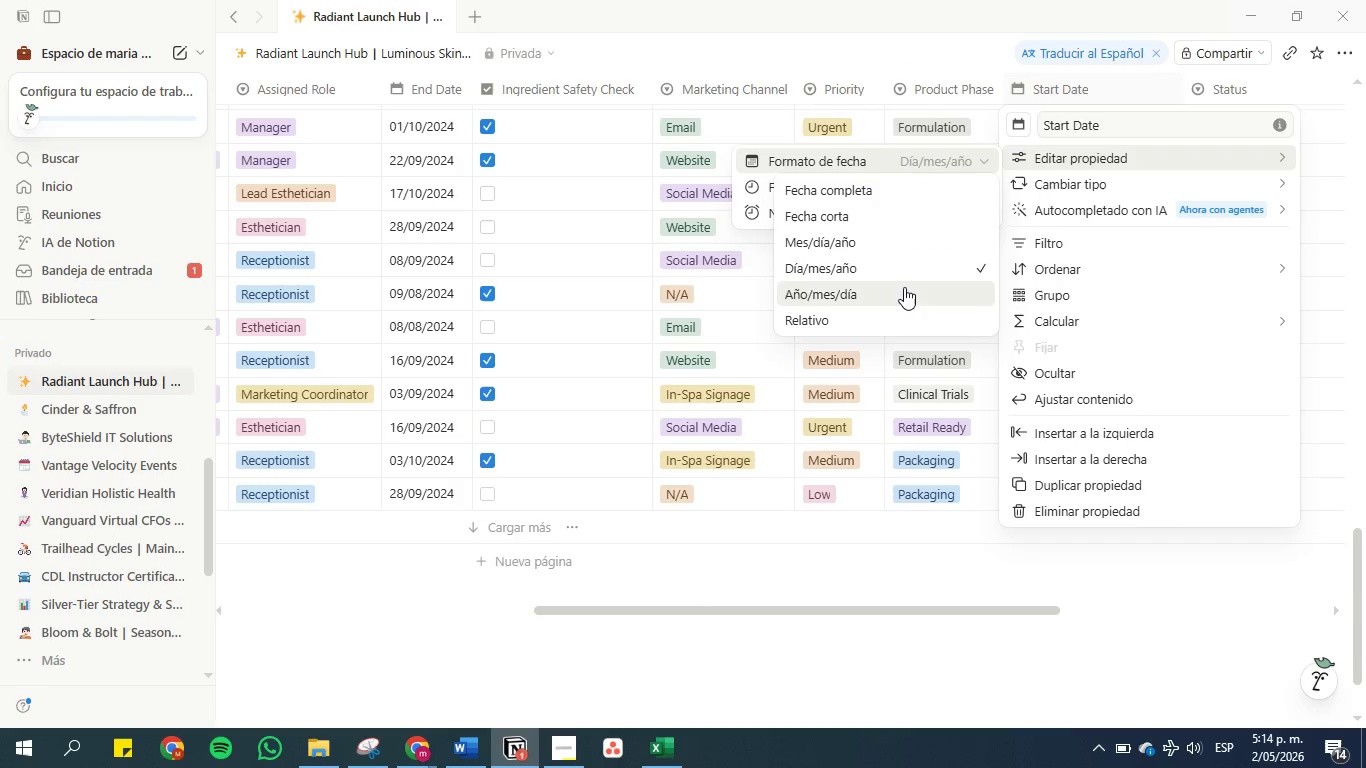 
left_click([903, 271])
 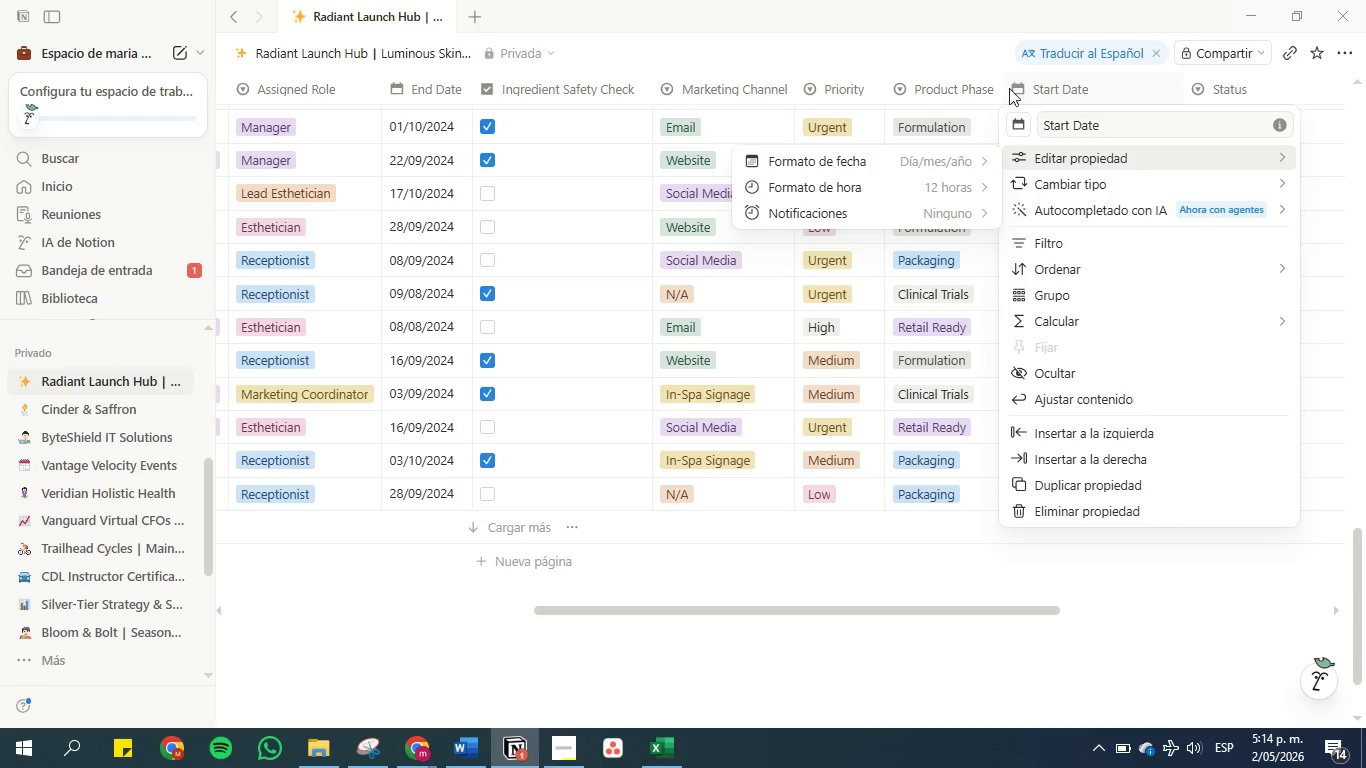 
left_click([957, 50])
 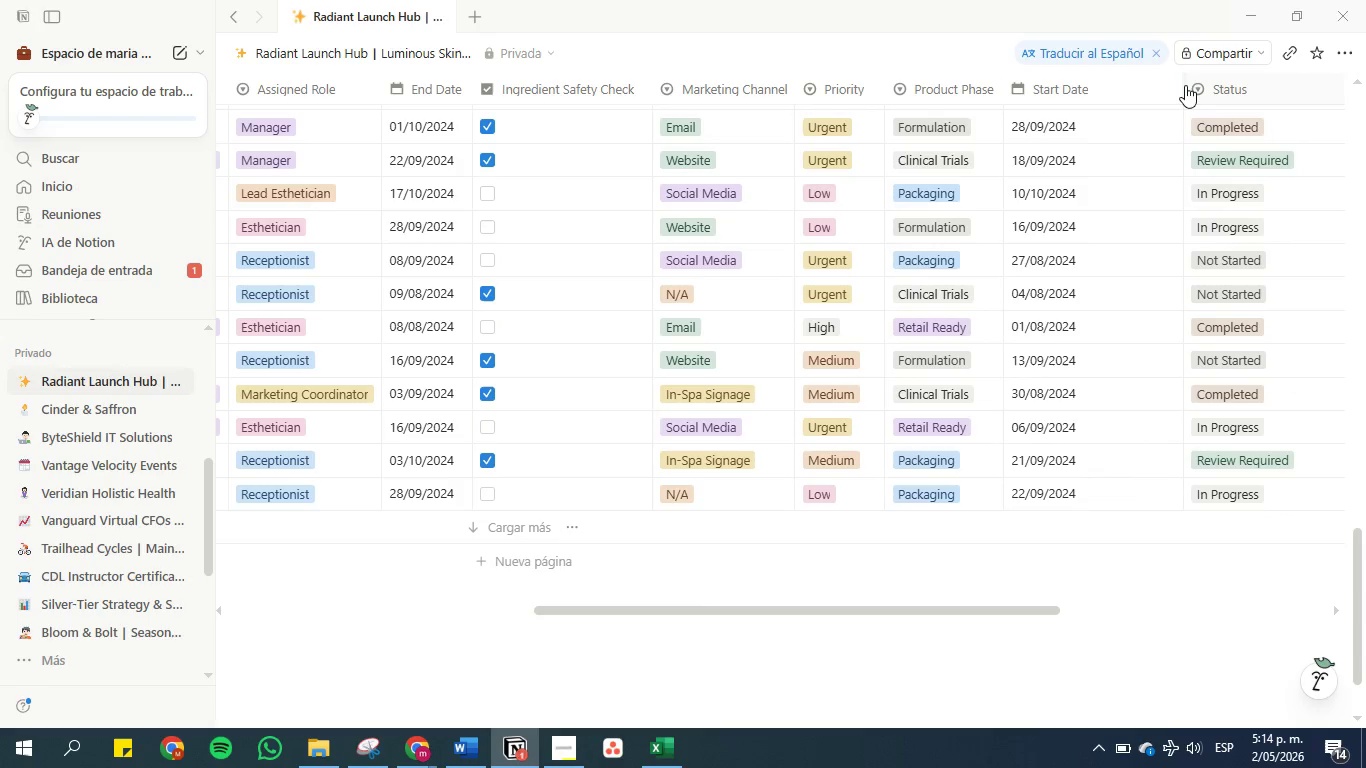 
left_click_drag(start_coordinate=[1181, 85], to_coordinate=[1102, 85])
 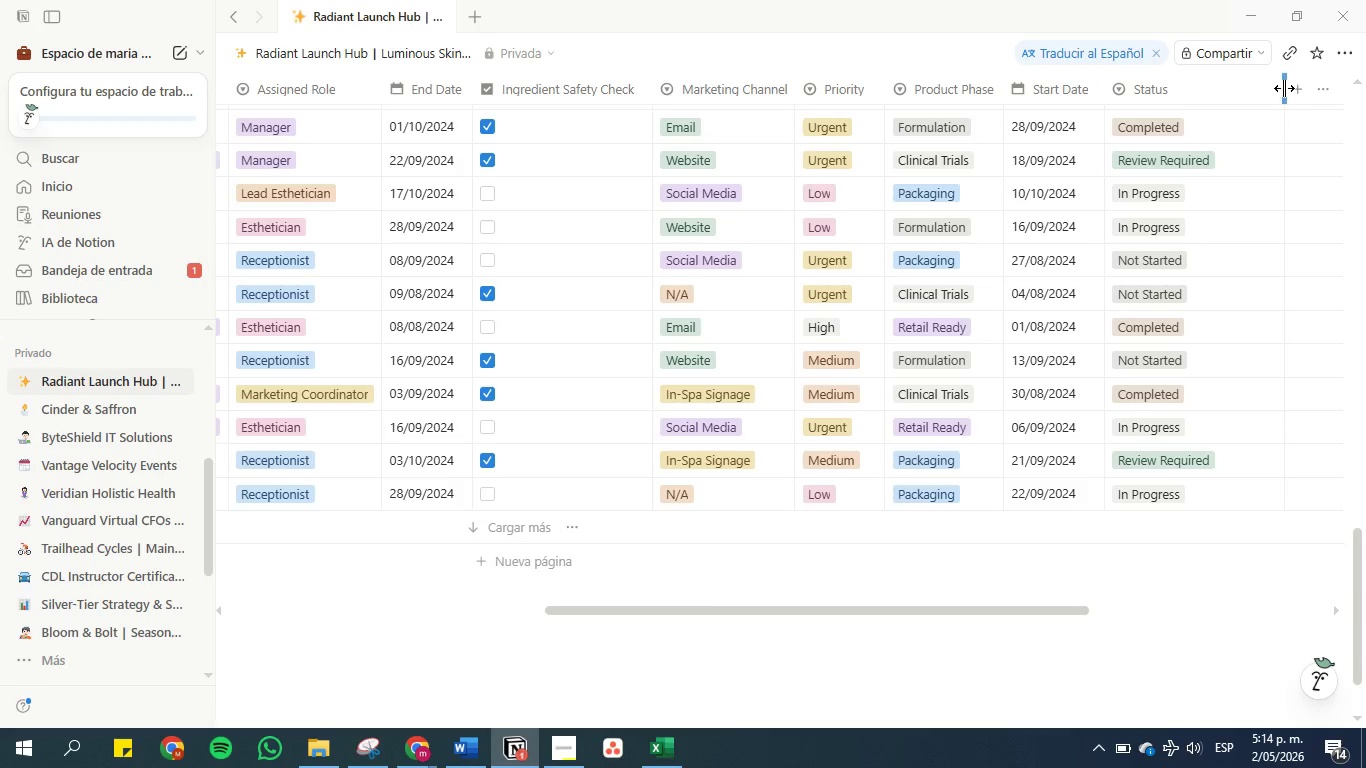 
double_click([1284, 88])
 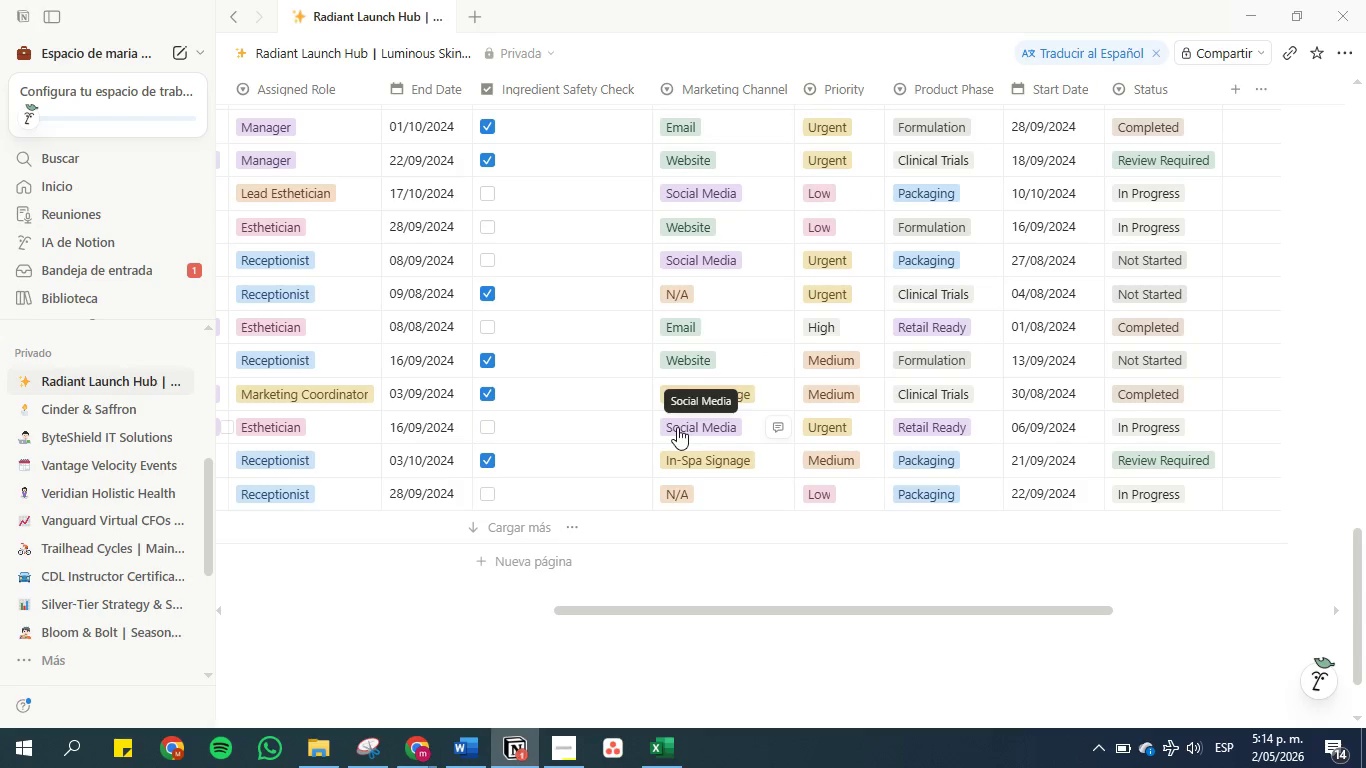 
wait(10.44)
 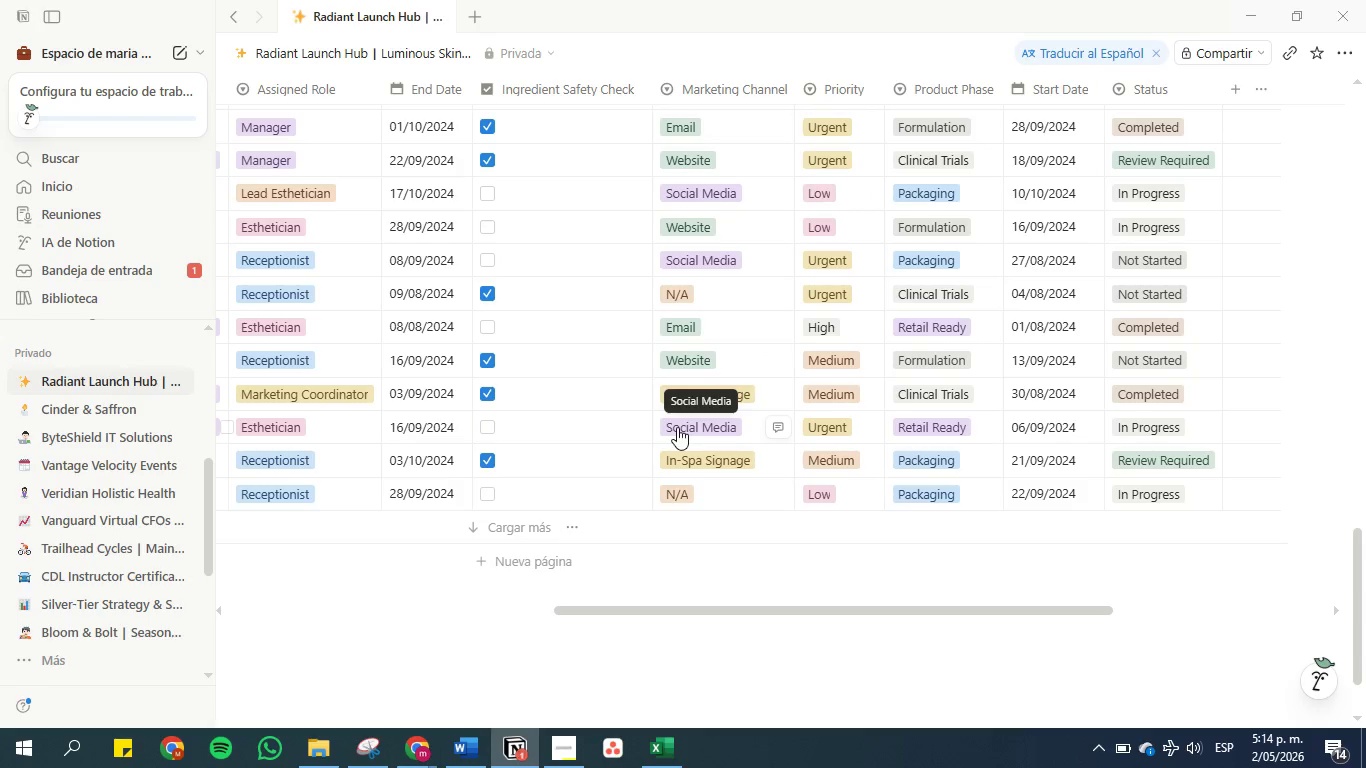 
left_click_drag(start_coordinate=[713, 610], to_coordinate=[562, 577])
 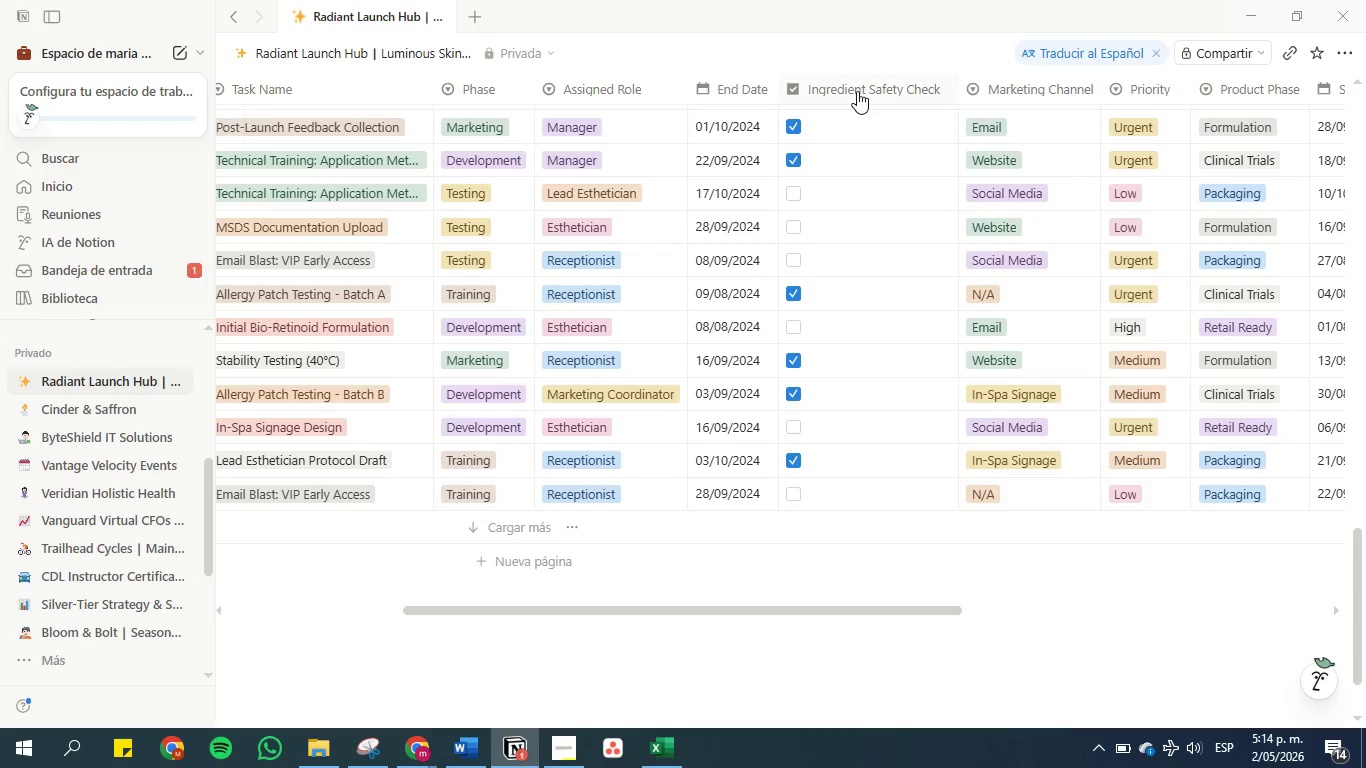 
left_click_drag(start_coordinate=[873, 85], to_coordinate=[611, 82])
 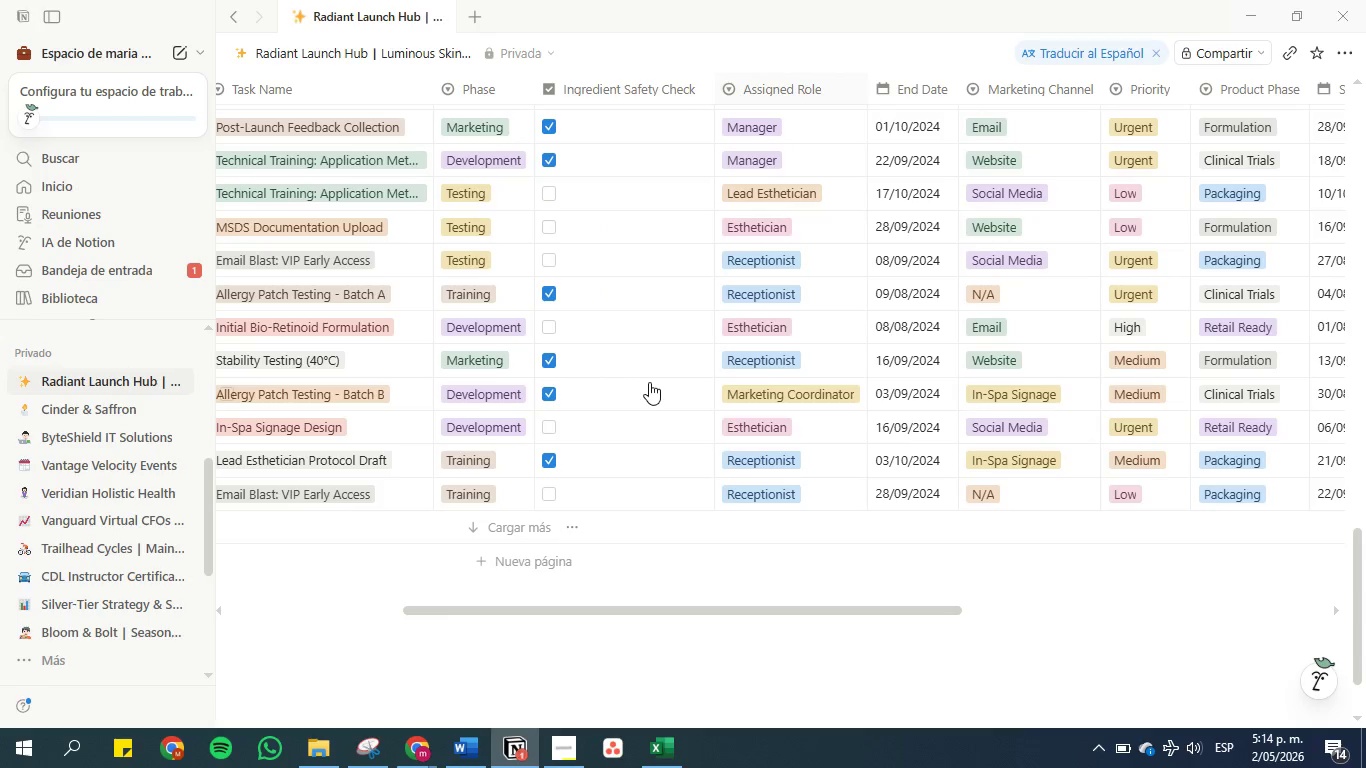 
wait(15.64)
 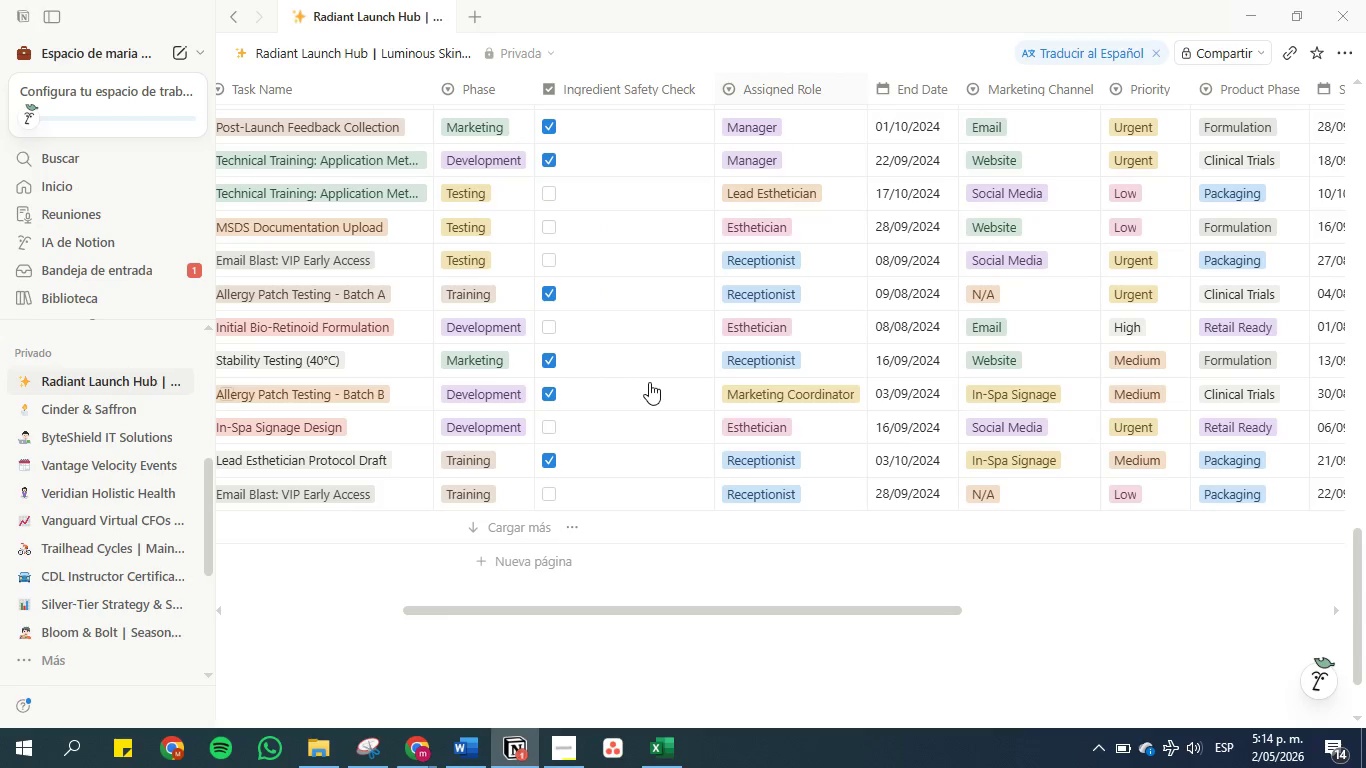 
mouse_move([1097, 158])
 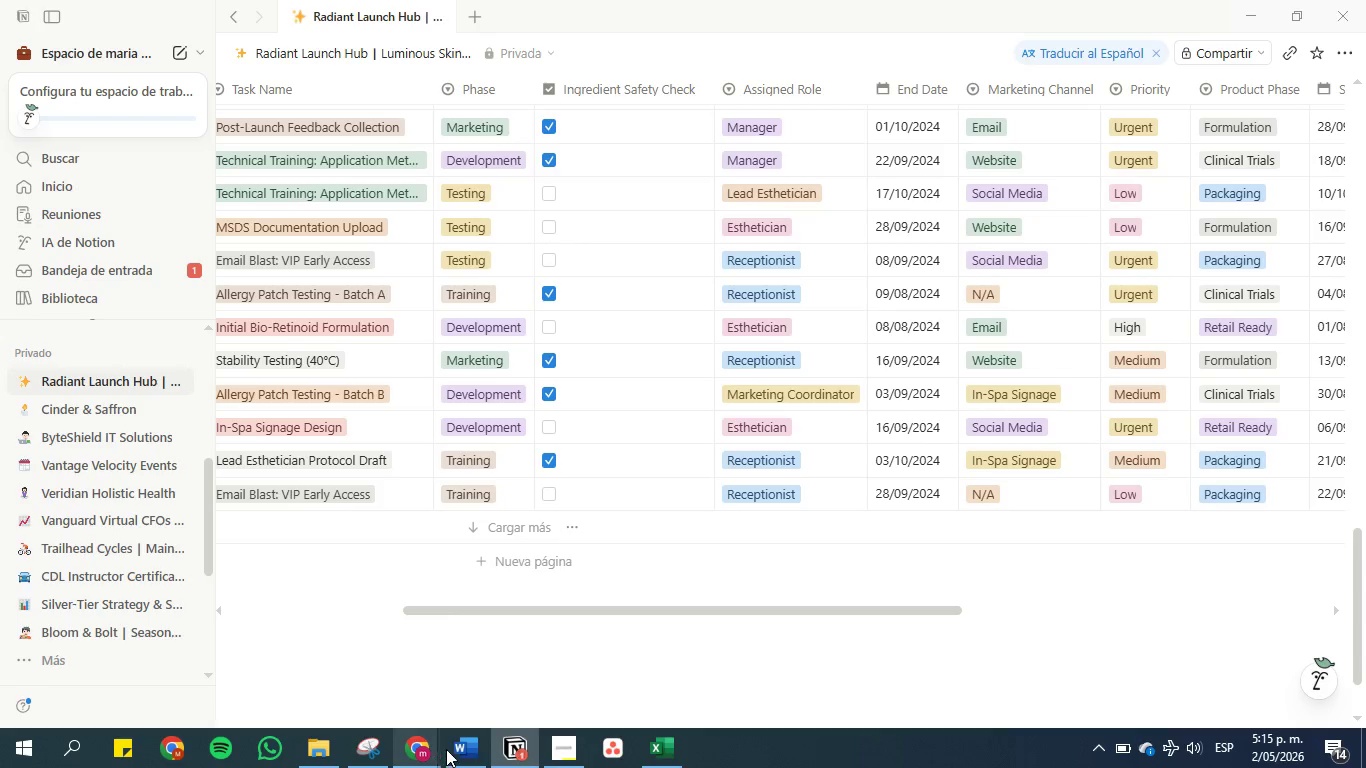 
left_click([451, 749])
 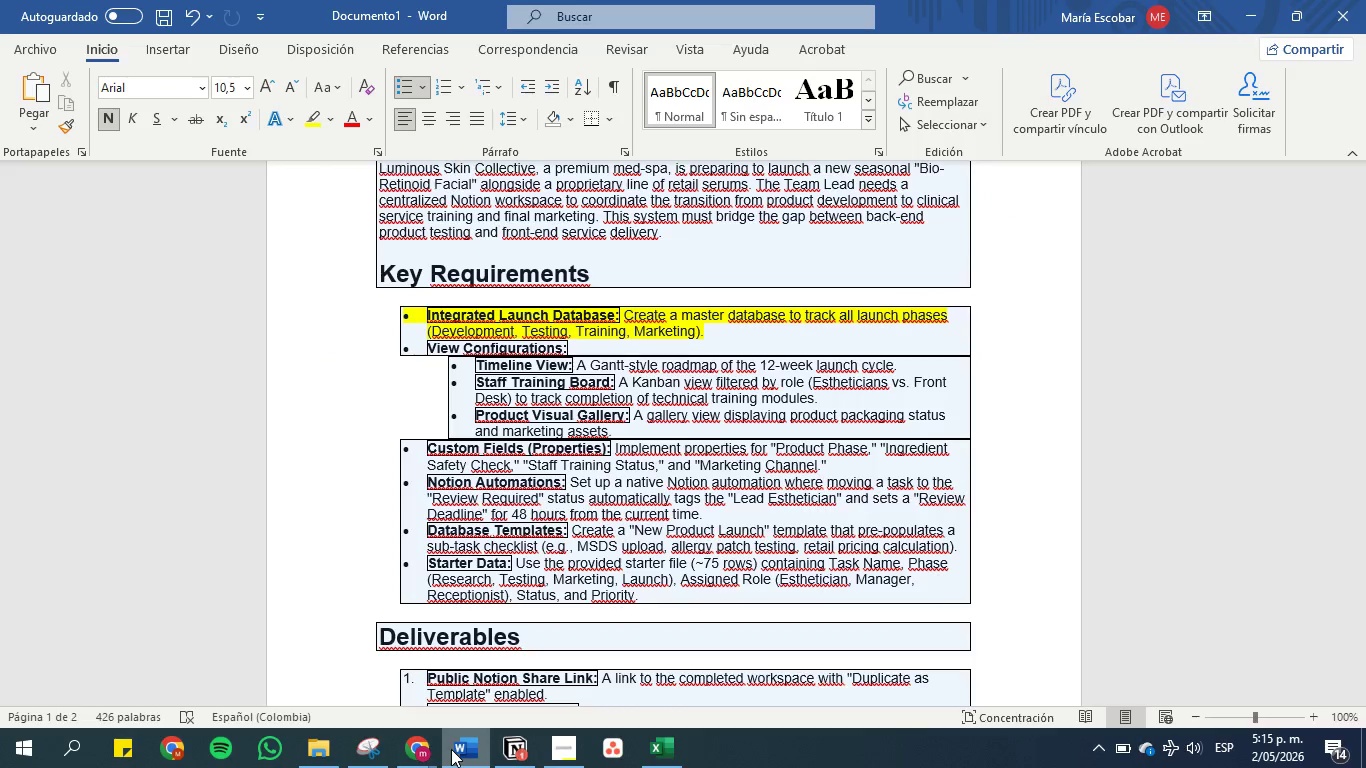 
wait(11.97)
 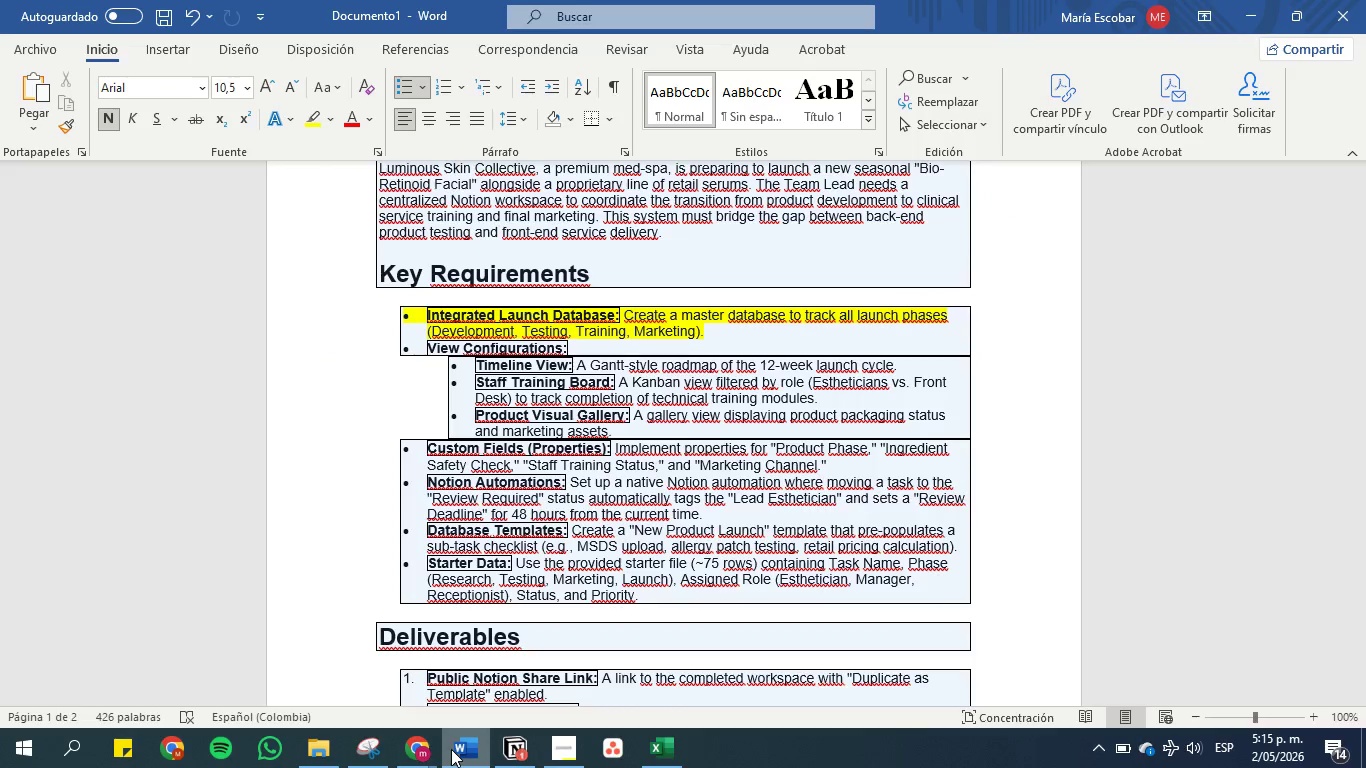 
left_click([1247, 12])
 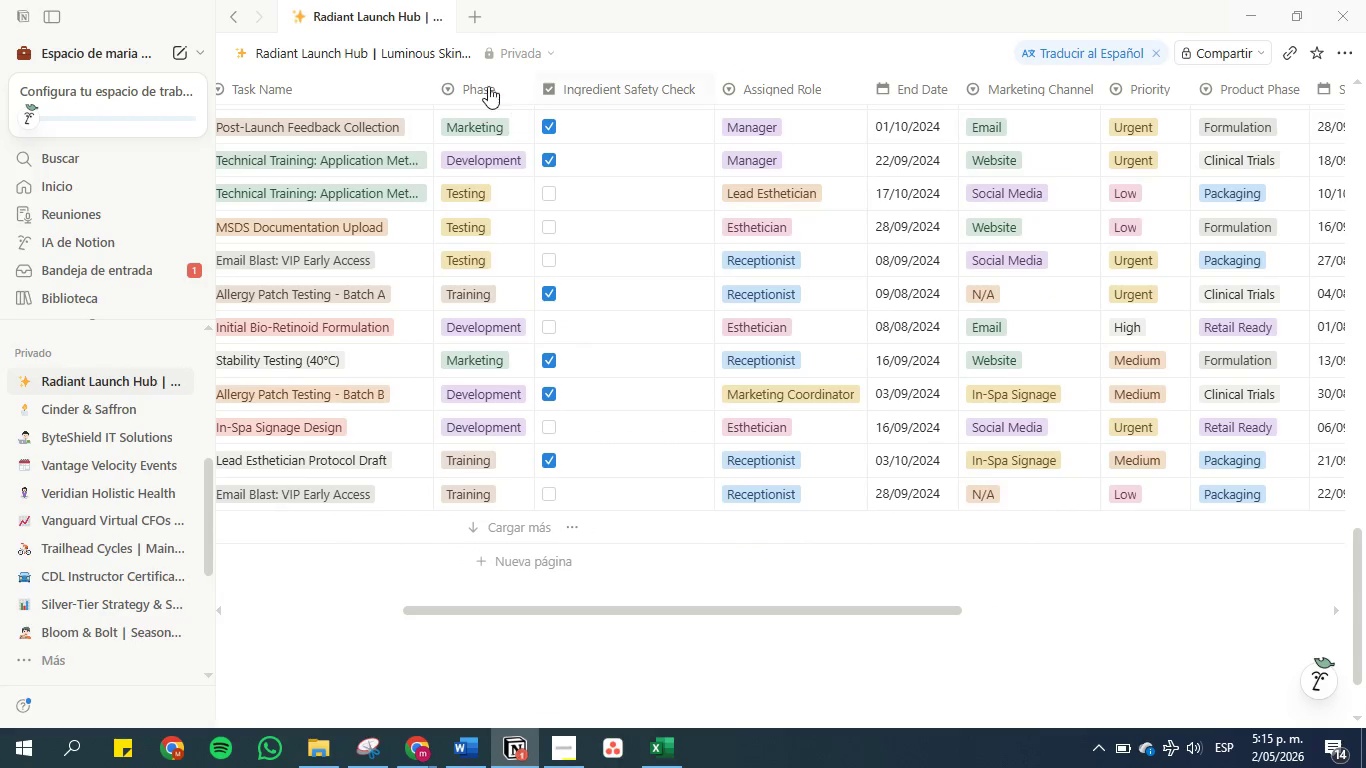 
left_click([467, 80])
 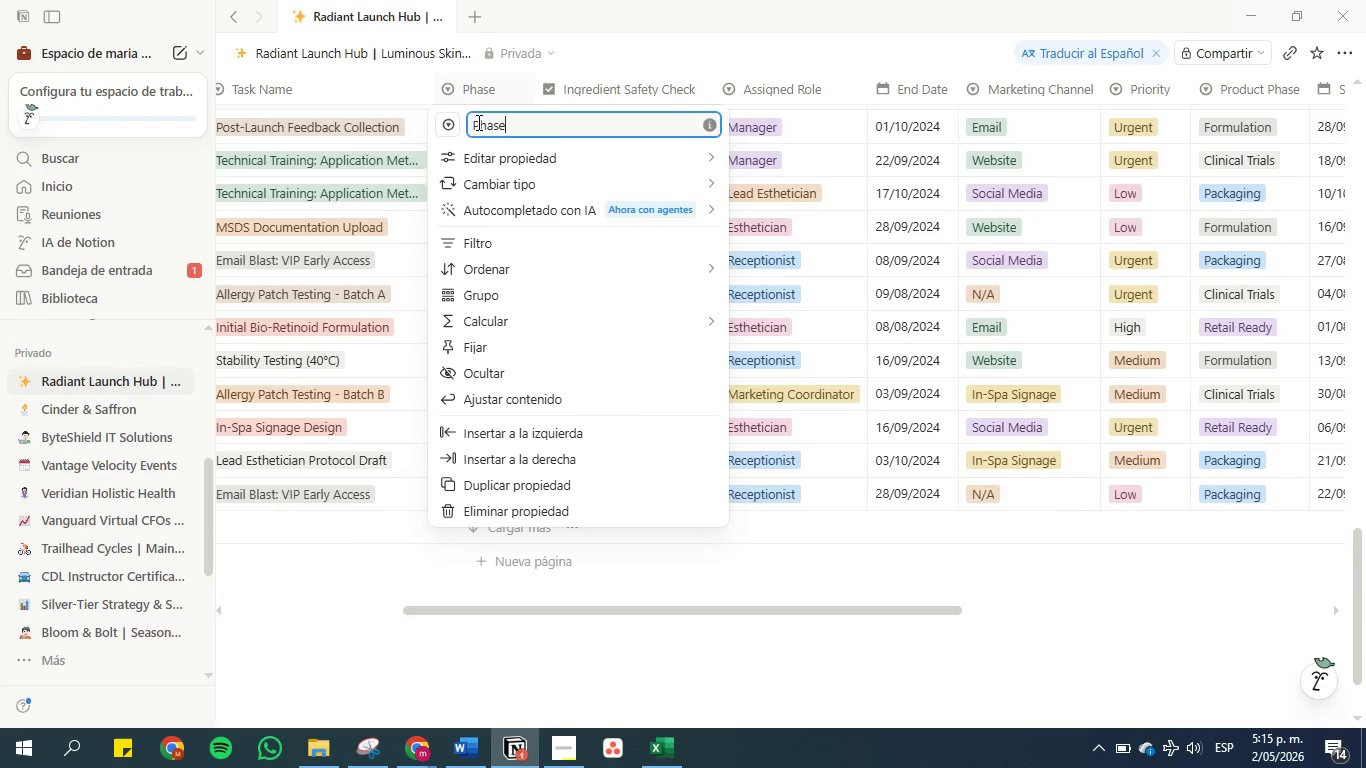 
left_click([476, 122])
 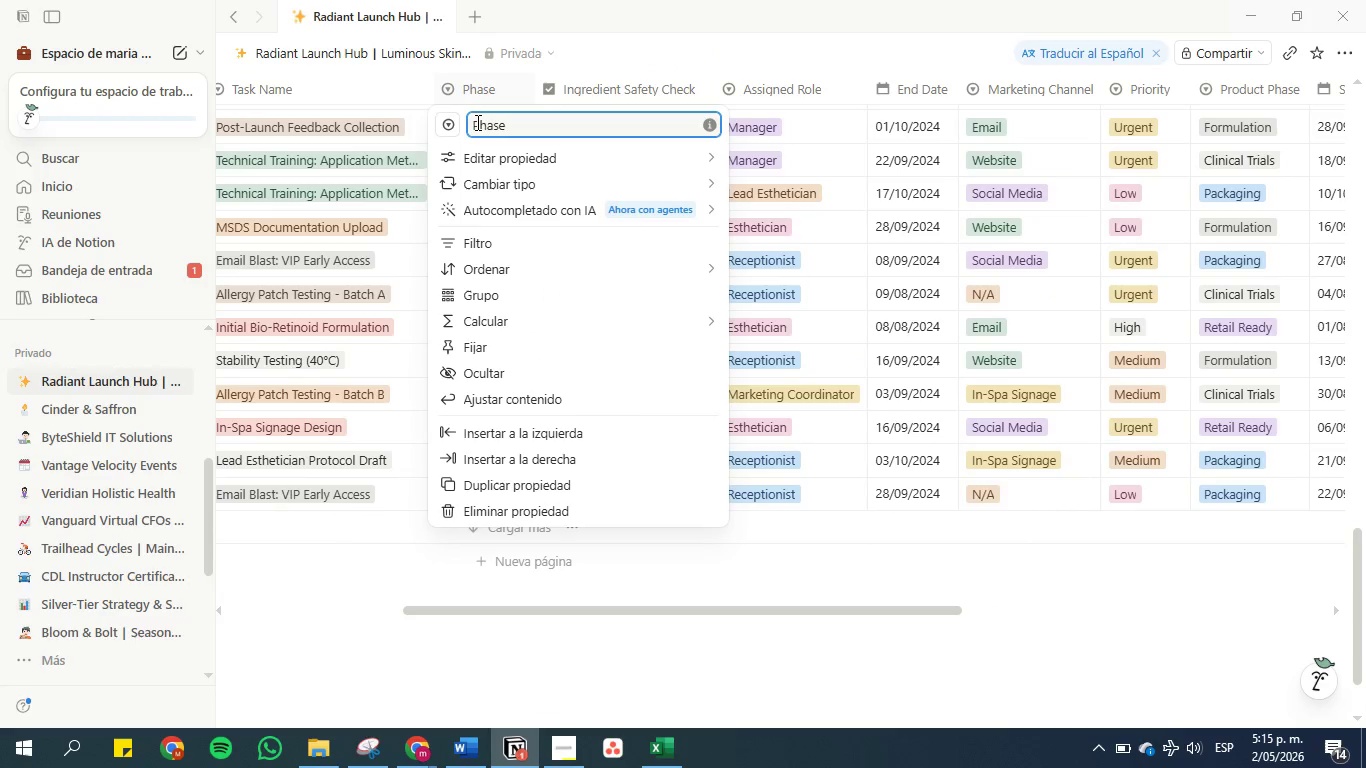 
type(Lanch )
 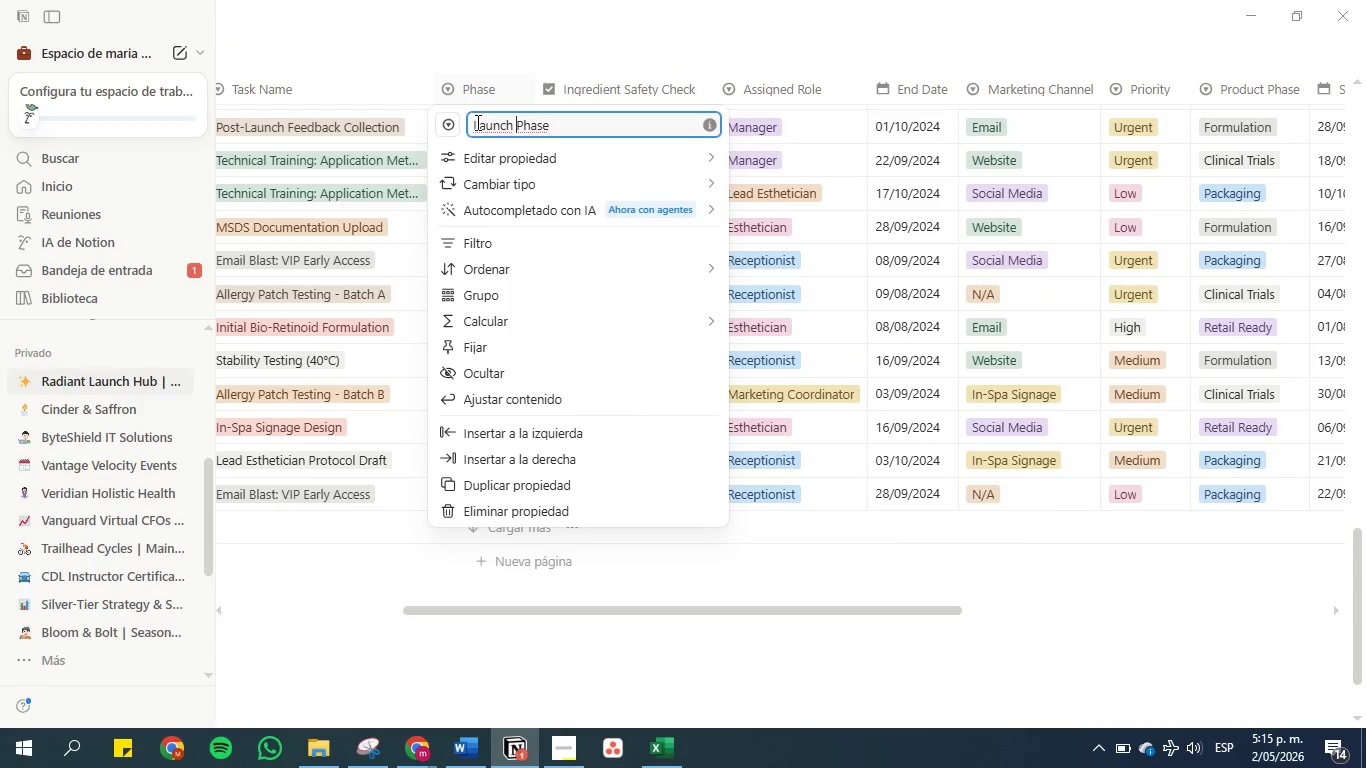 
hold_key(key=U, duration=0.36)
 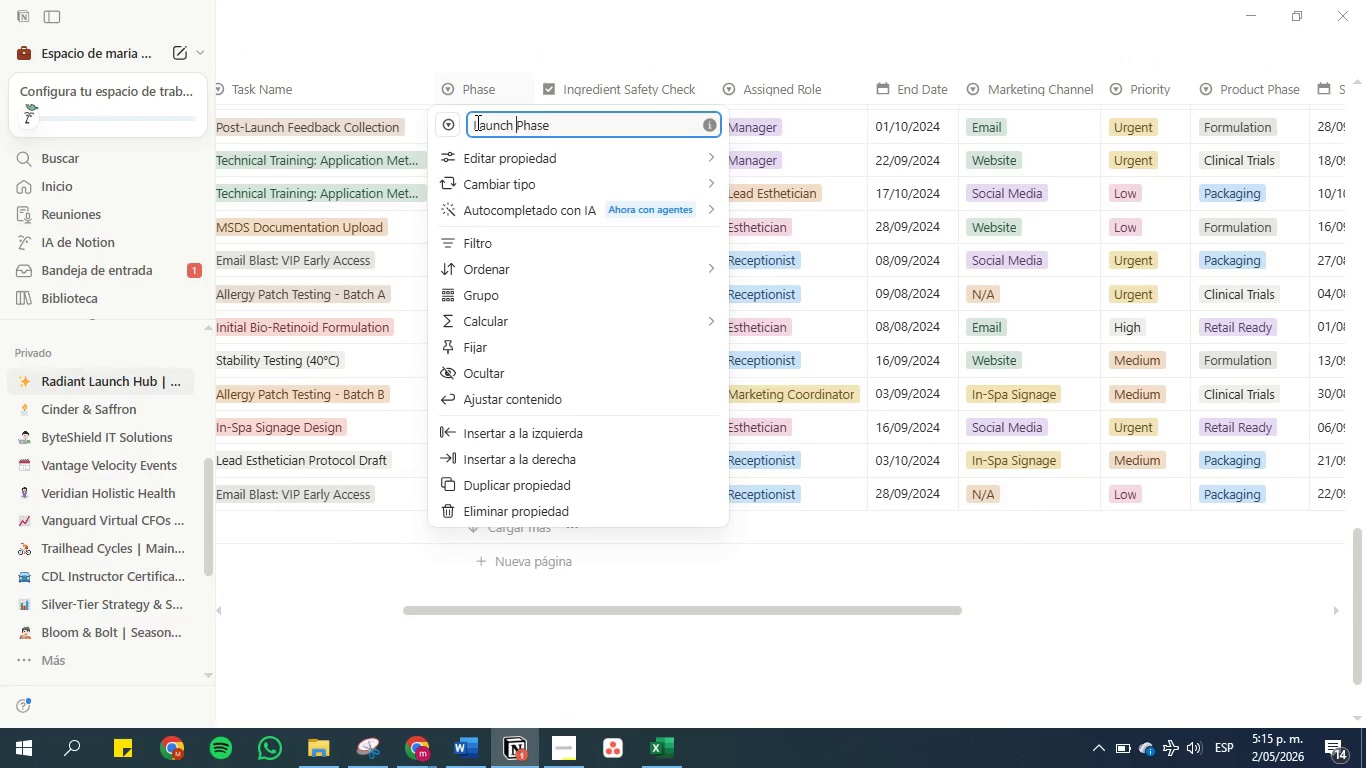 
key(Enter)
 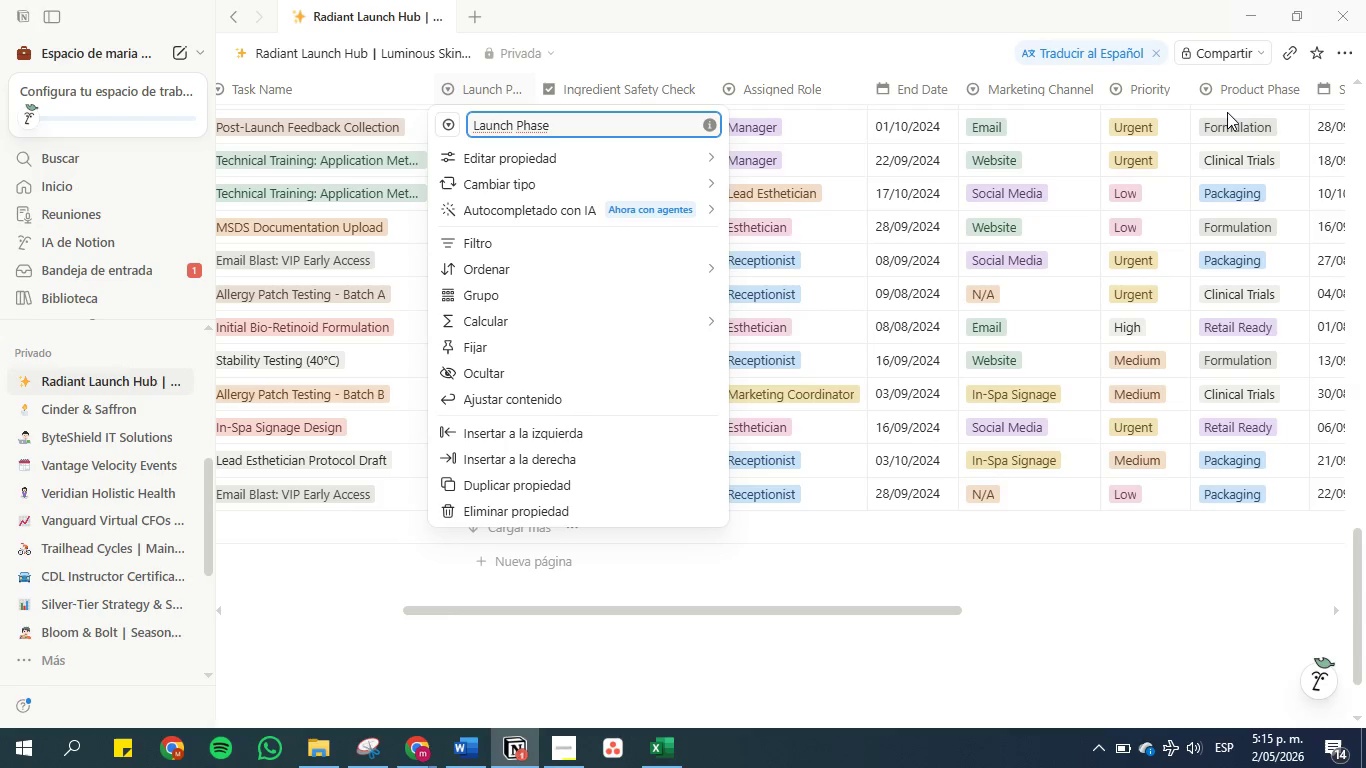 
left_click([1239, 83])
 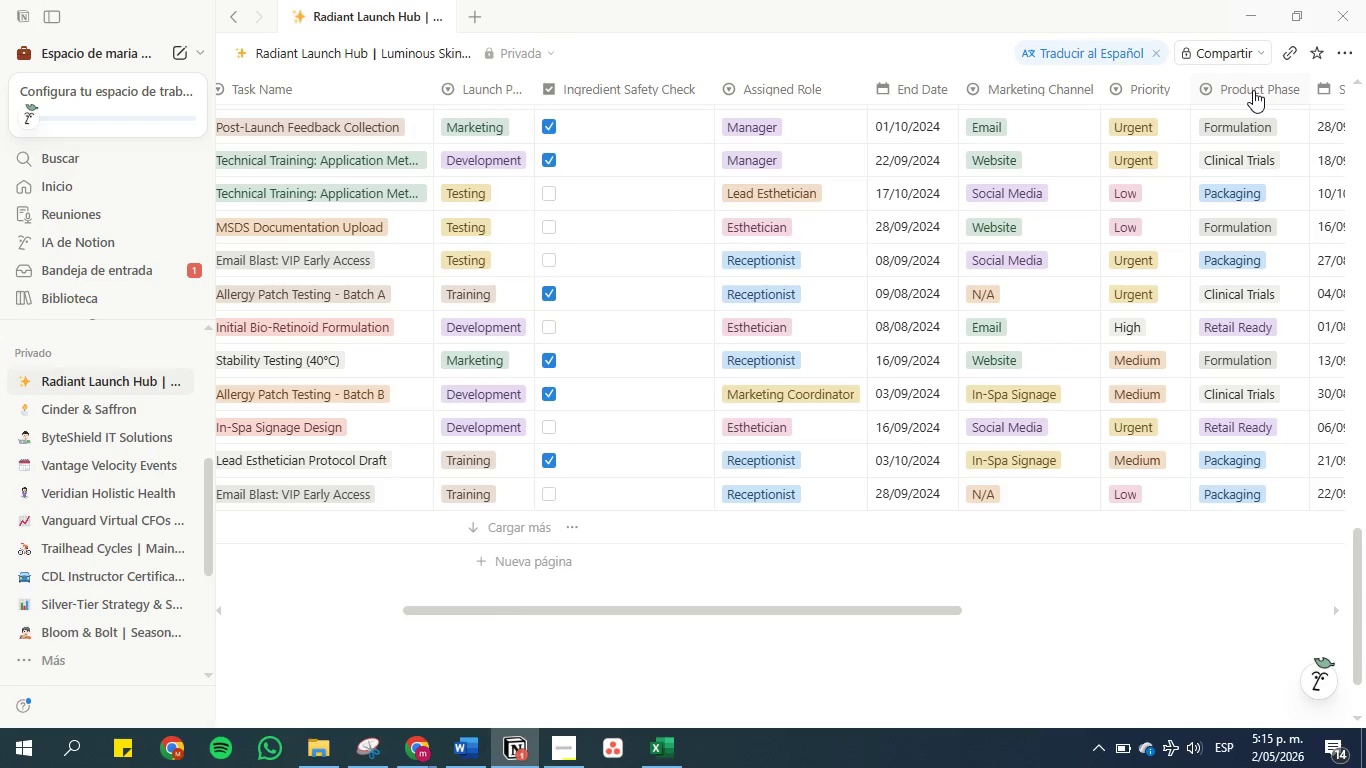 
left_click_drag(start_coordinate=[1253, 90], to_coordinate=[477, 114])
 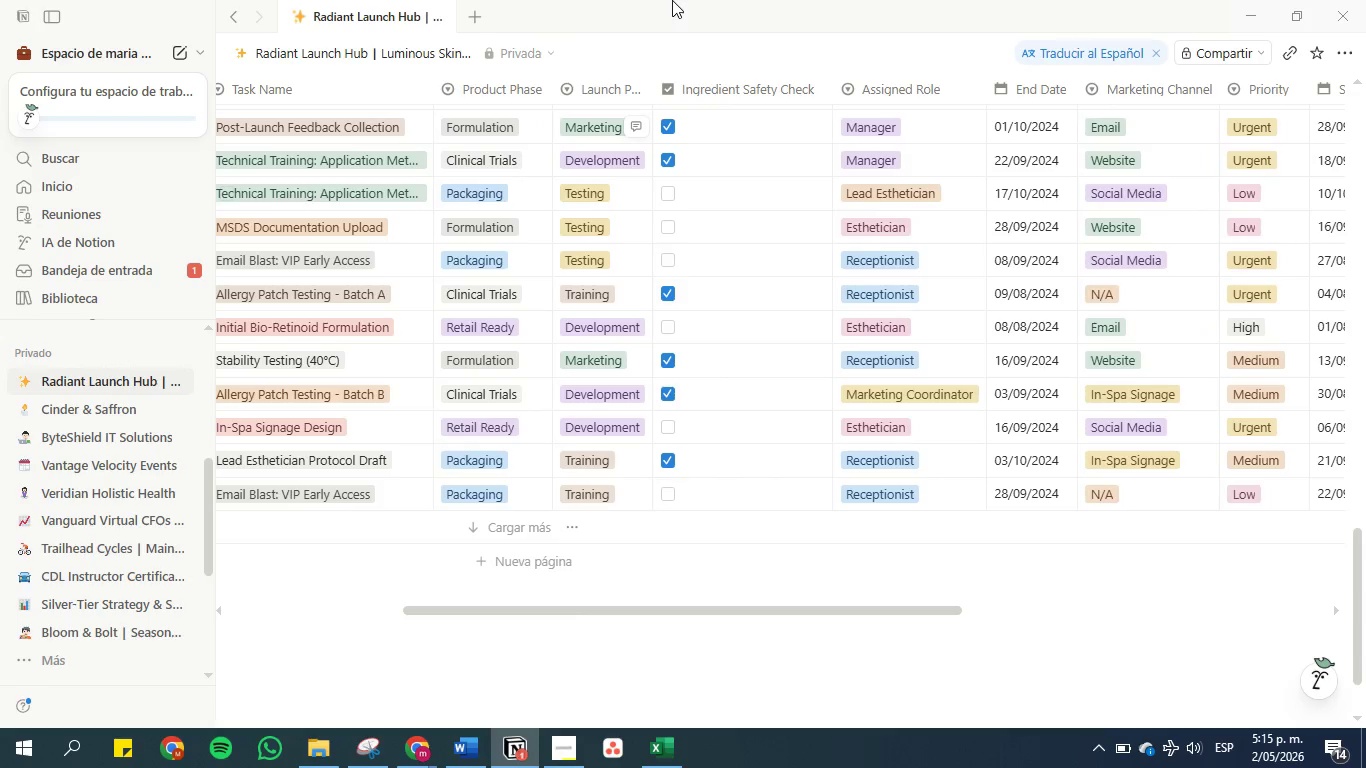 
left_click_drag(start_coordinate=[650, 92], to_coordinate=[667, 95])
 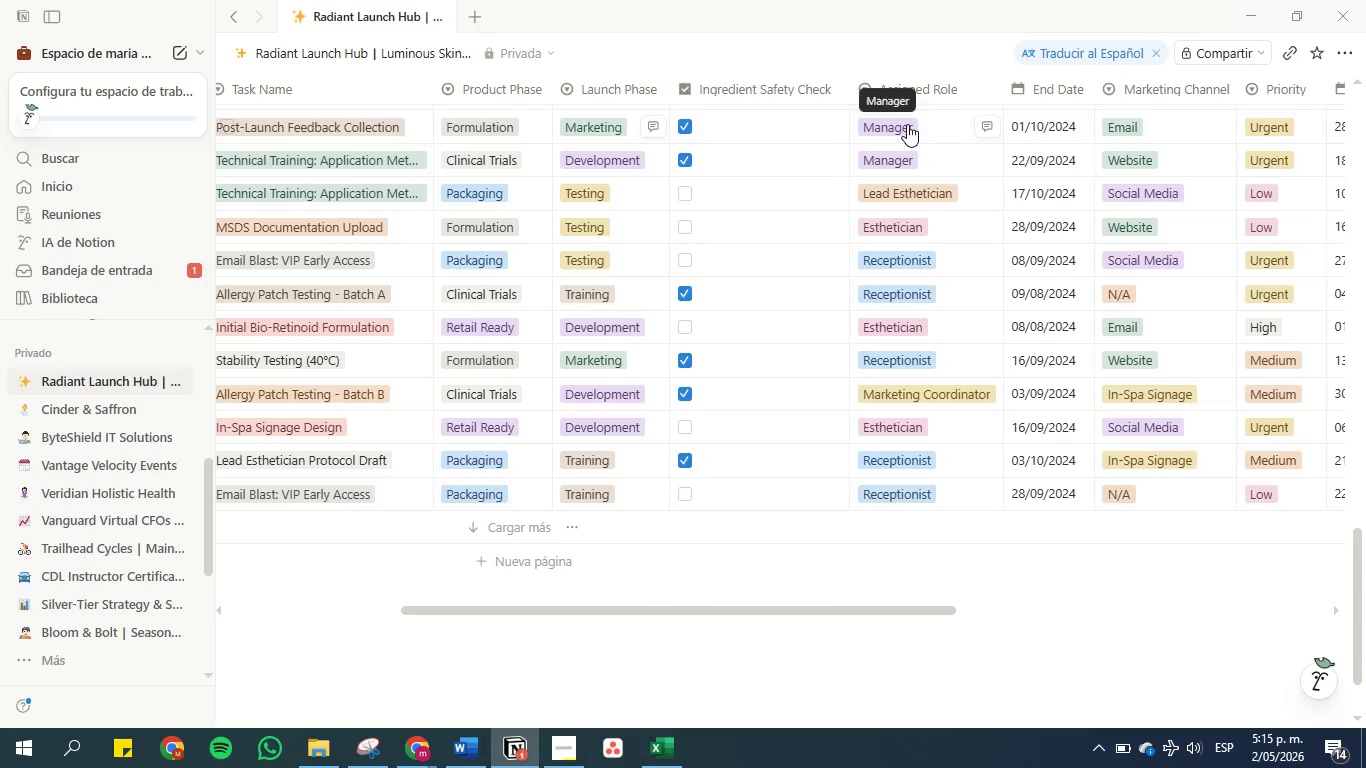 
wait(7.8)
 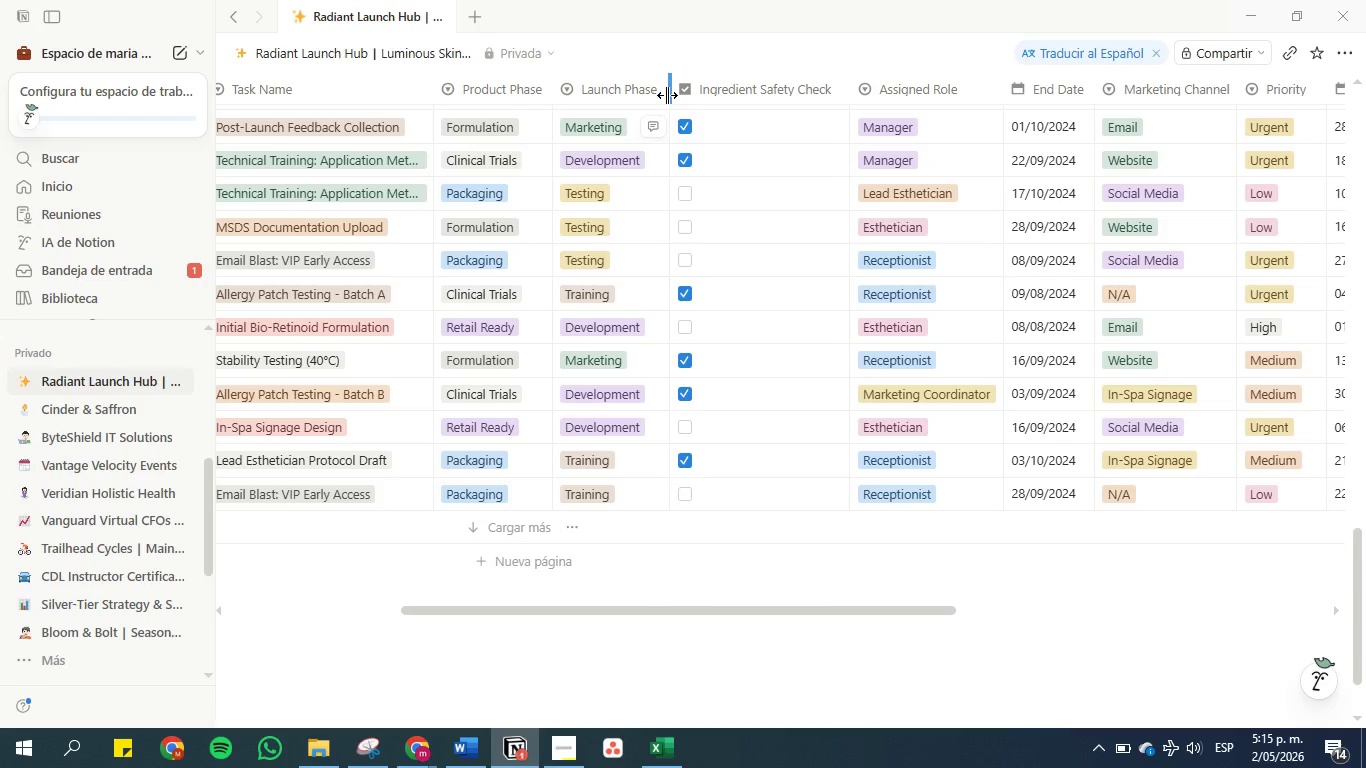 
left_click_drag(start_coordinate=[868, 611], to_coordinate=[1026, 611])
 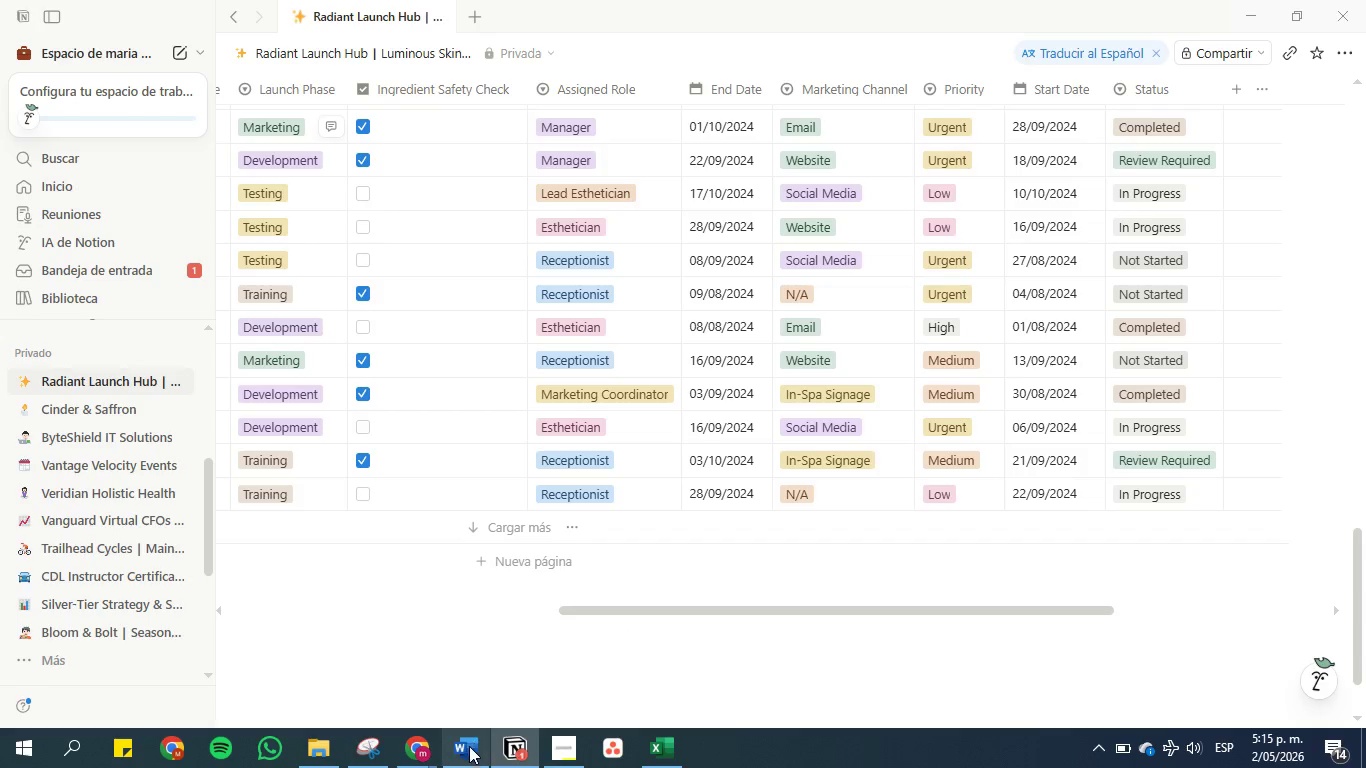 
left_click([461, 752])
 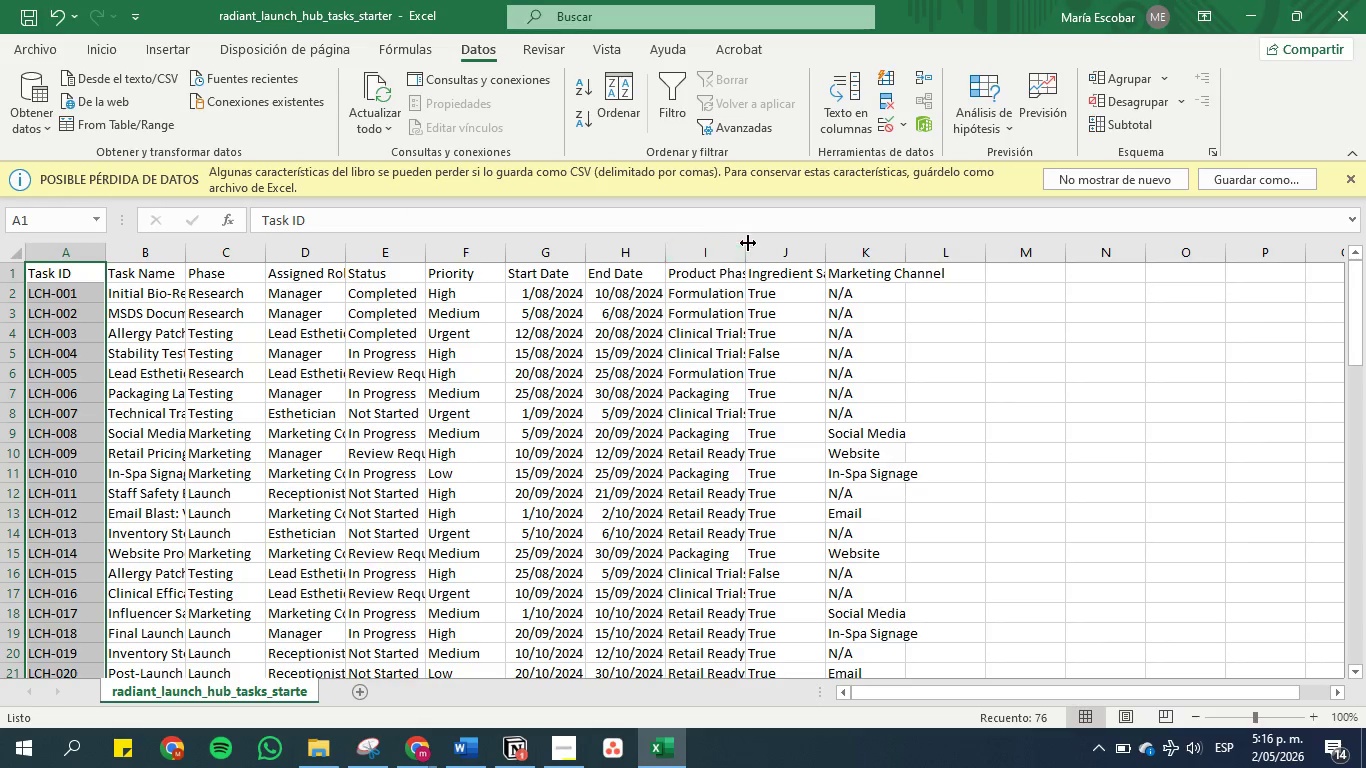 
double_click([743, 254])
 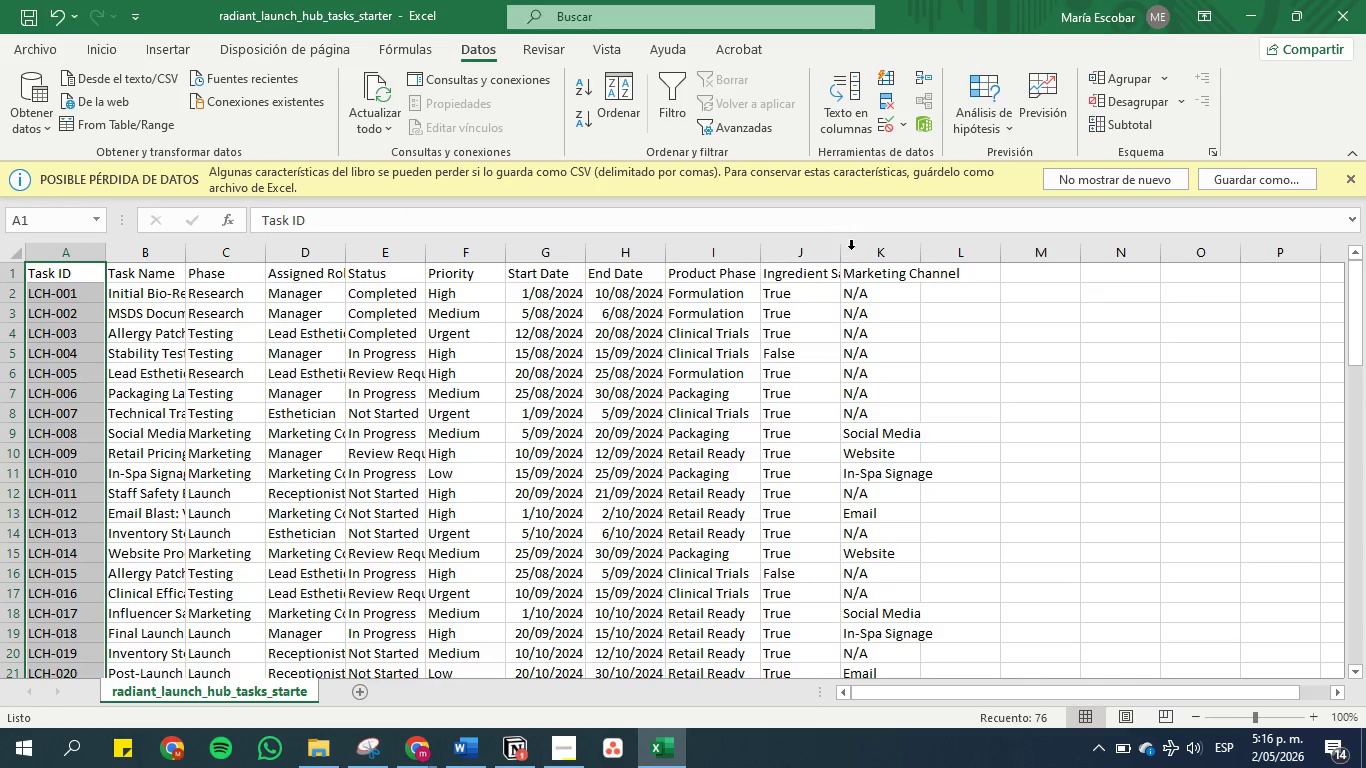 
double_click([843, 249])
 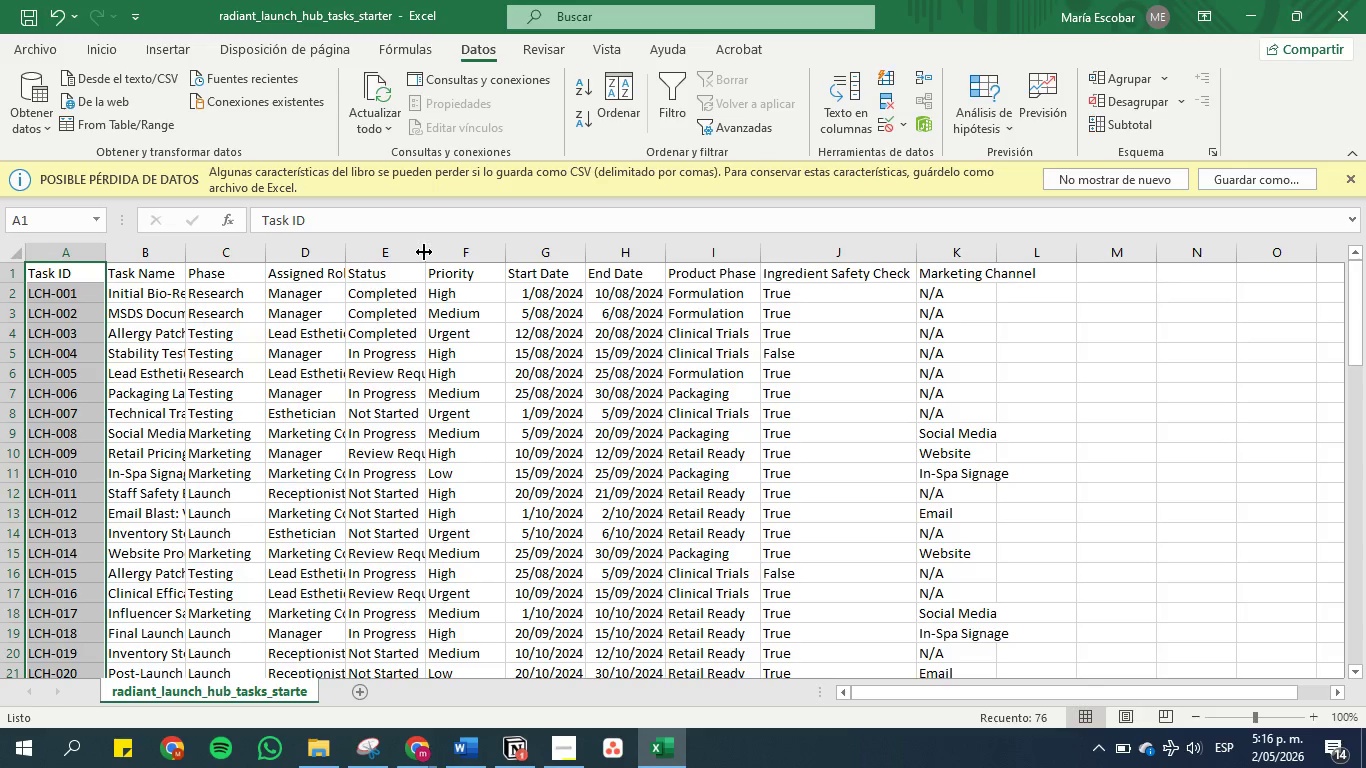 
double_click([427, 252])
 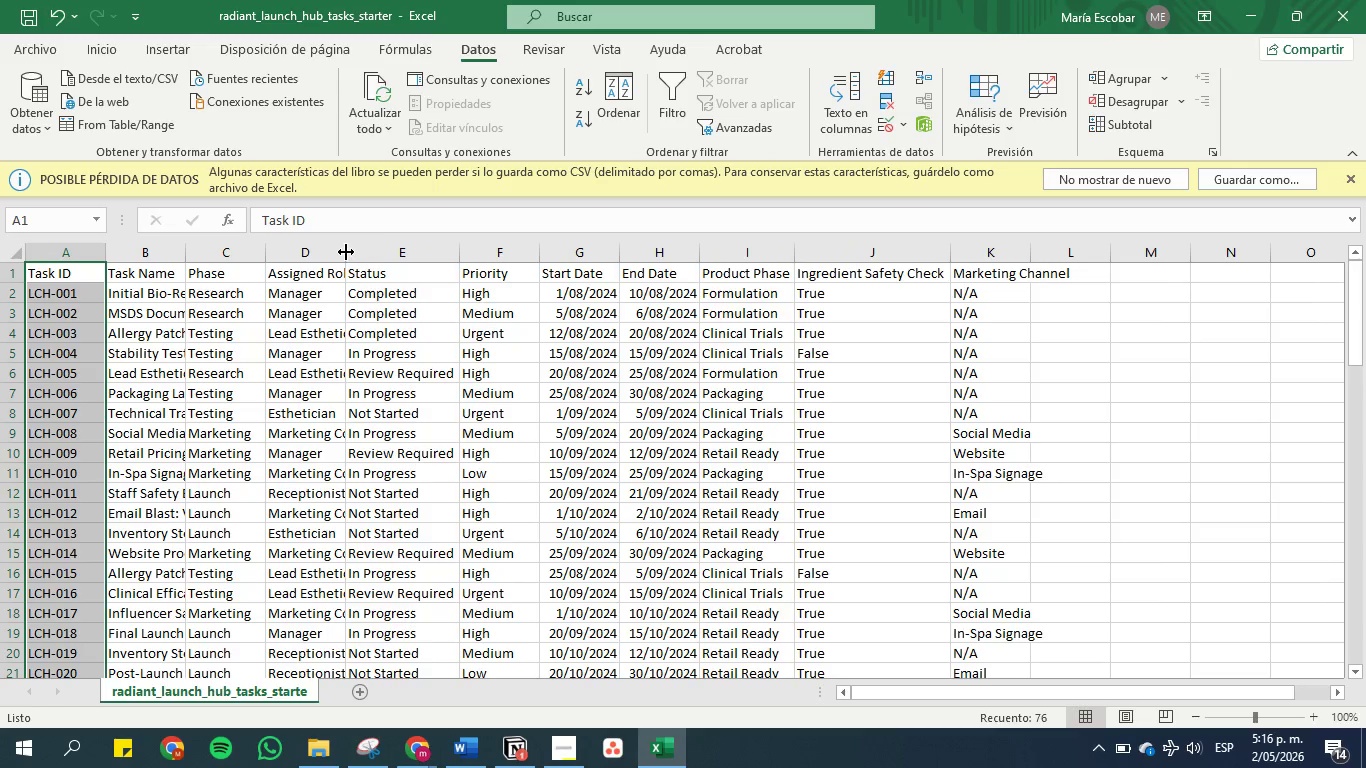 
double_click([344, 250])
 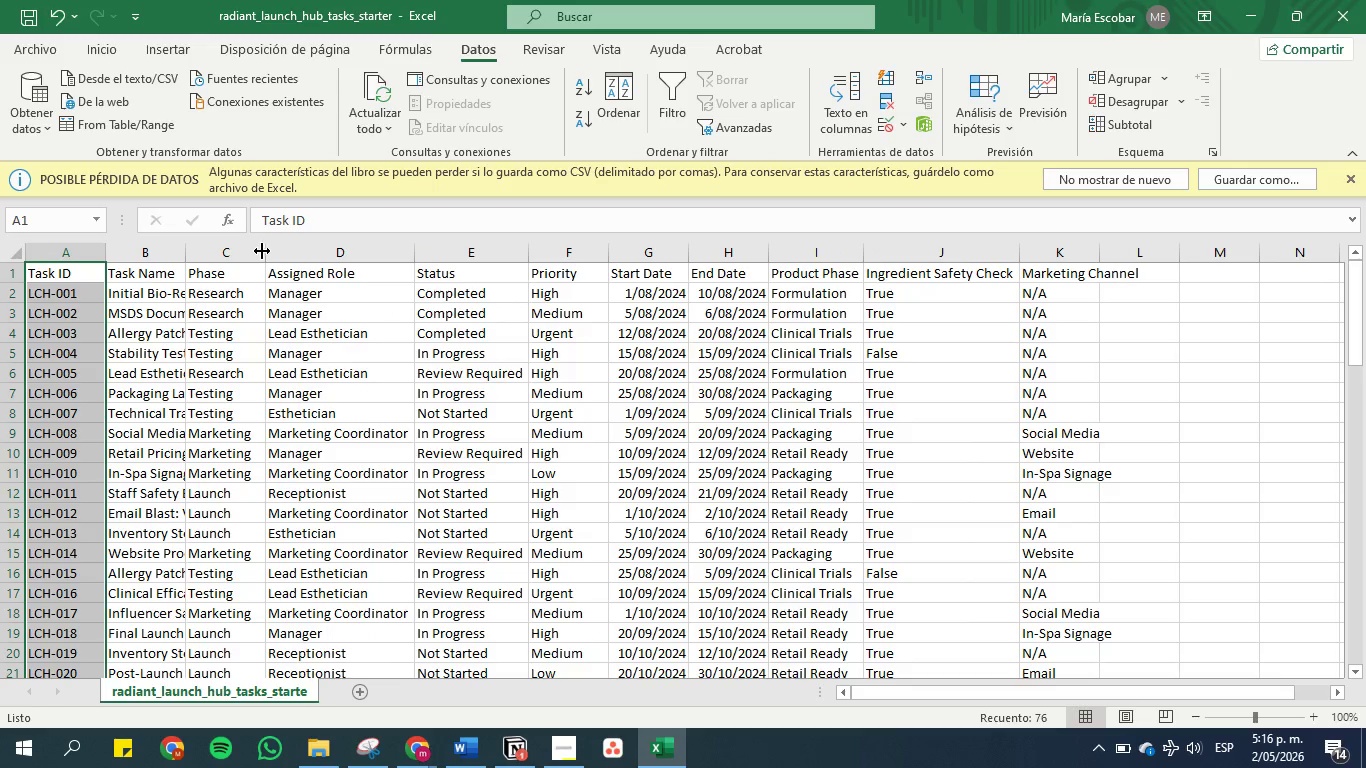 
double_click([262, 251])
 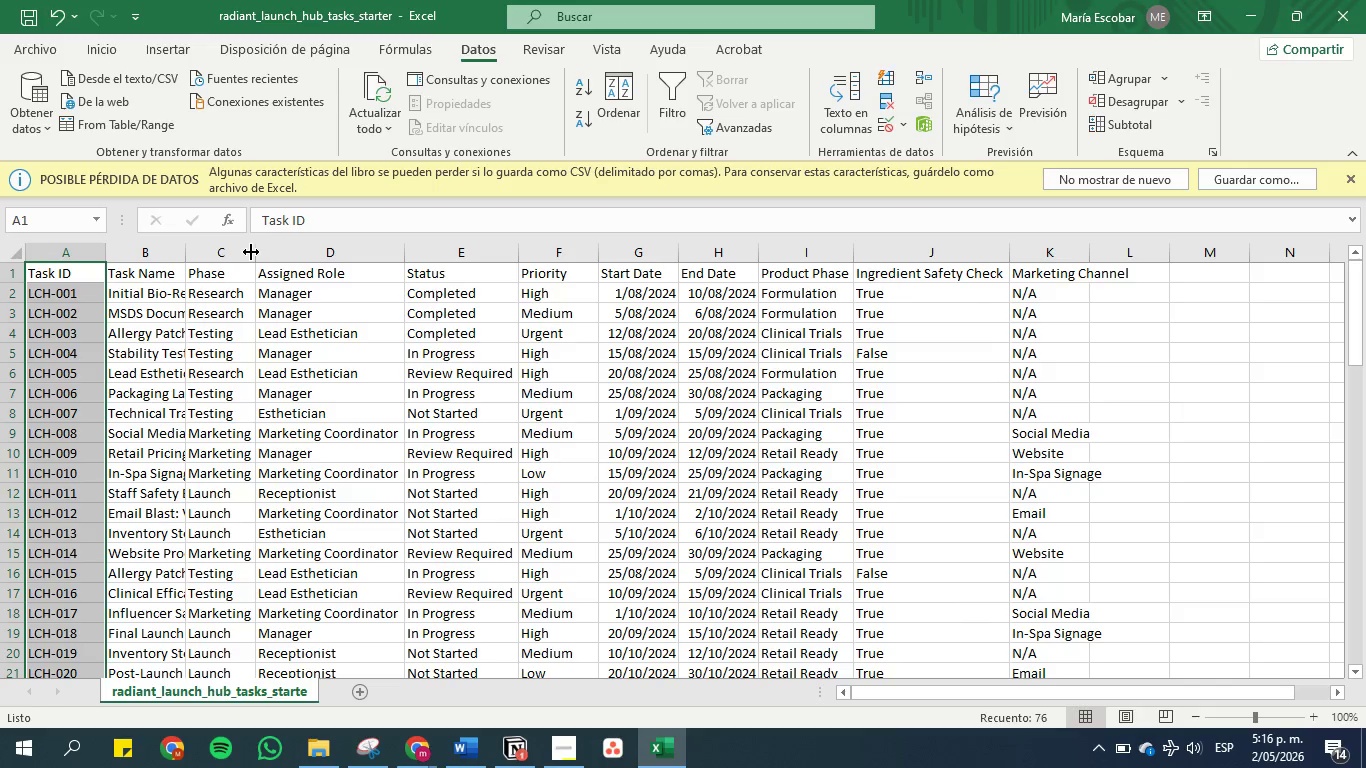 
double_click([255, 252])
 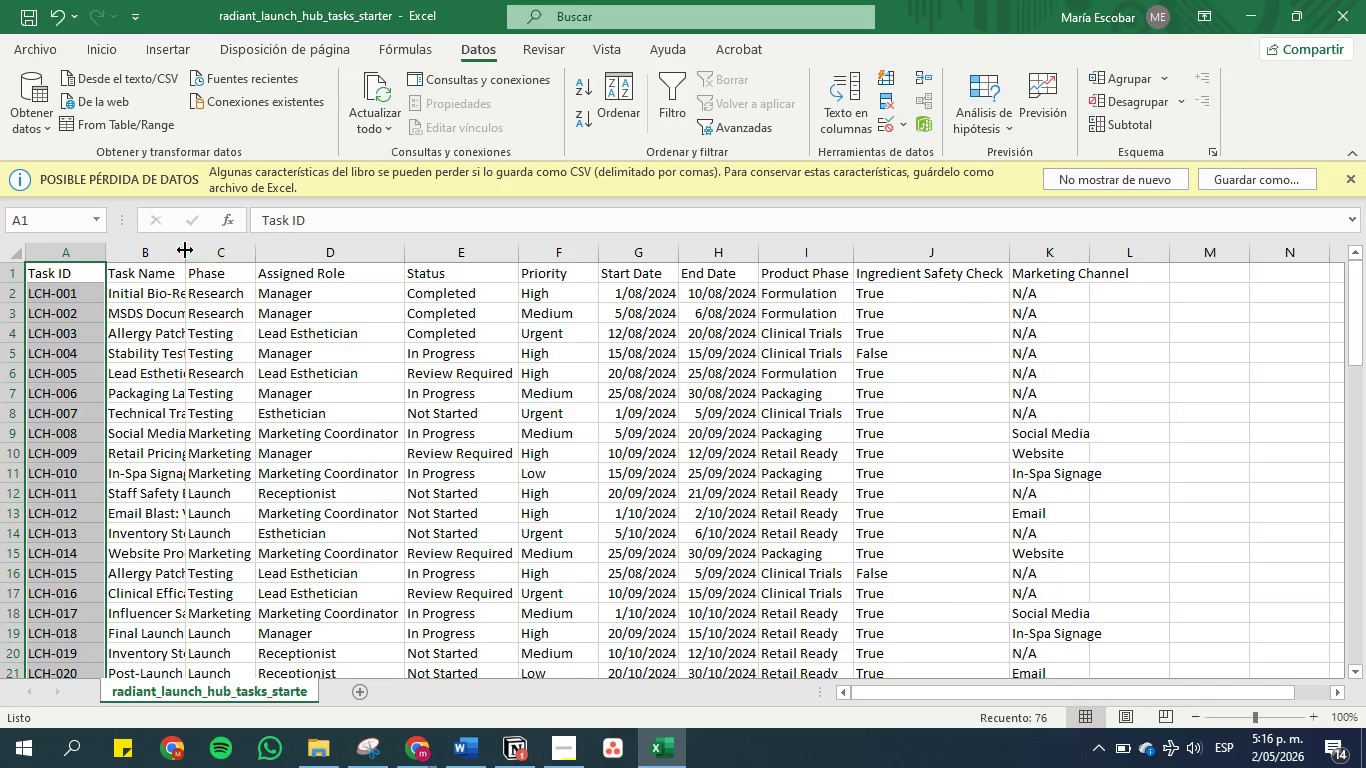 
double_click([182, 250])
 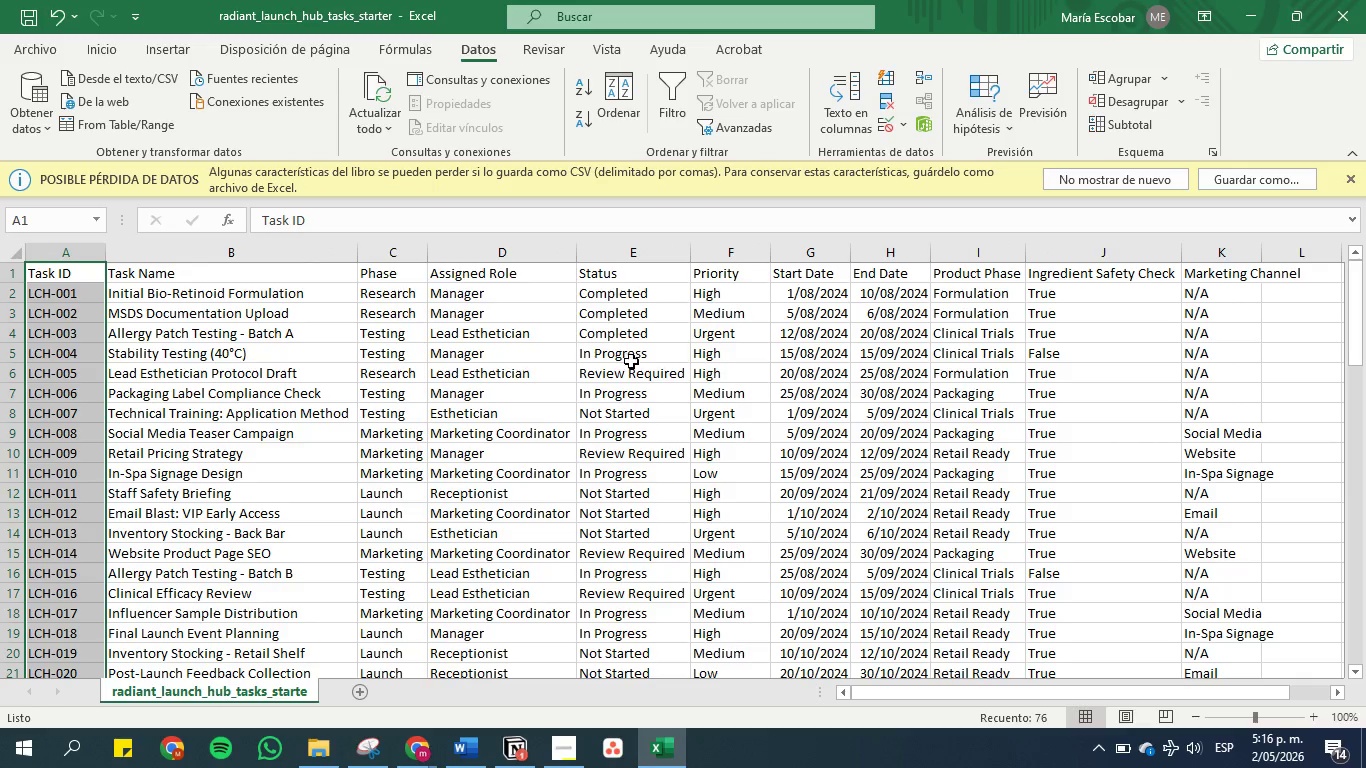 
wait(10.92)
 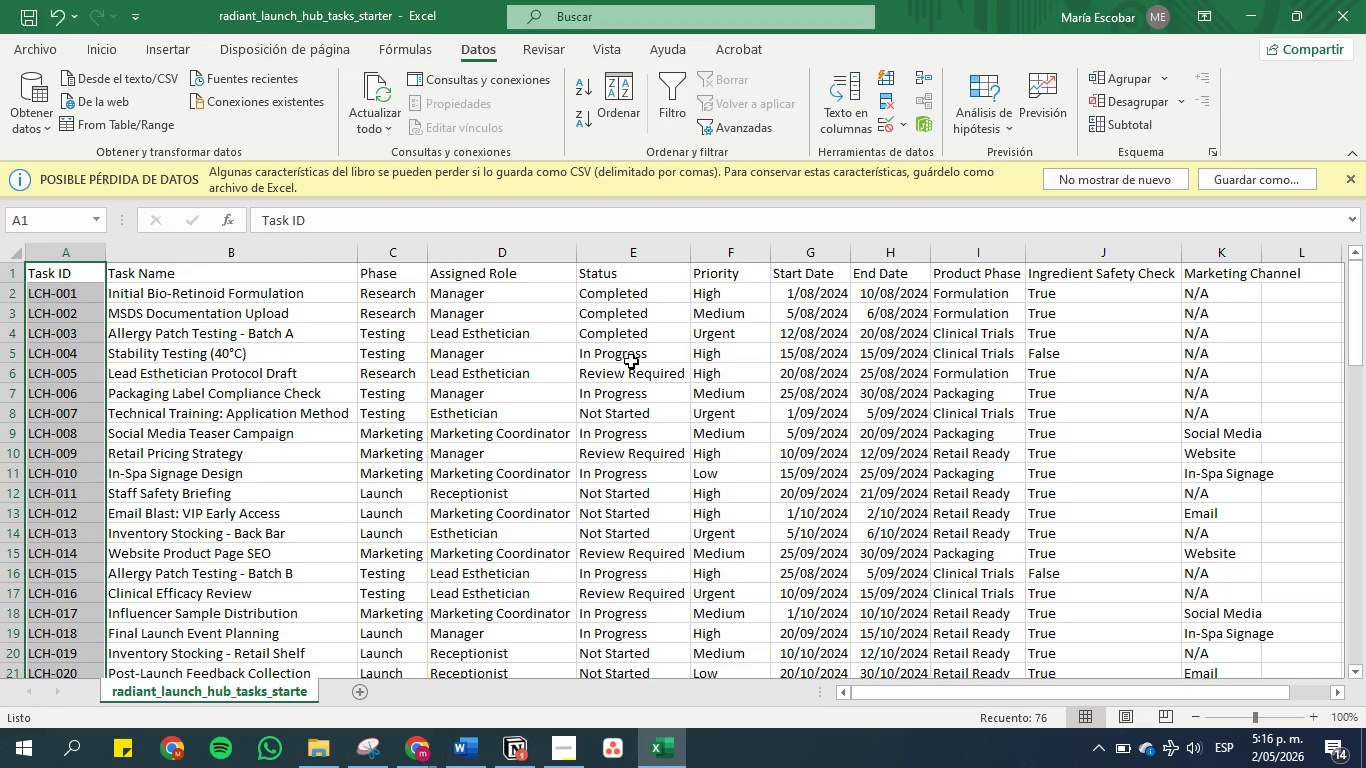 
scroll: coordinate [990, 402], scroll_direction: down, amount: 1.0
 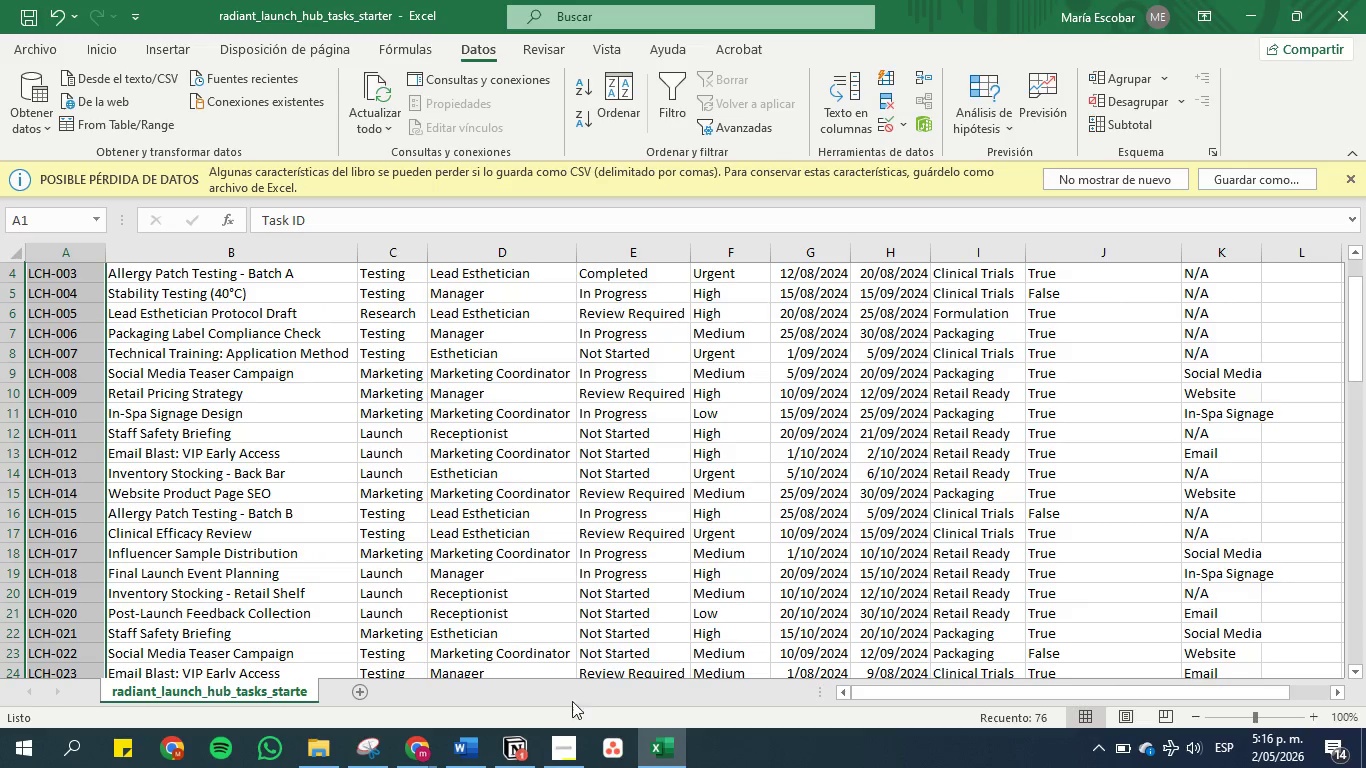 
left_click([471, 756])
 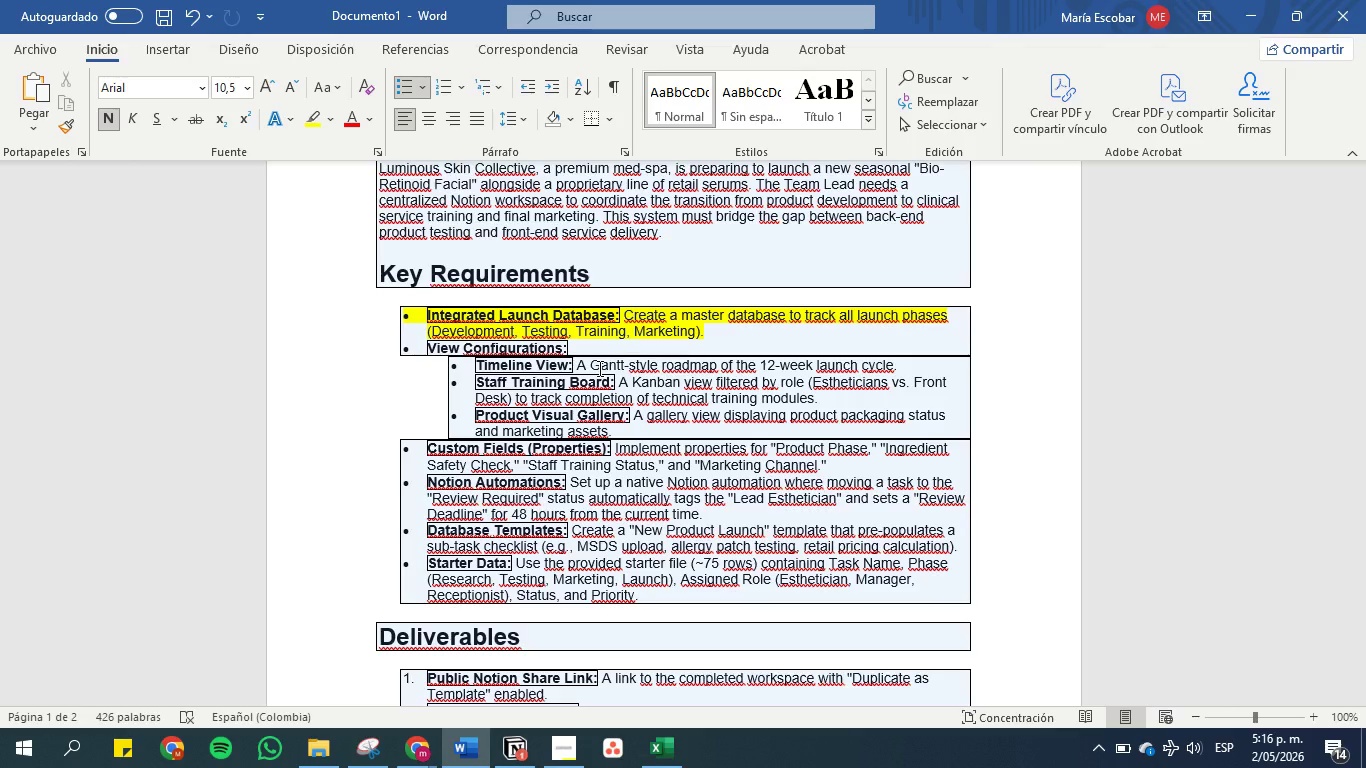 
wait(22.14)
 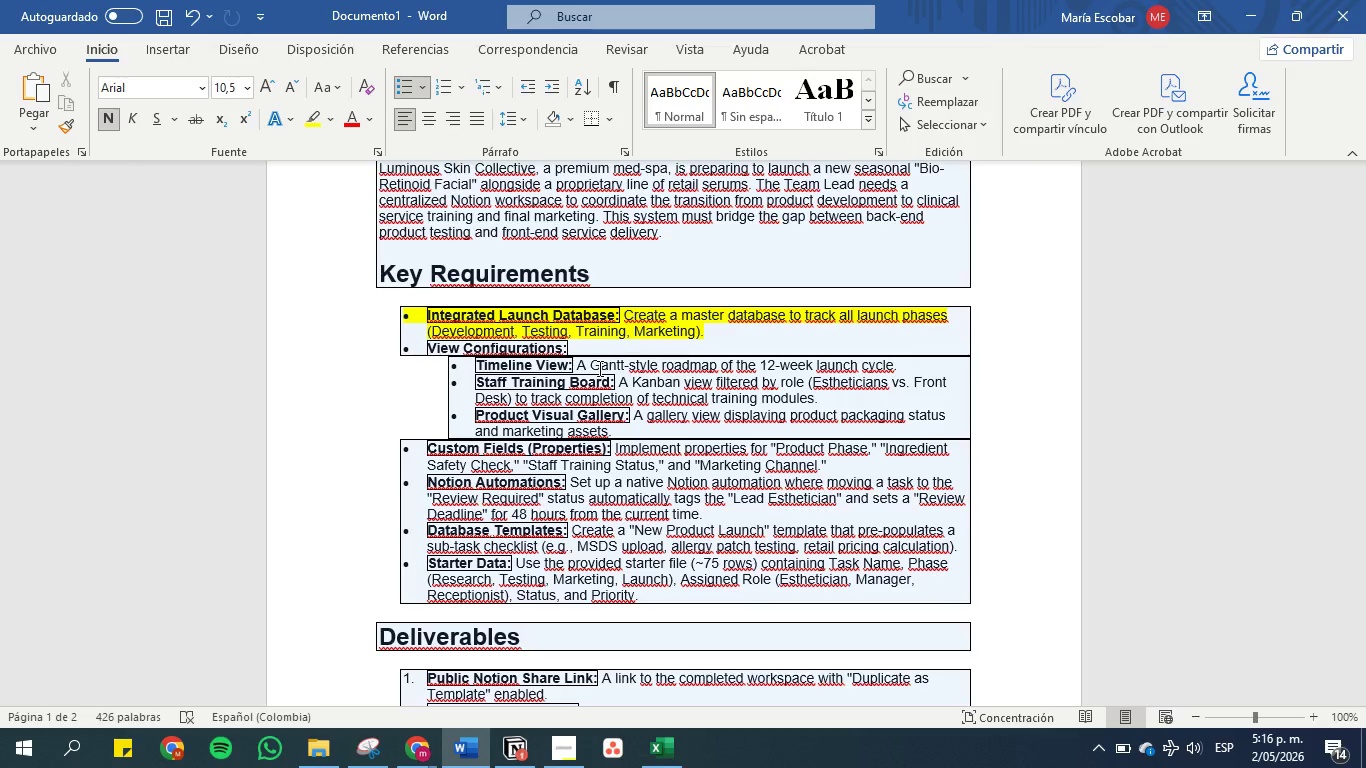 
left_click([666, 740])
 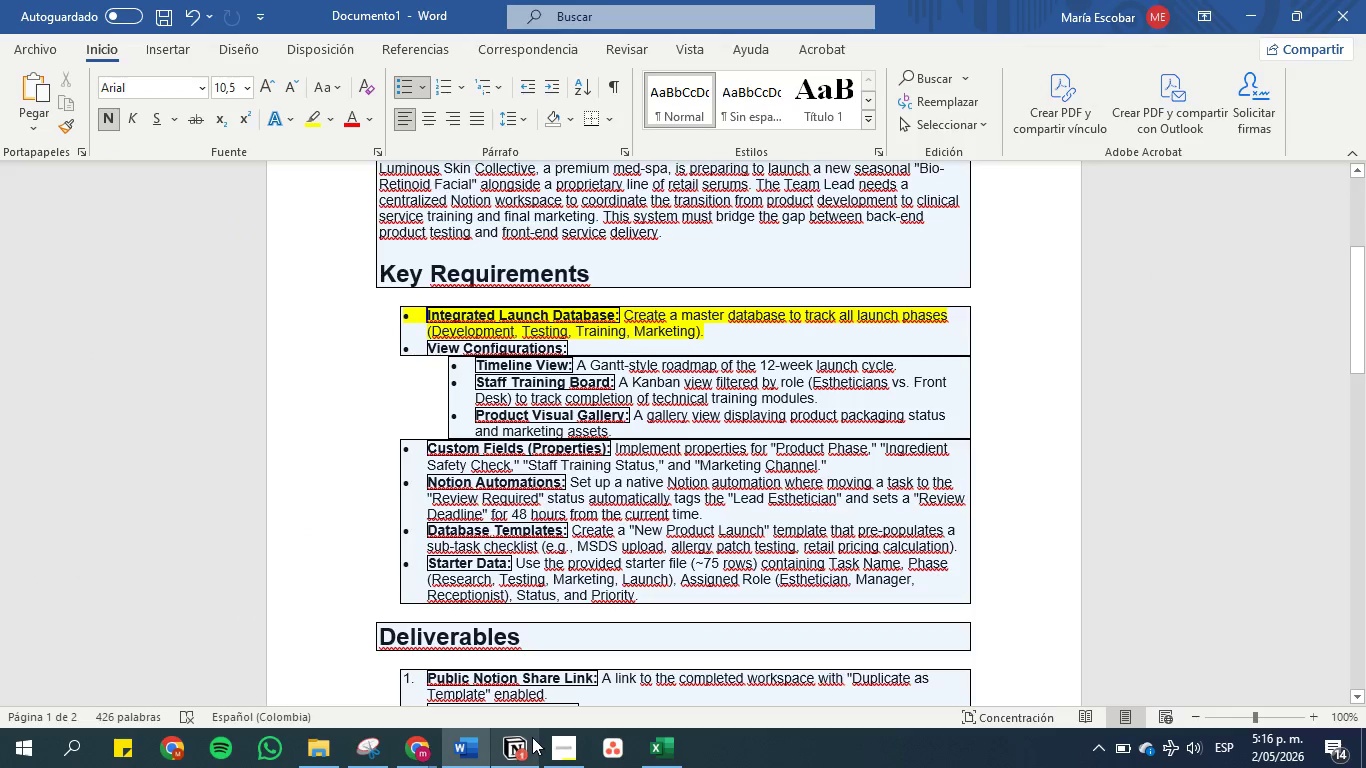 
left_click([522, 738])
 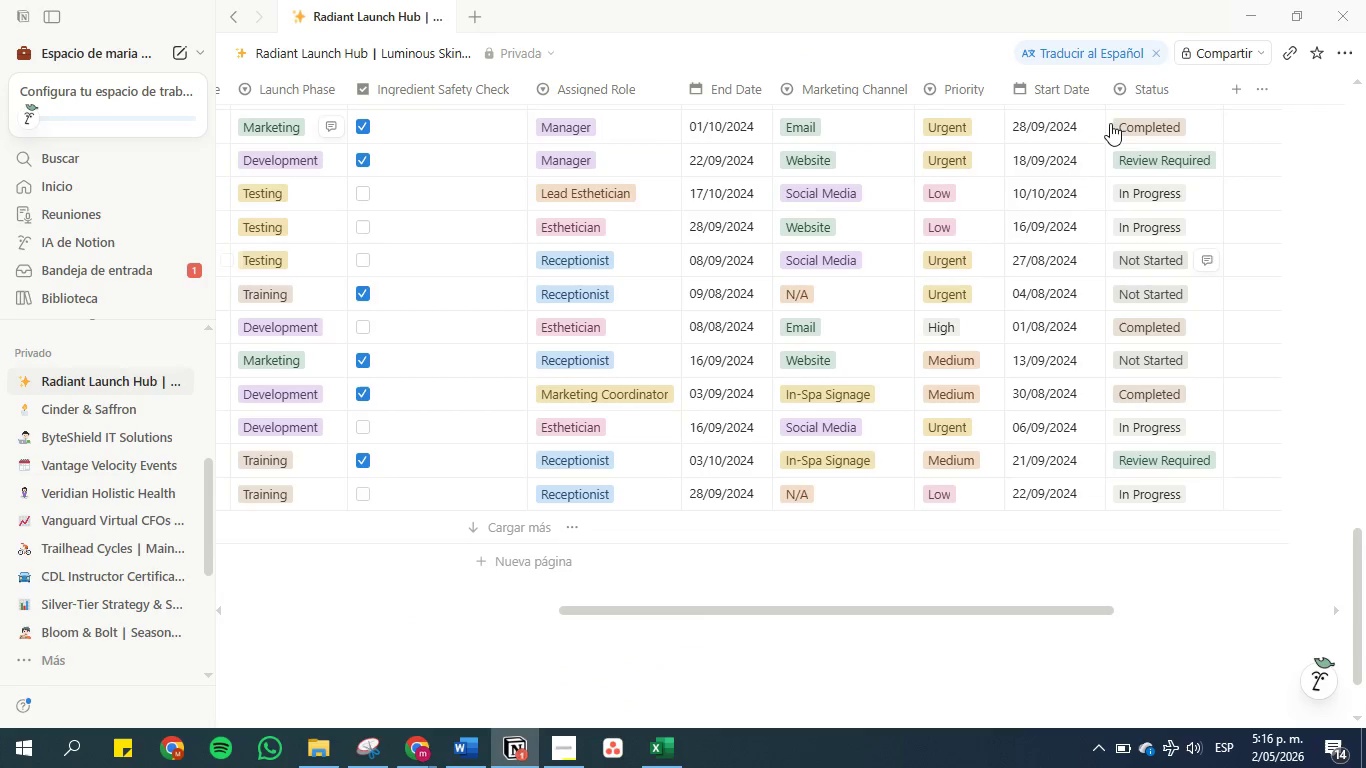 
left_click_drag(start_coordinate=[1165, 84], to_coordinate=[856, 74])
 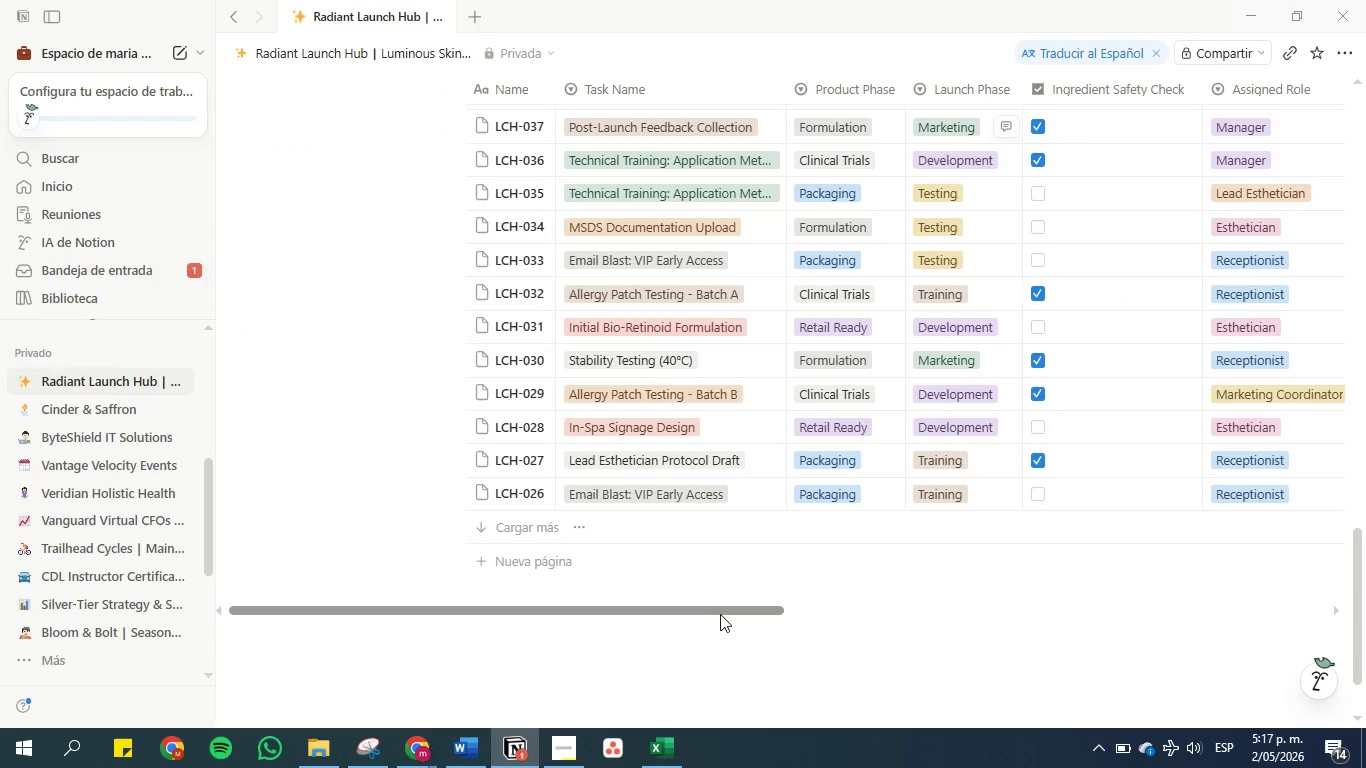 
left_click_drag(start_coordinate=[724, 611], to_coordinate=[988, 586])
 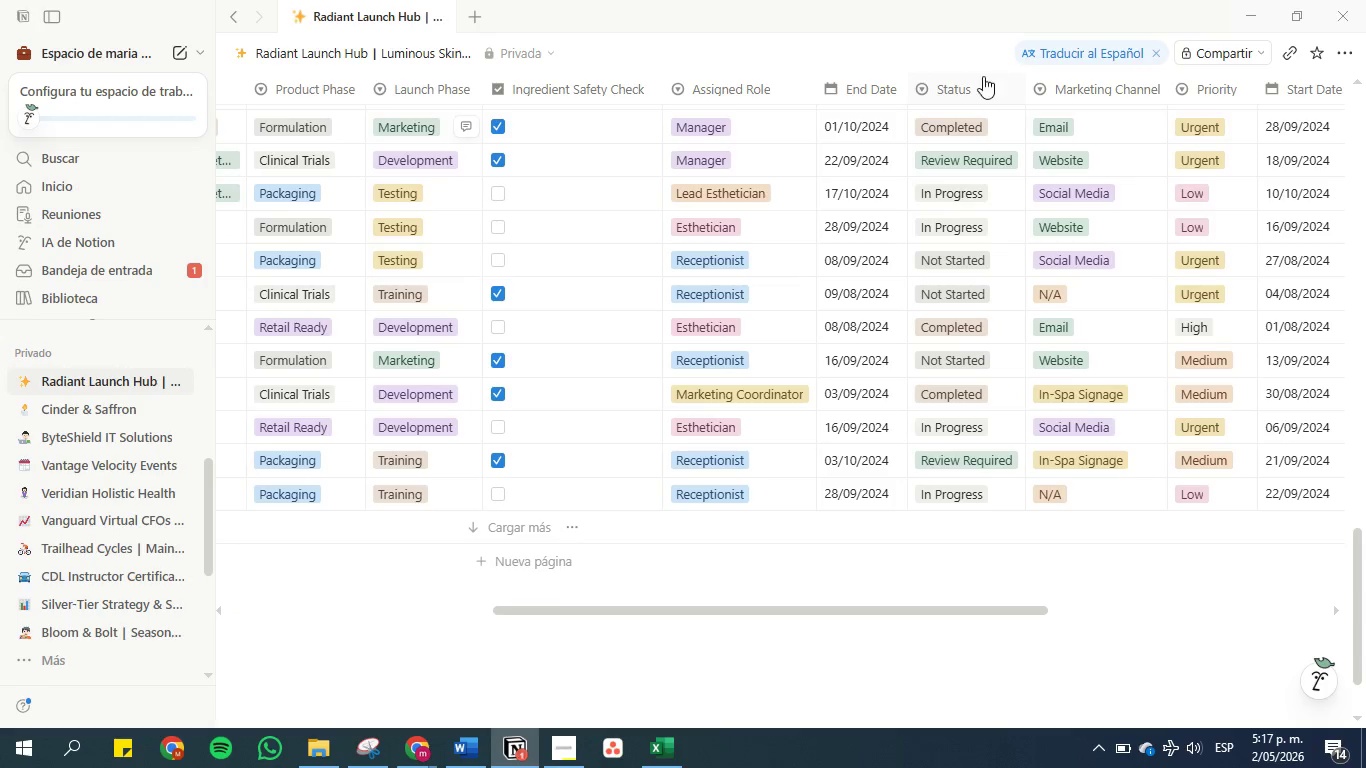 
left_click_drag(start_coordinate=[970, 76], to_coordinate=[306, 68])
 